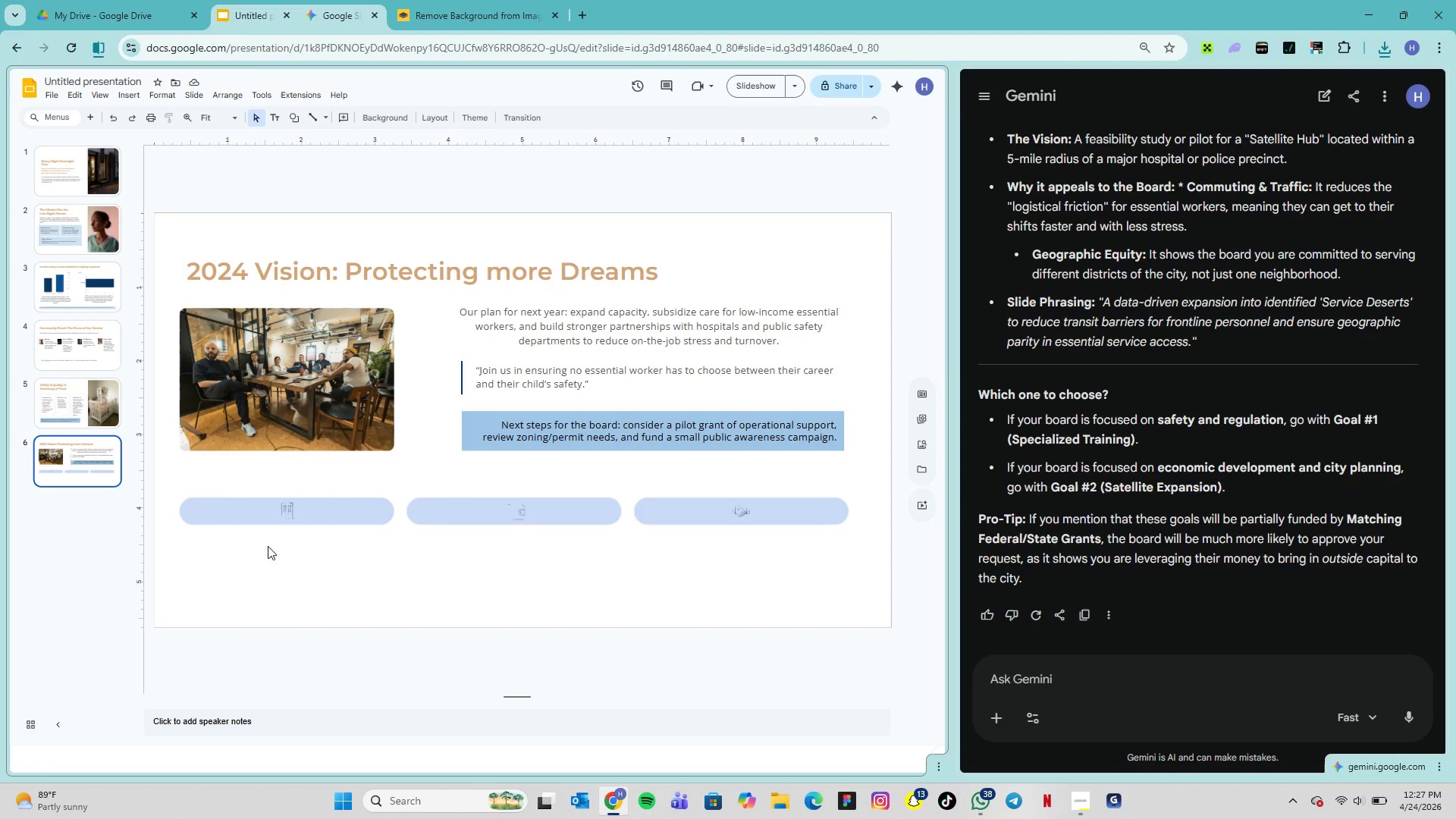 
left_click([223, 550])
 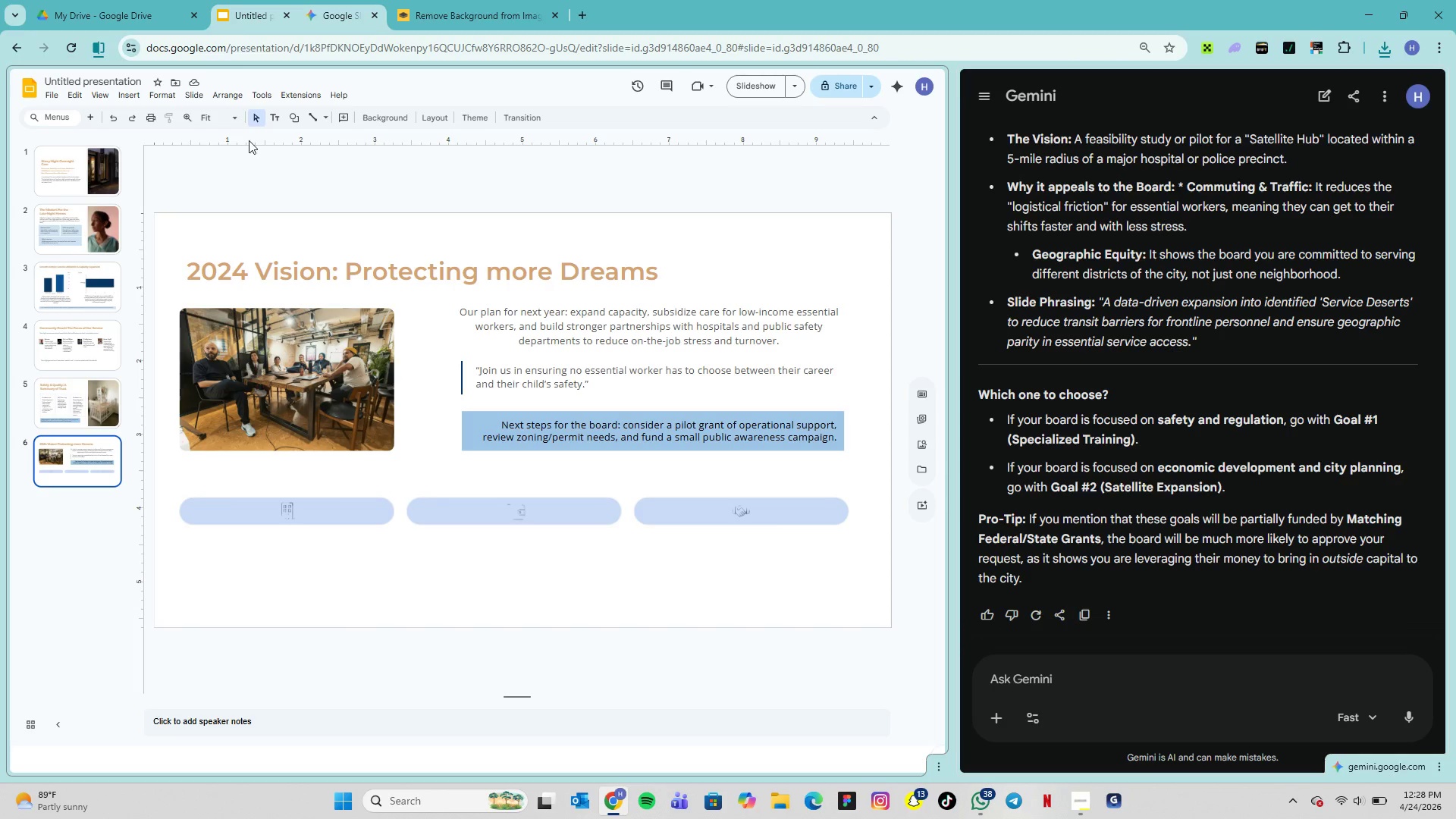 
left_click([275, 116])
 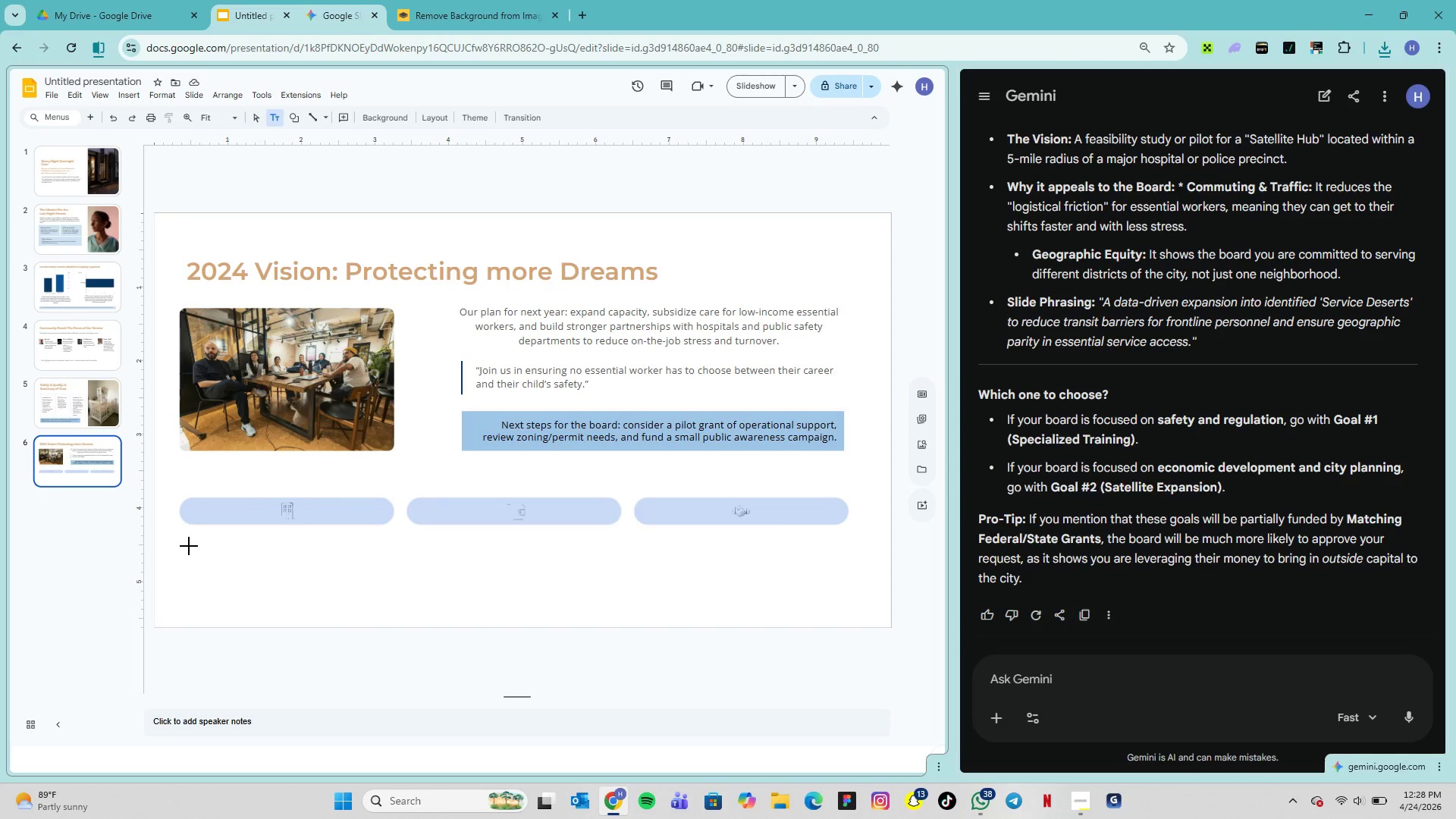 
left_click([187, 547])
 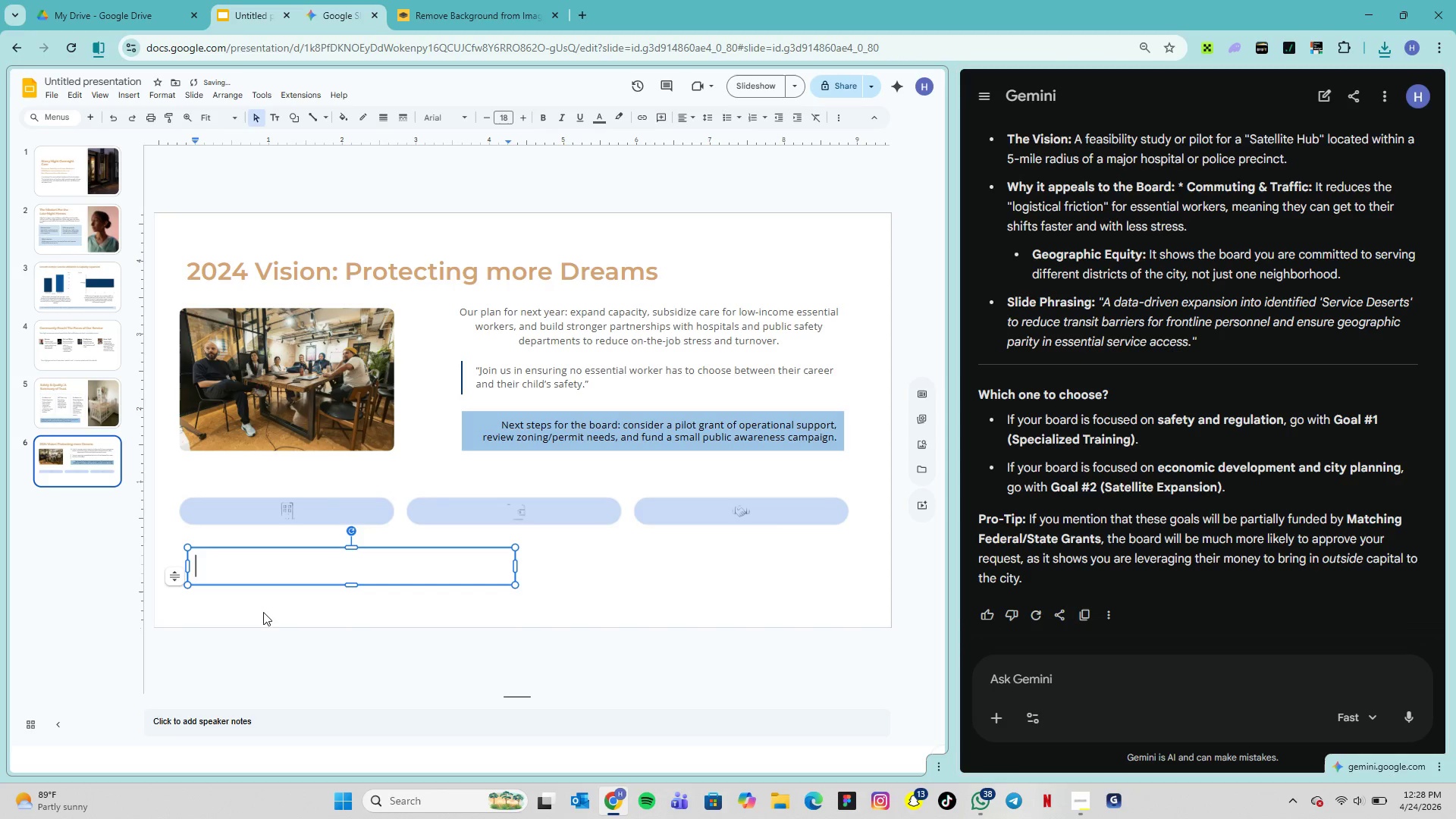 
key(1)
 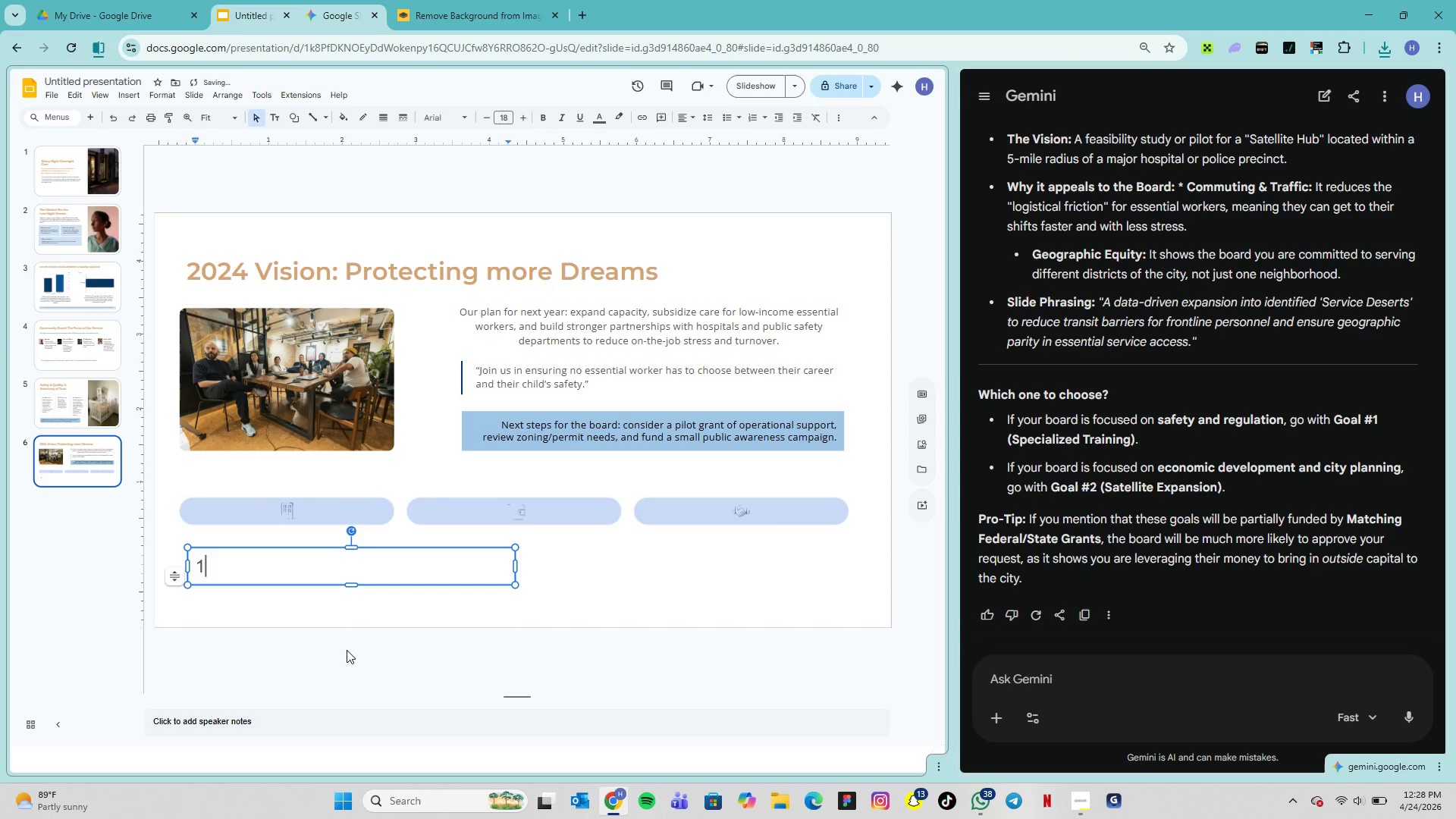 
key(Period)
 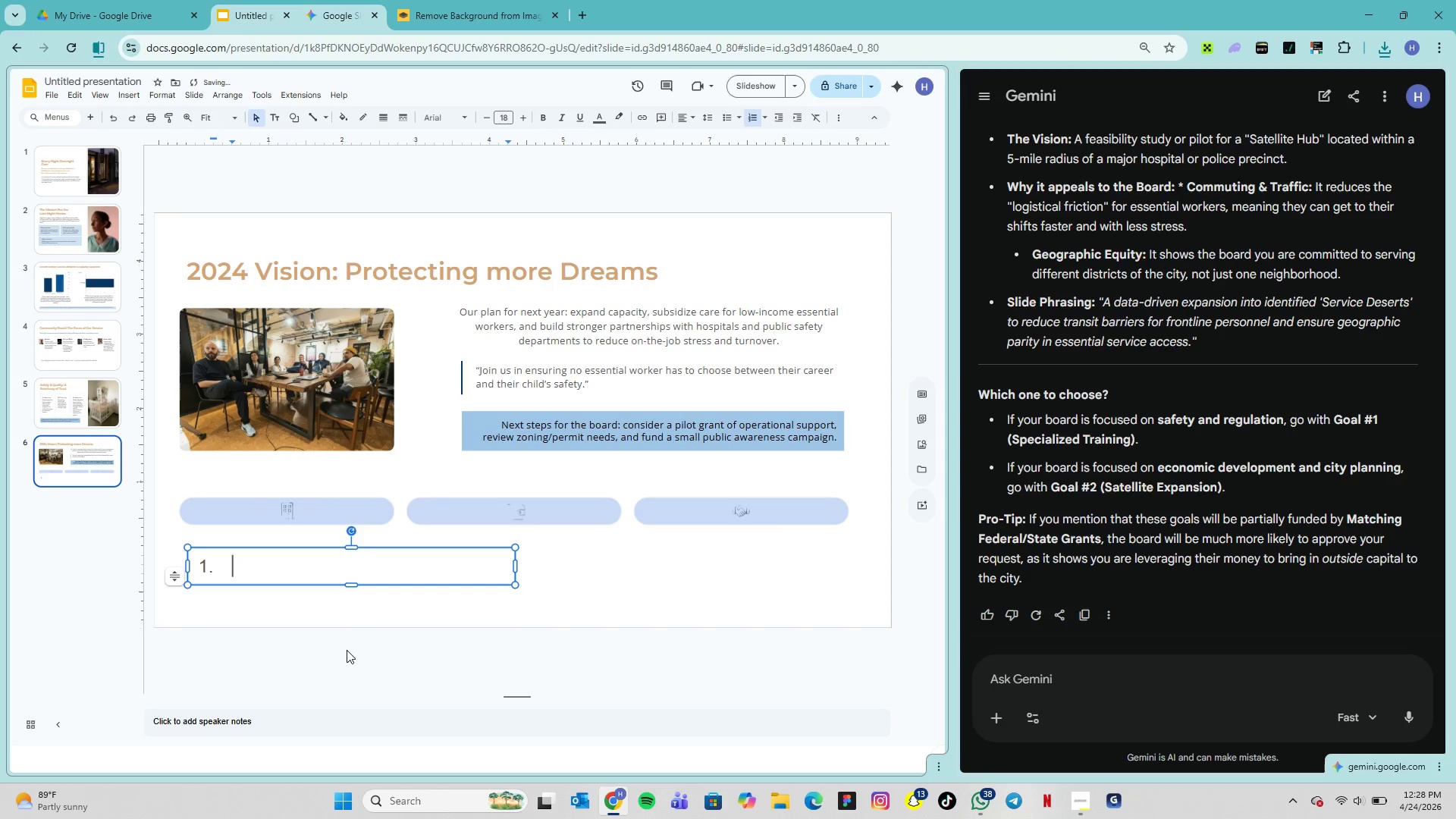 
key(Space)
 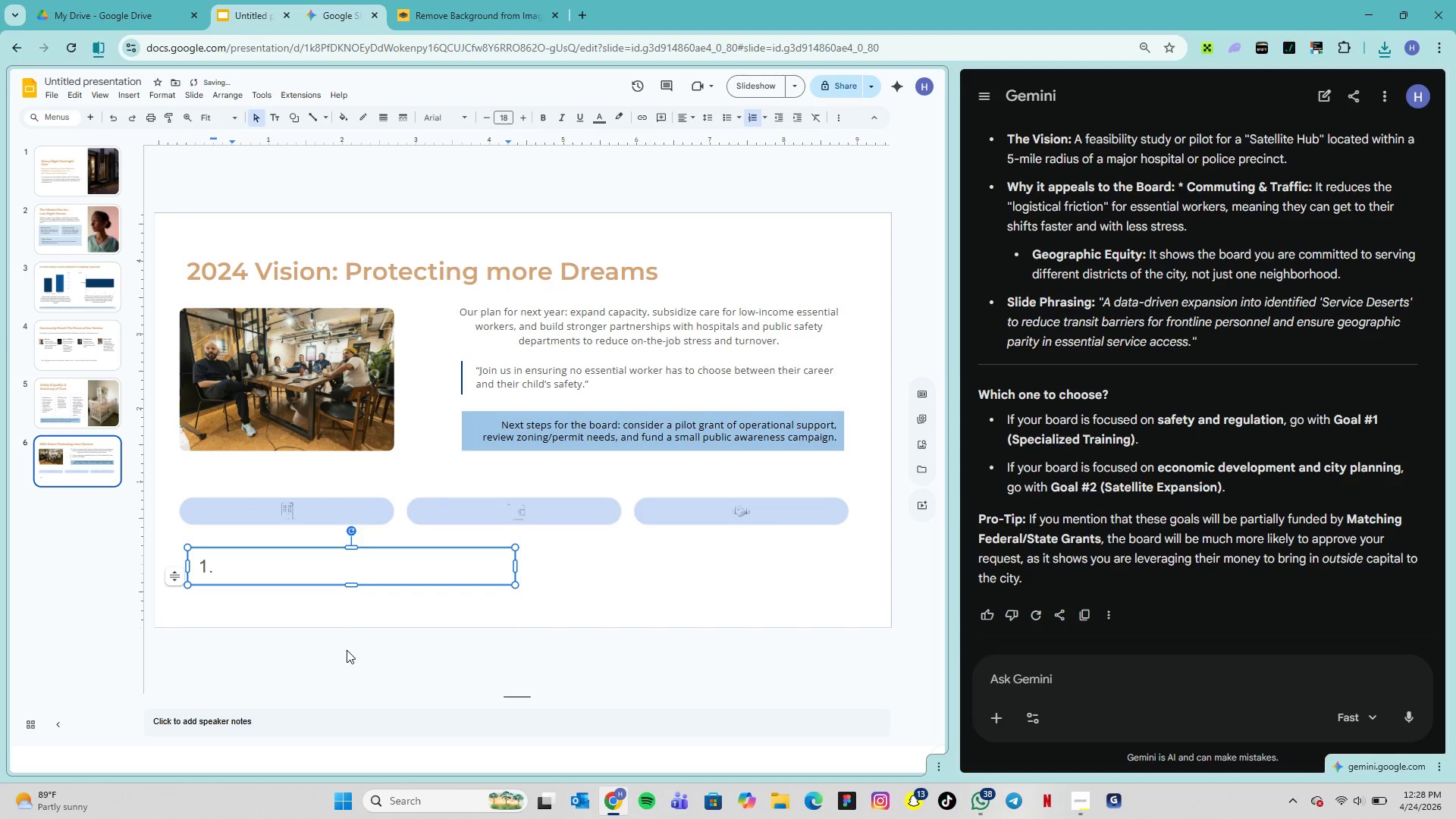 
key(Shift+E)
 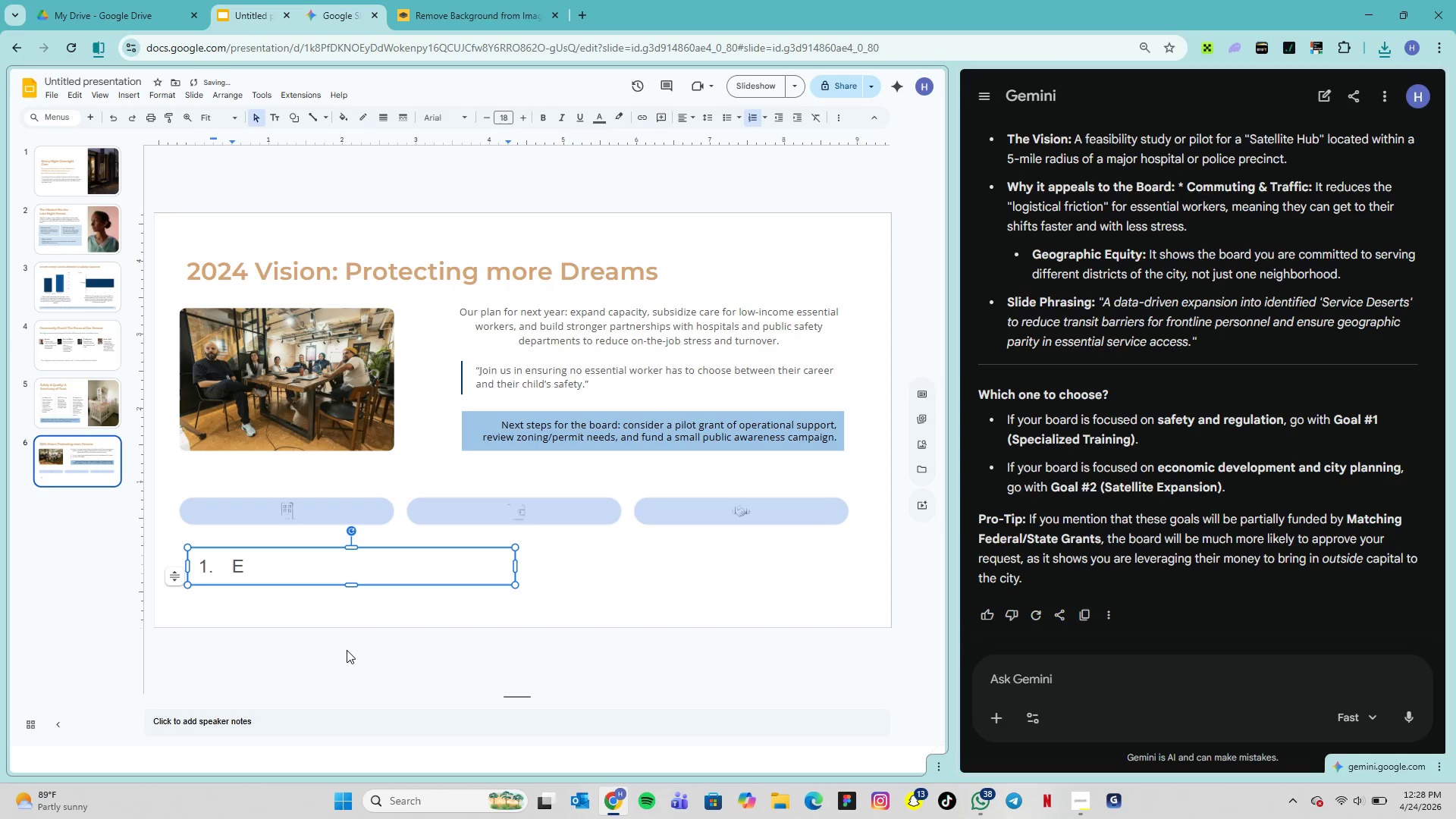 
key(Backspace)
 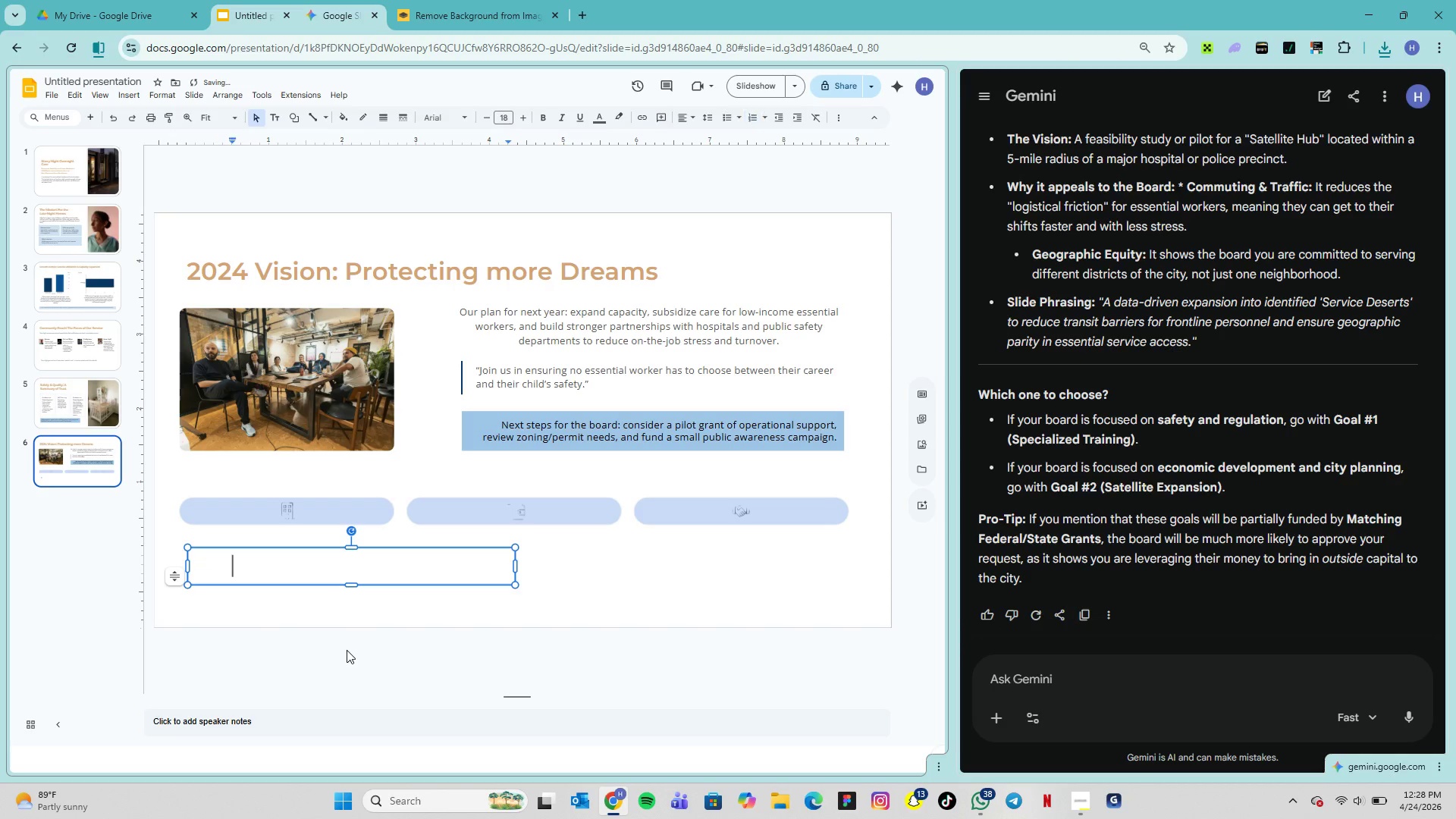 
key(Backspace)
 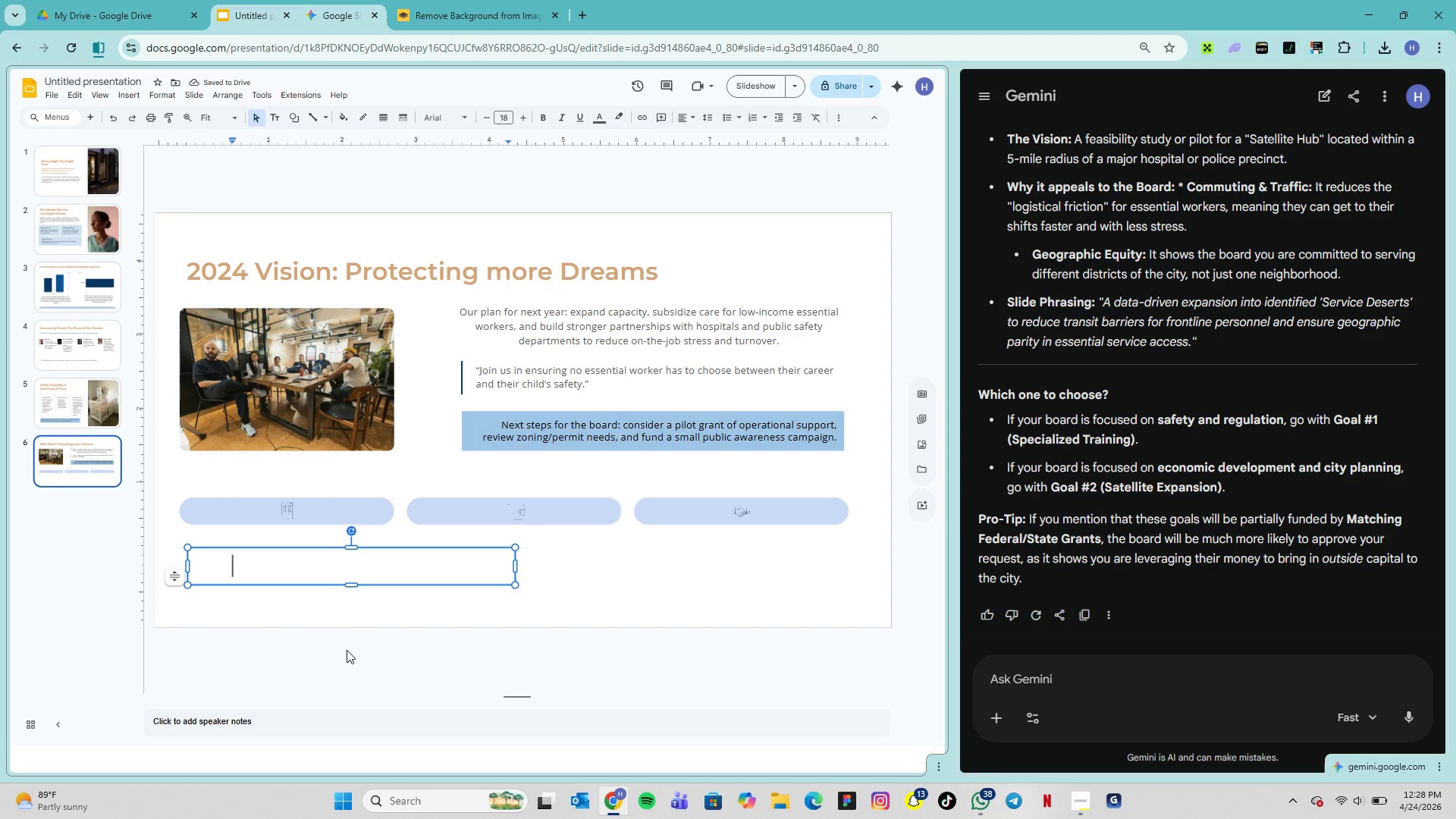 
type(1. Expand capacity)
 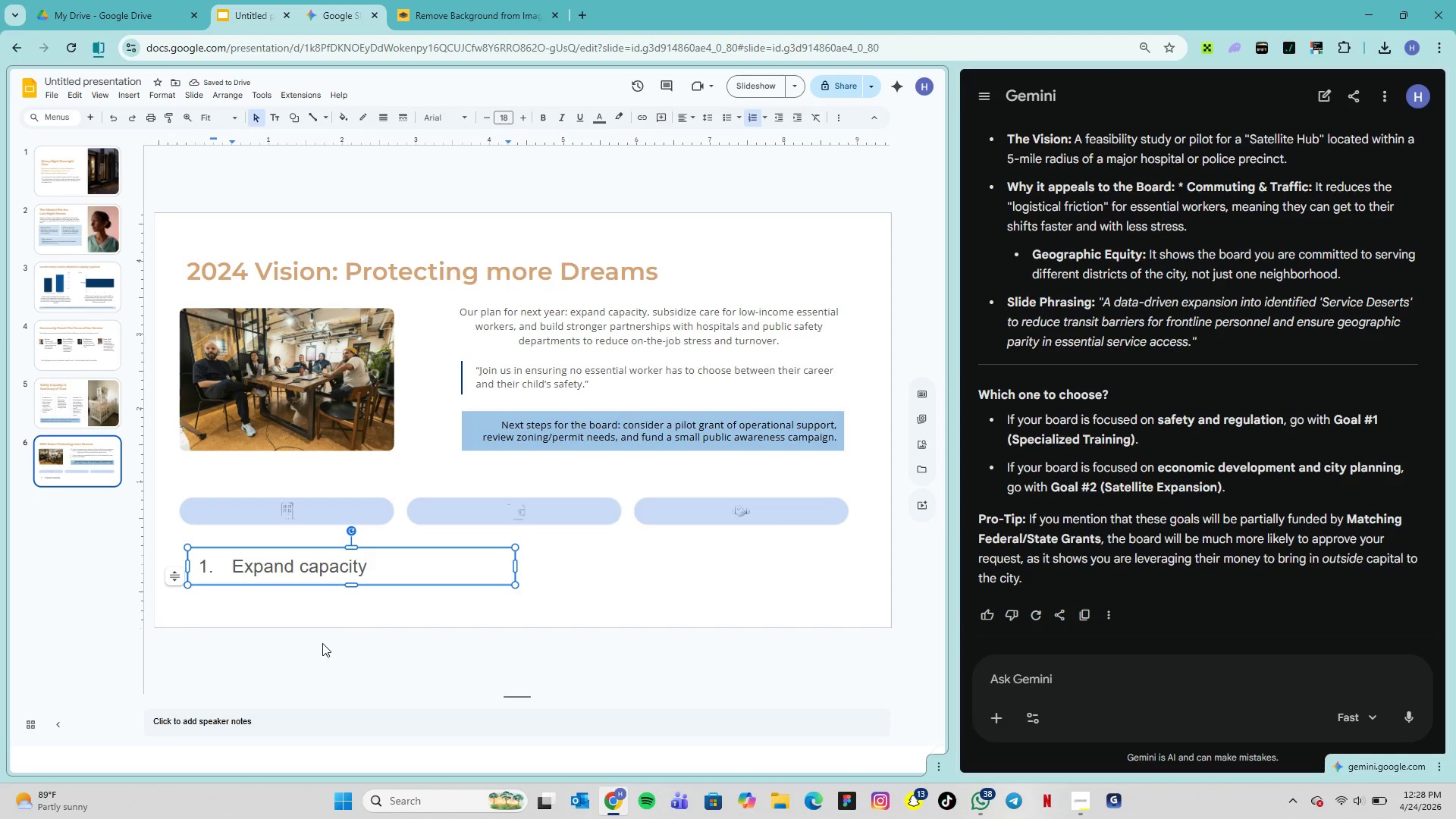 
double_click([320, 567])
 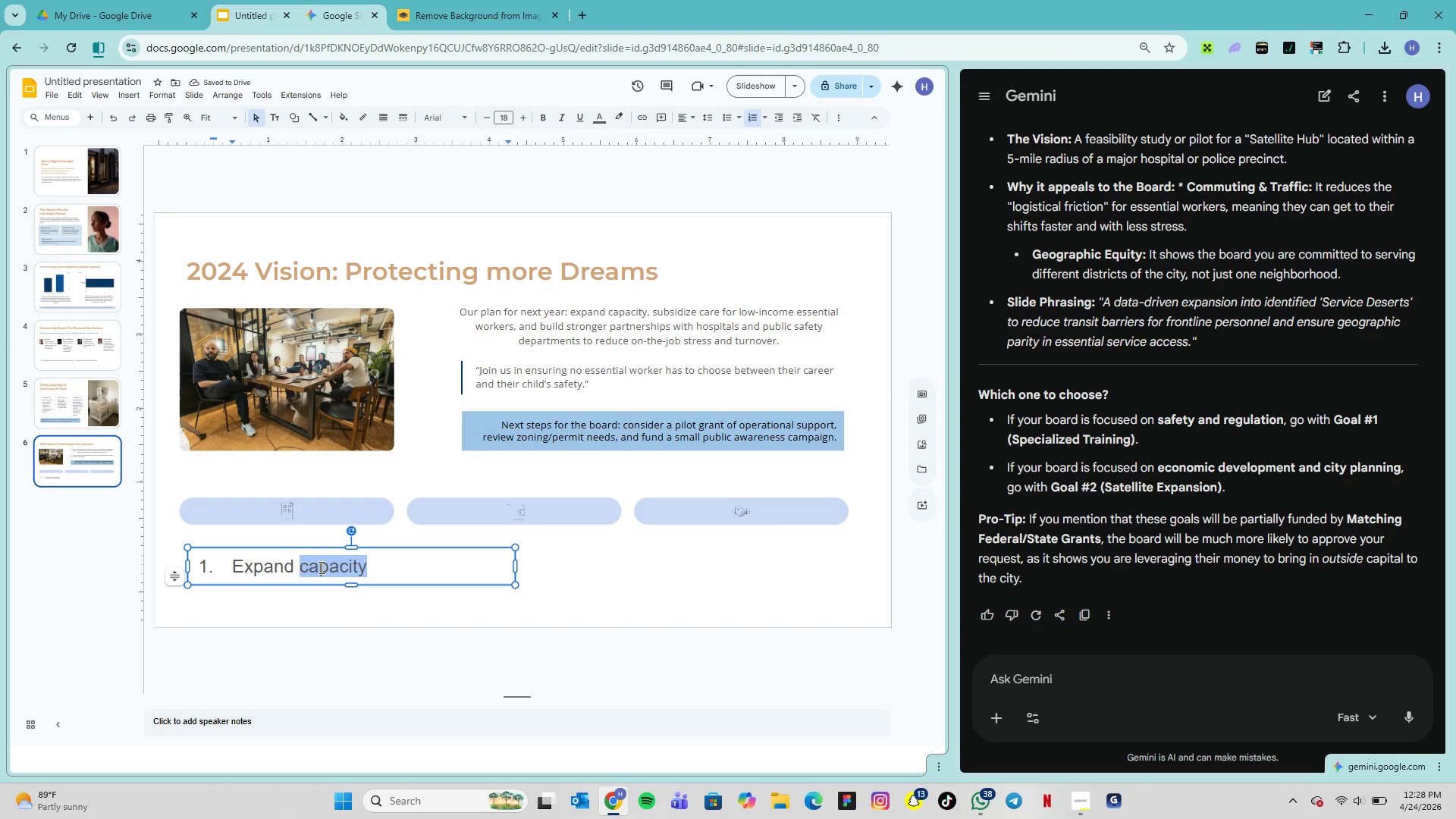 
triple_click([320, 567])
 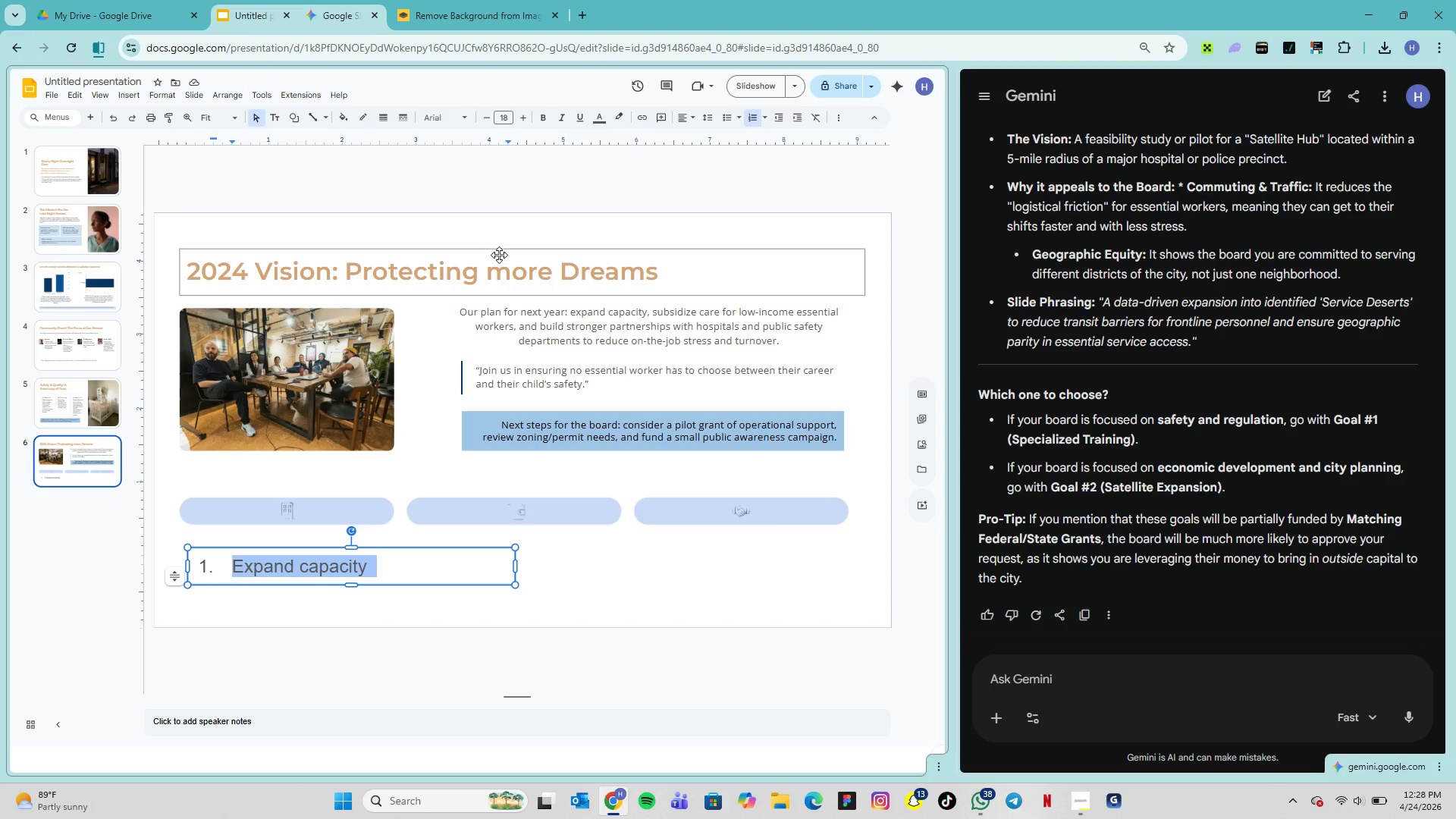 
wait(6.11)
 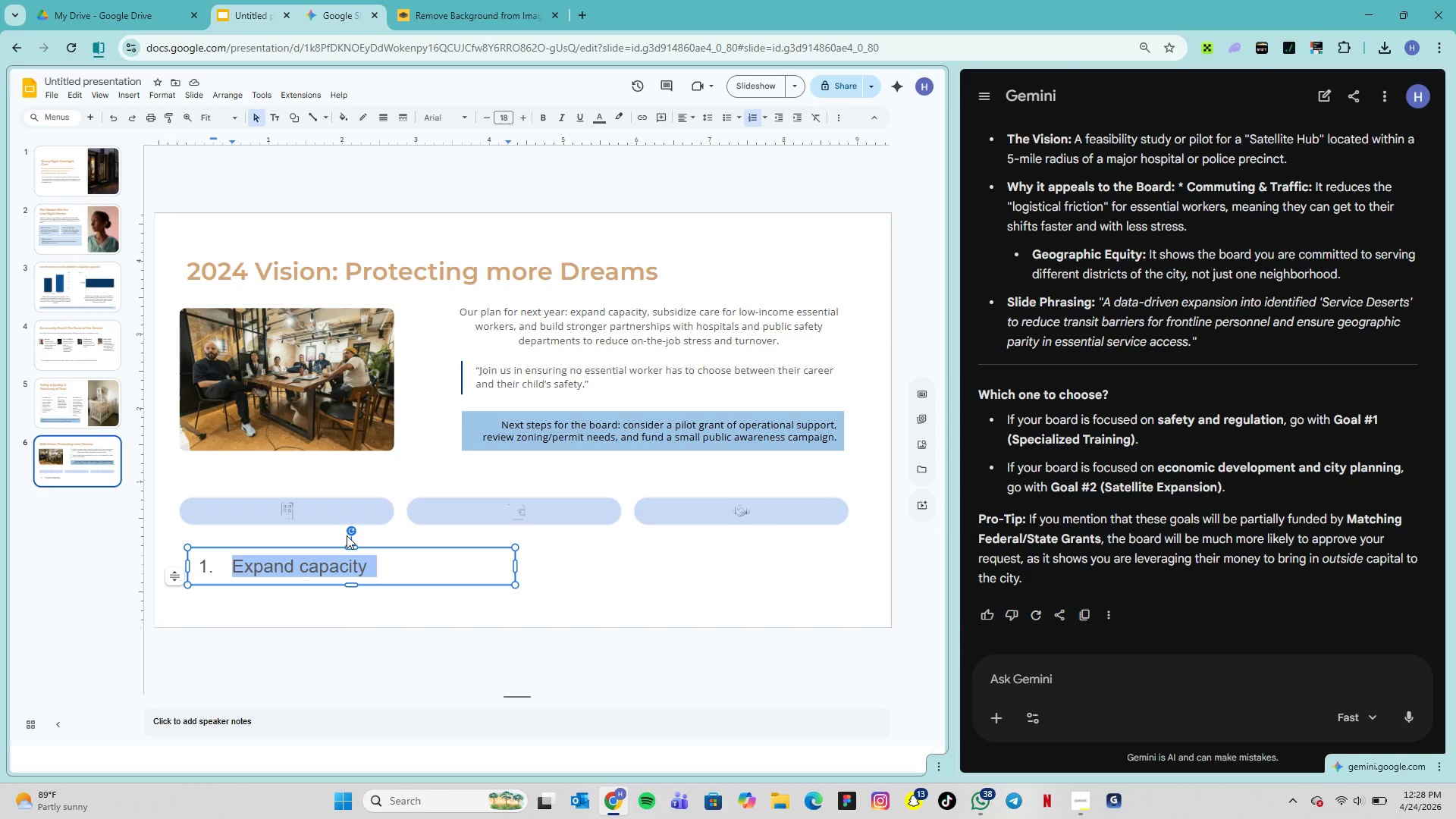 
left_click([405, 574])
 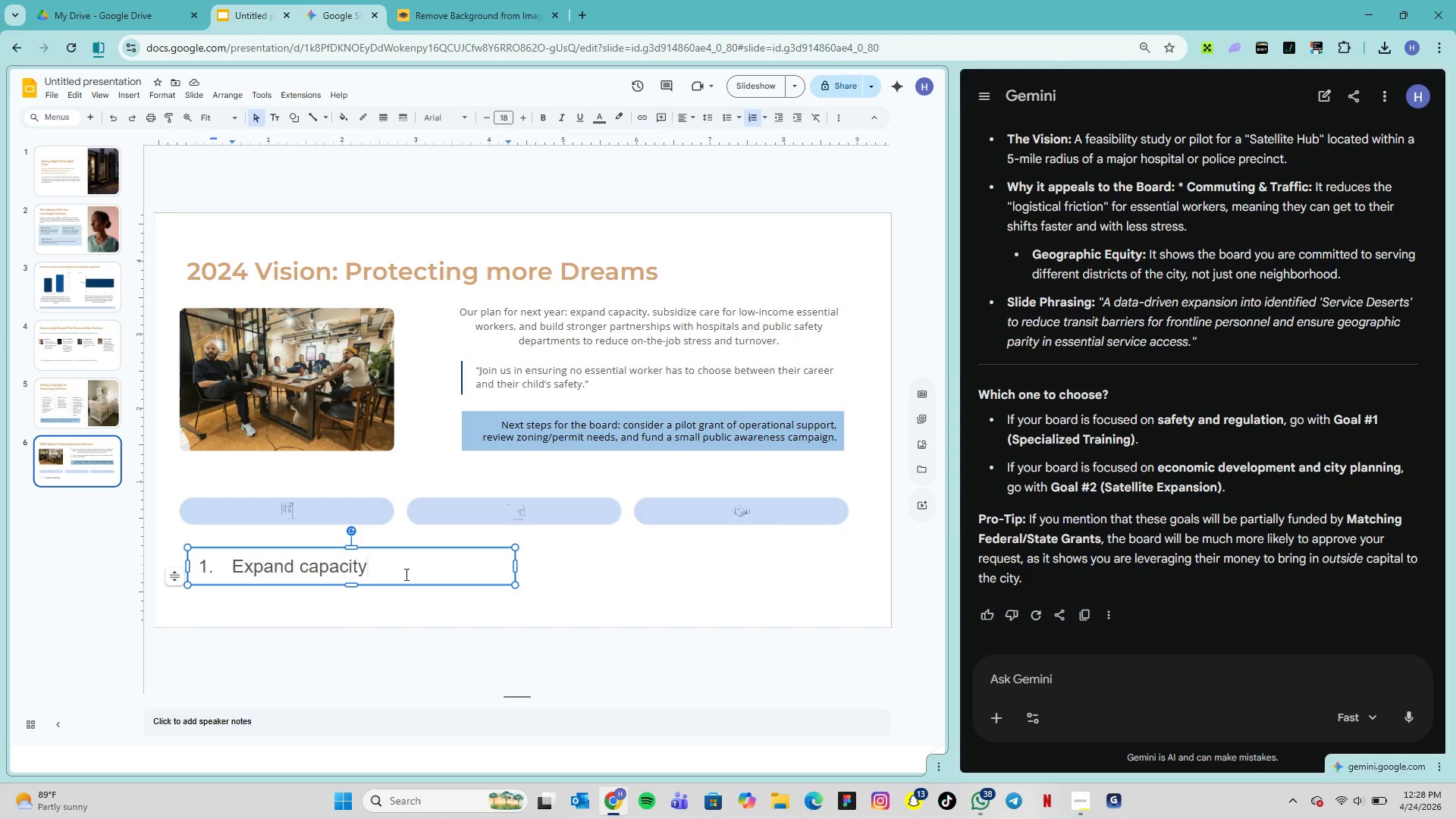 
key(Enter)
 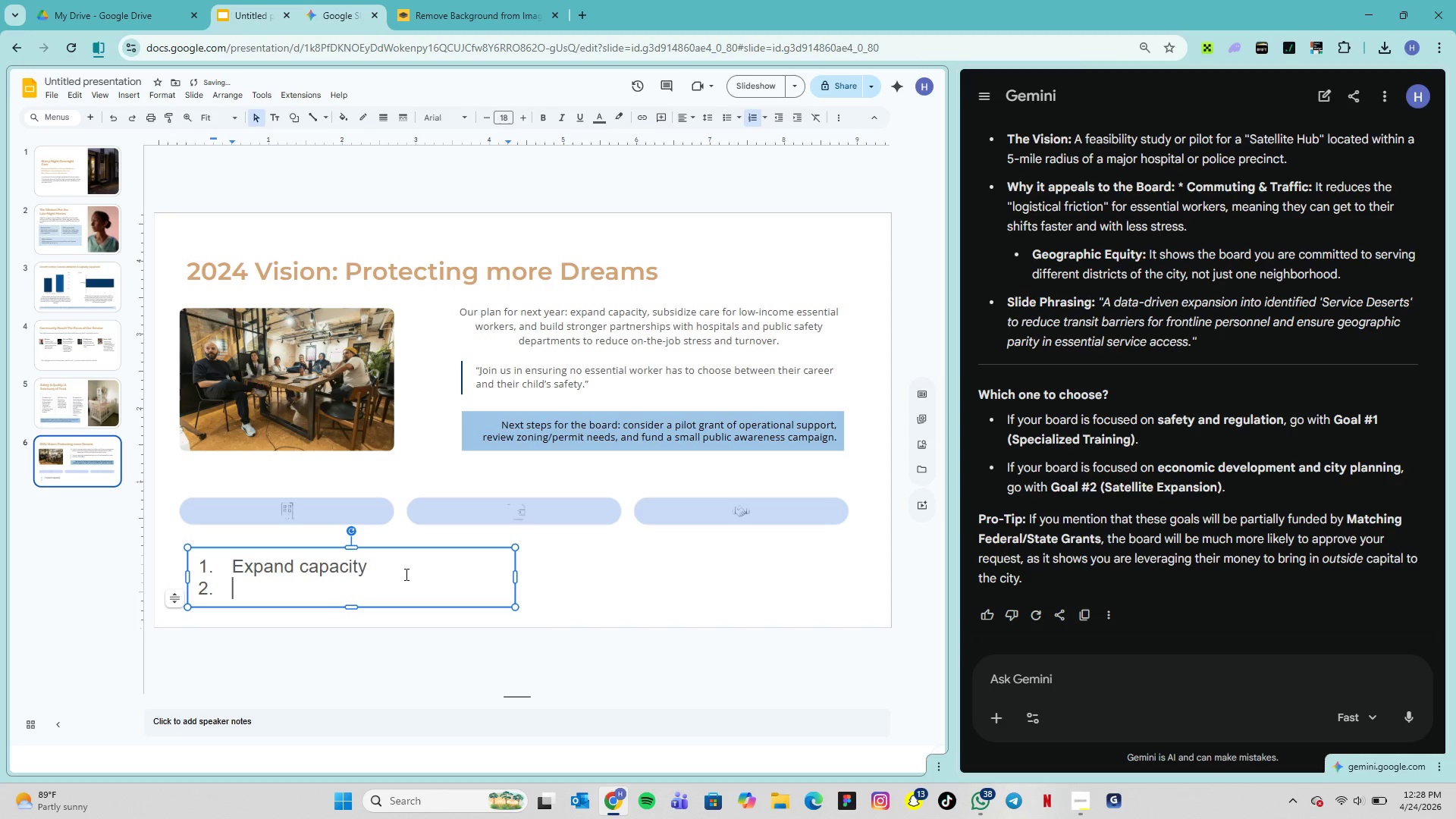 
key(Backspace)
type(Add 40 overnight slots at two additinal)
 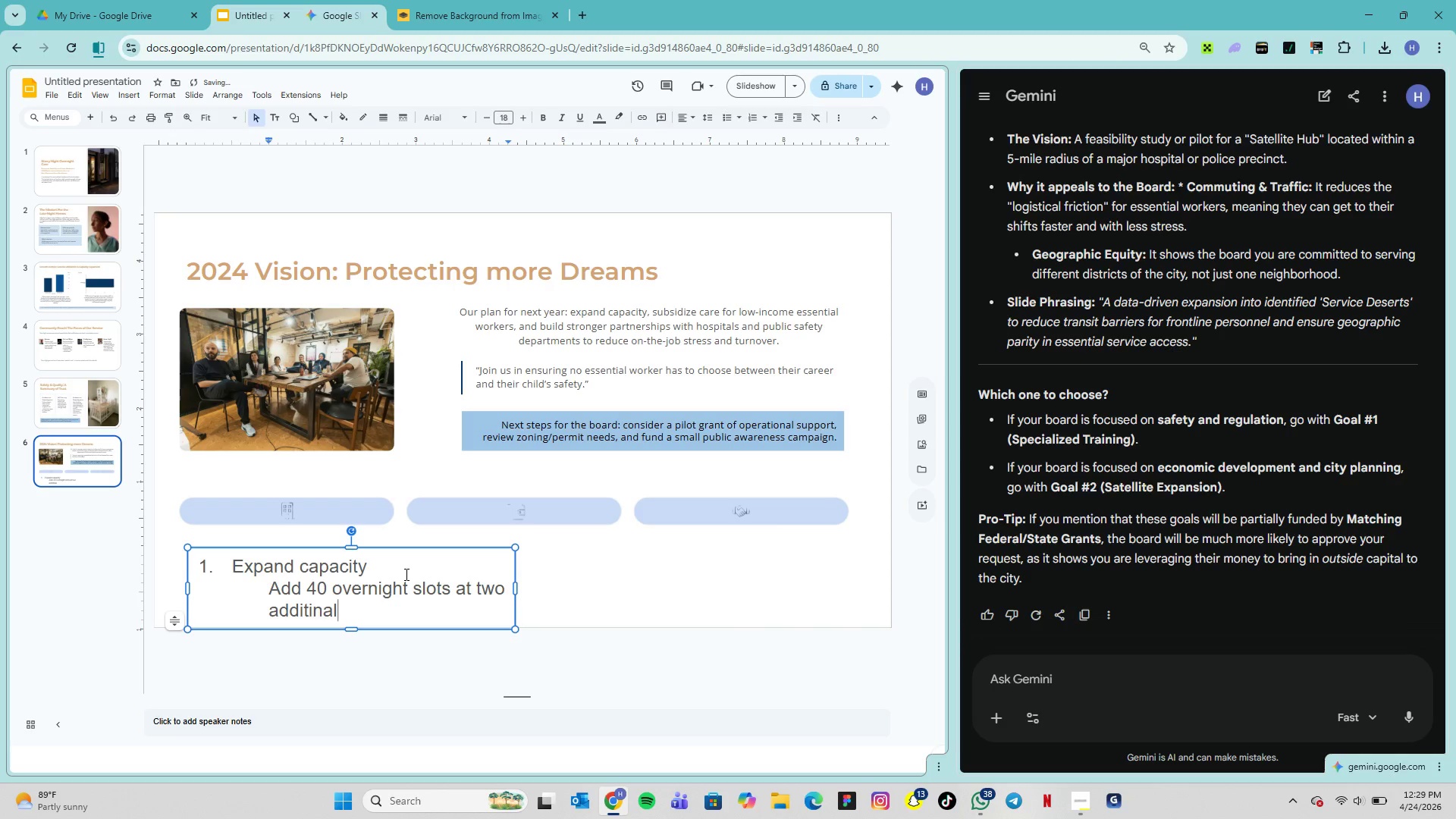 
key(ArrowLeft)
 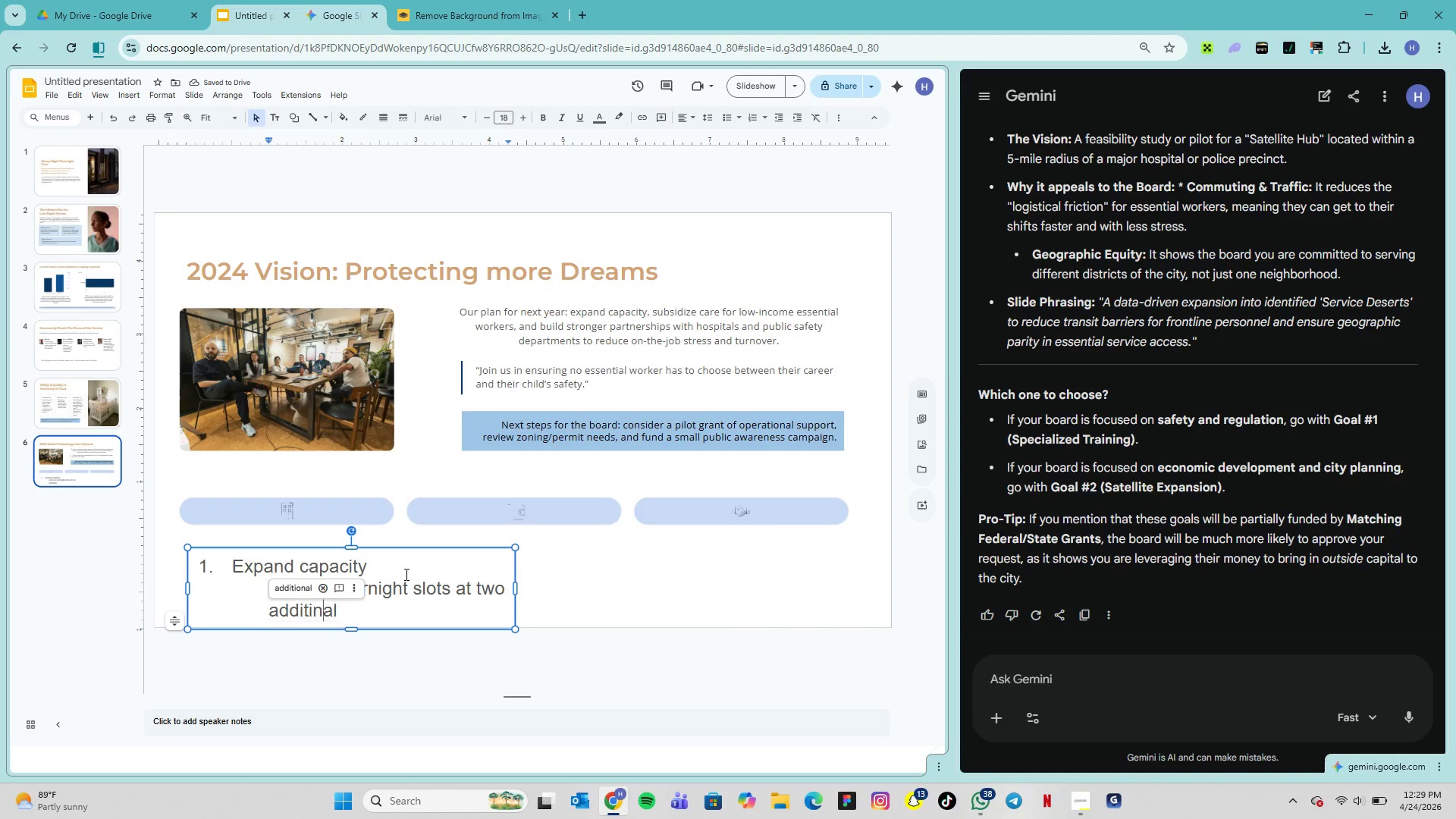 
key(ArrowLeft)
 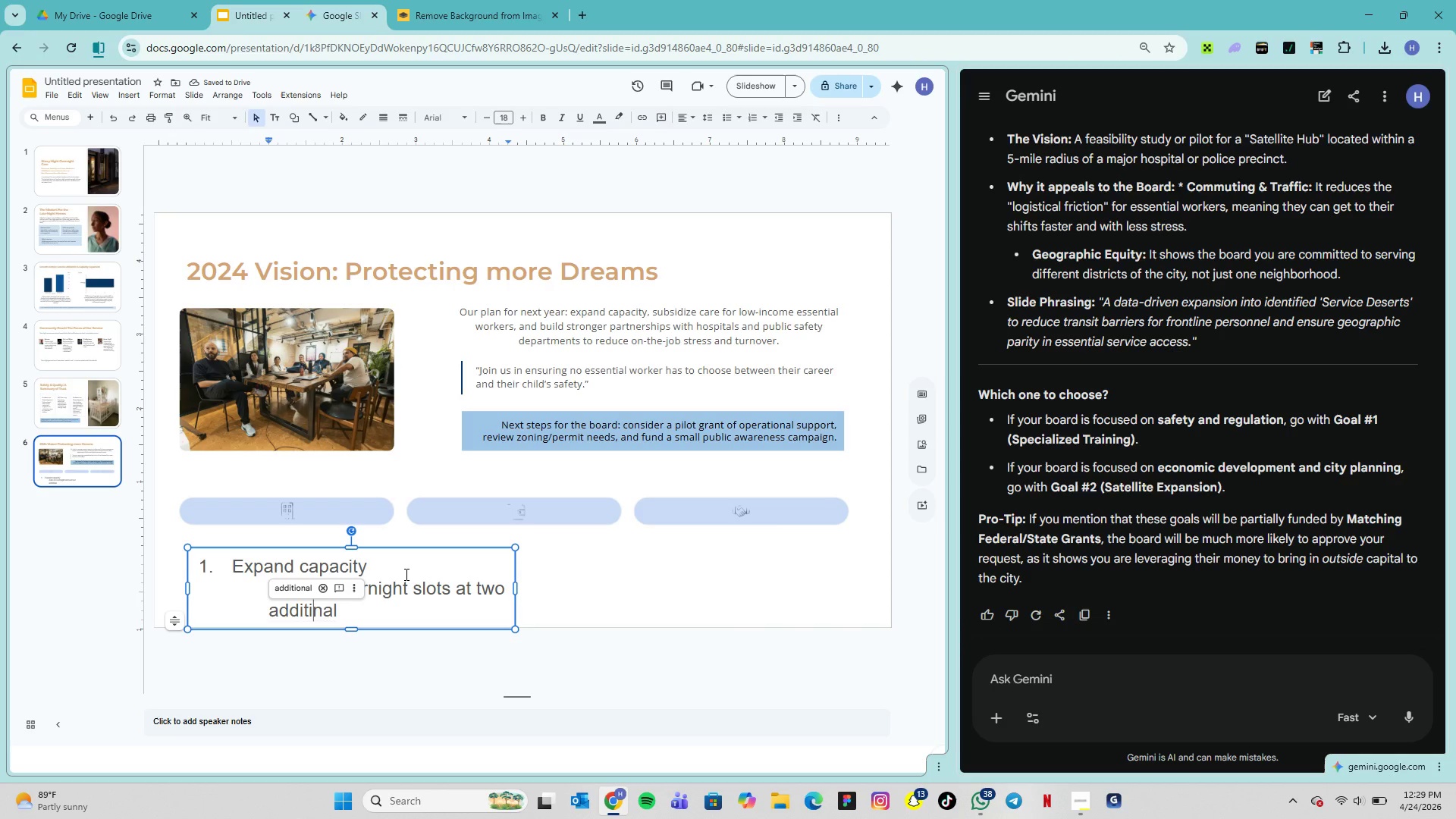 
key(ArrowLeft)
 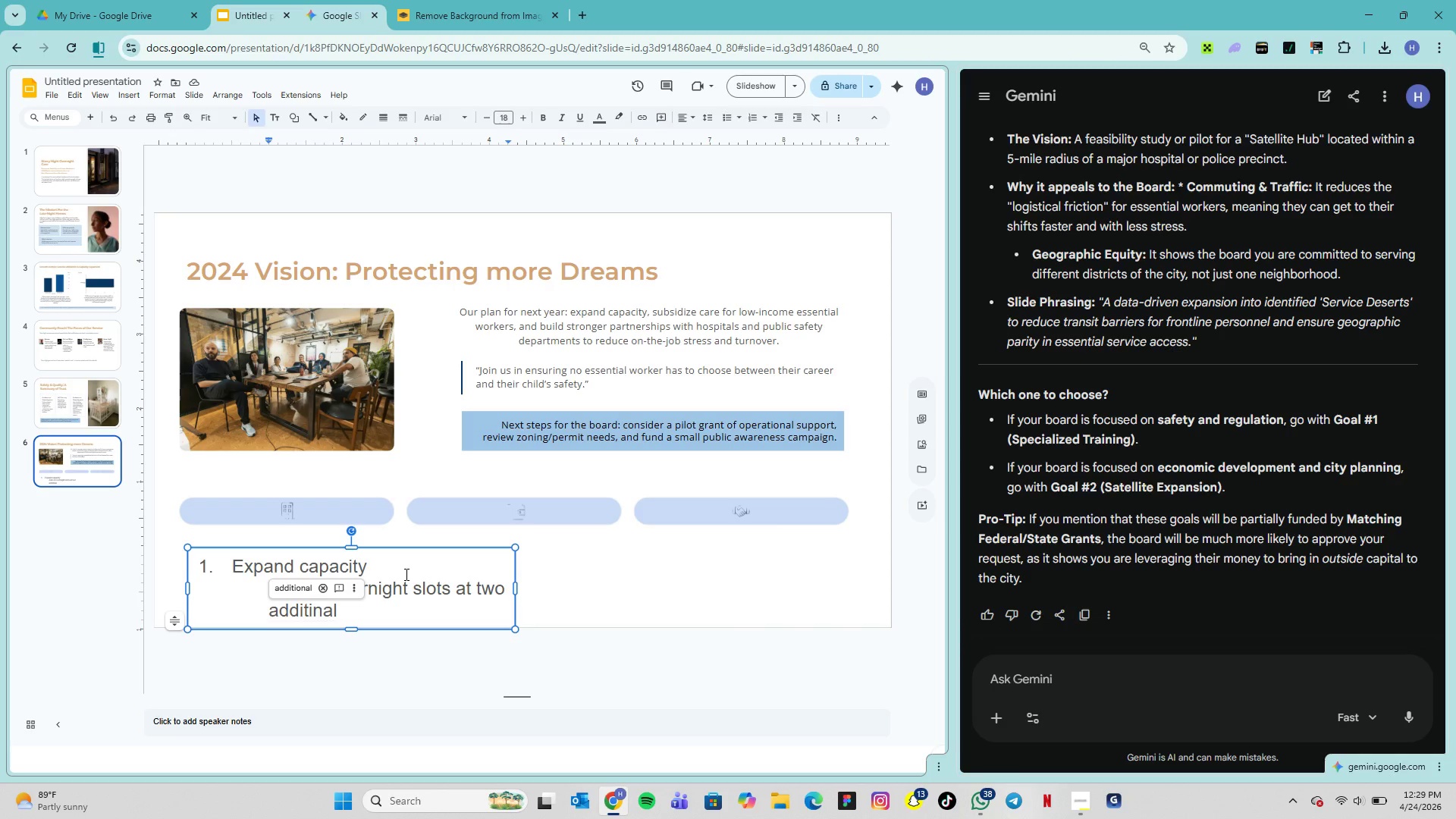 
wait(5.02)
 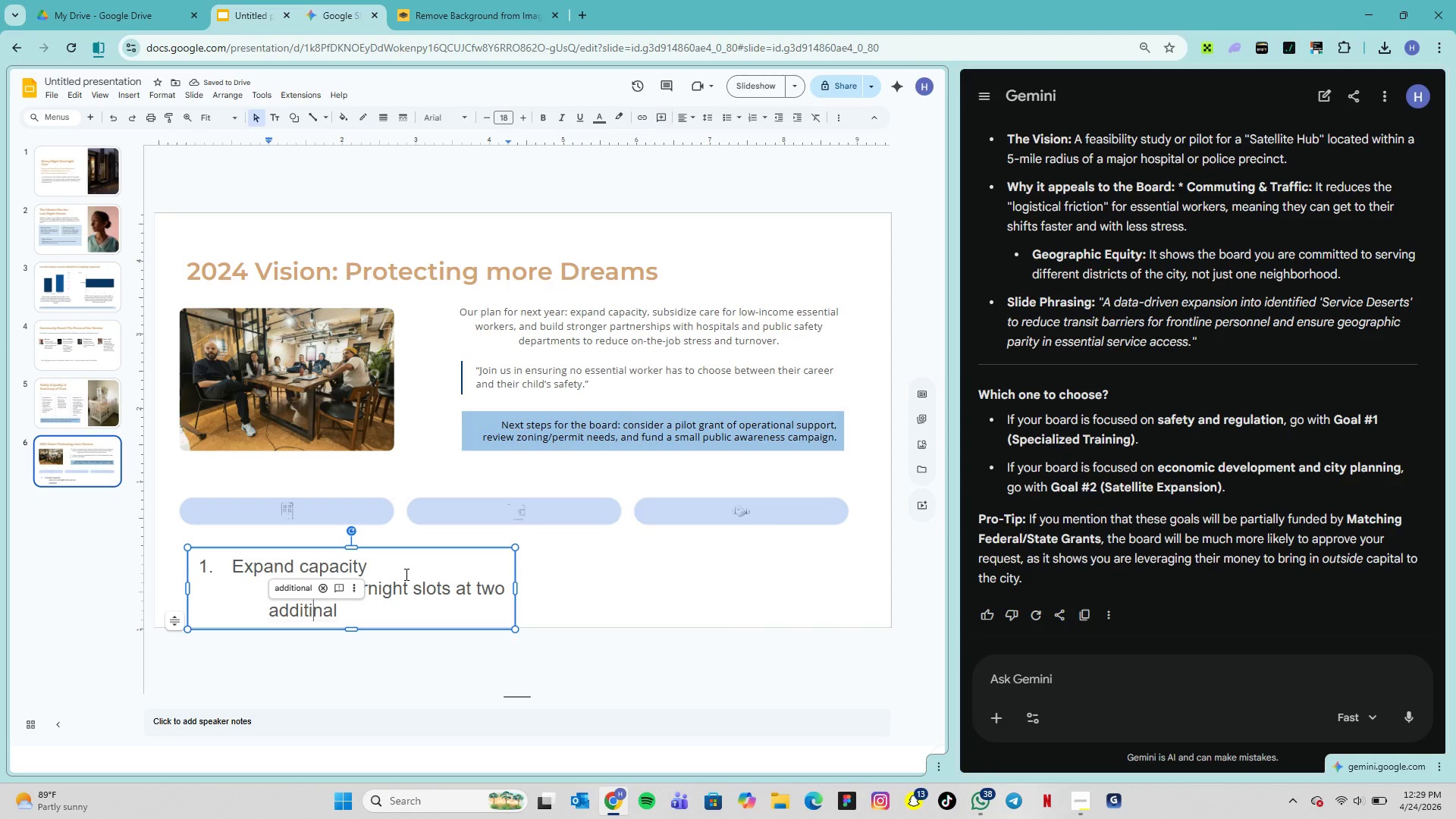 
key(O)
 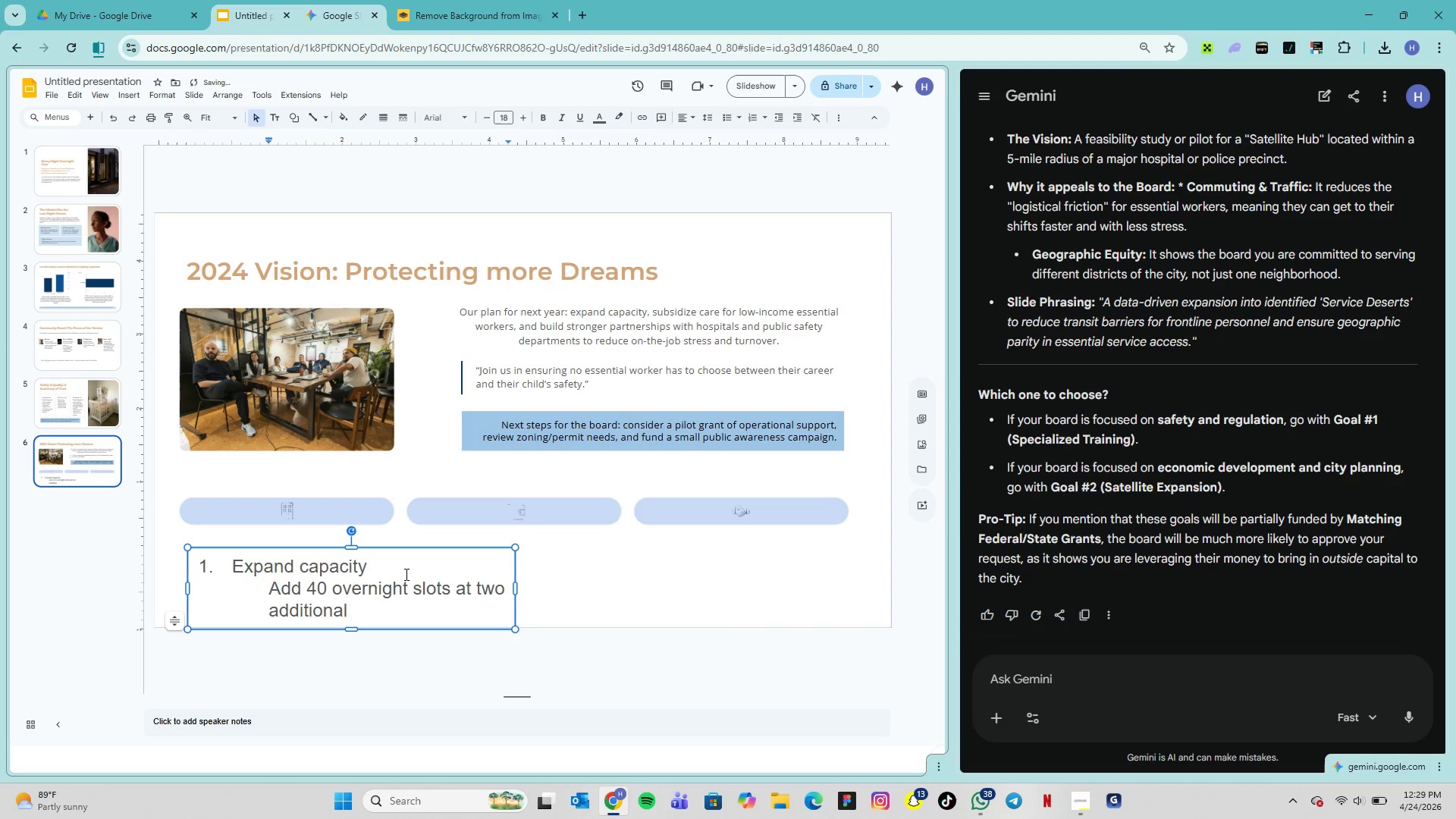 
key(ArrowRight)
 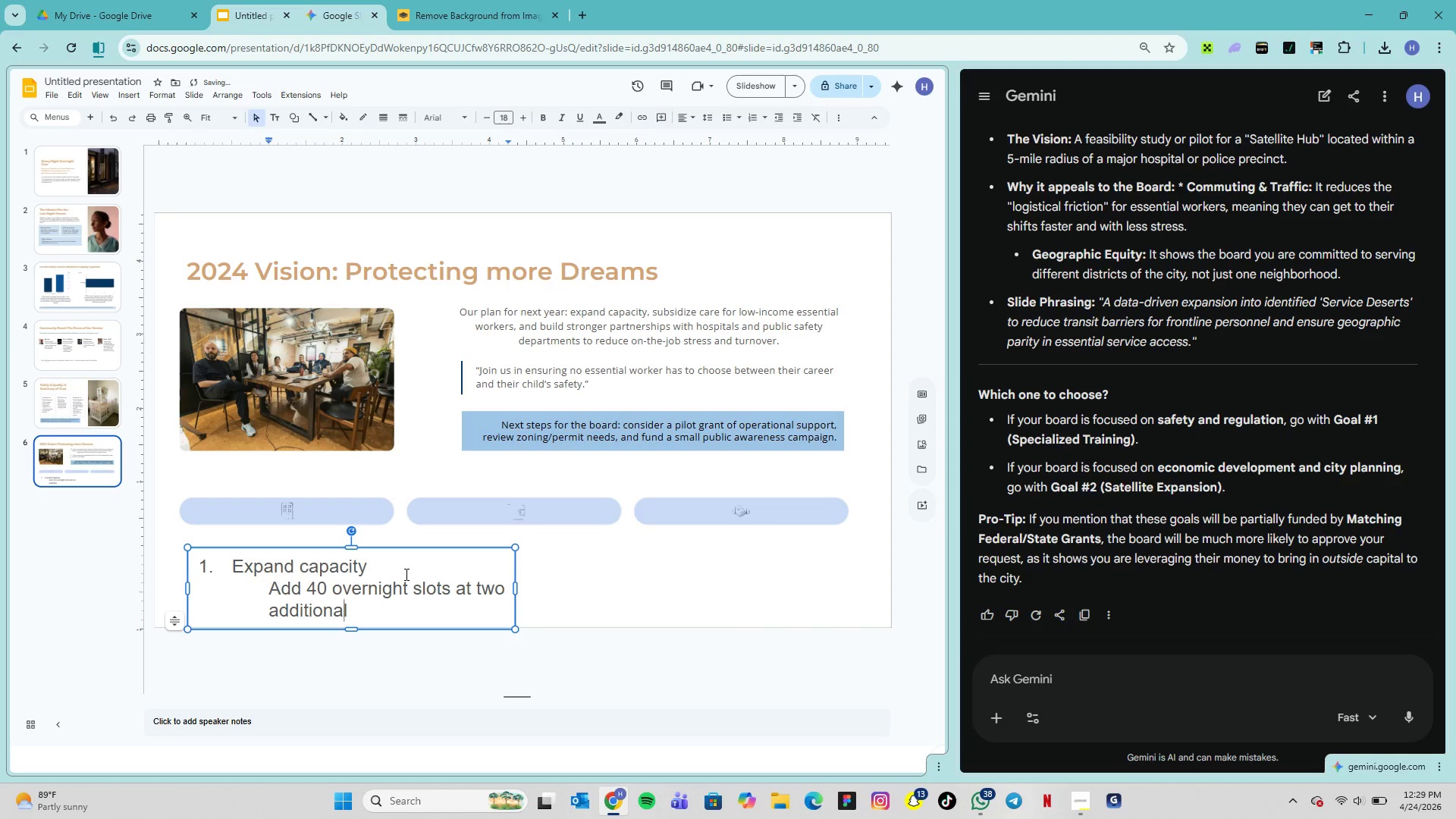 
key(ArrowRight)
 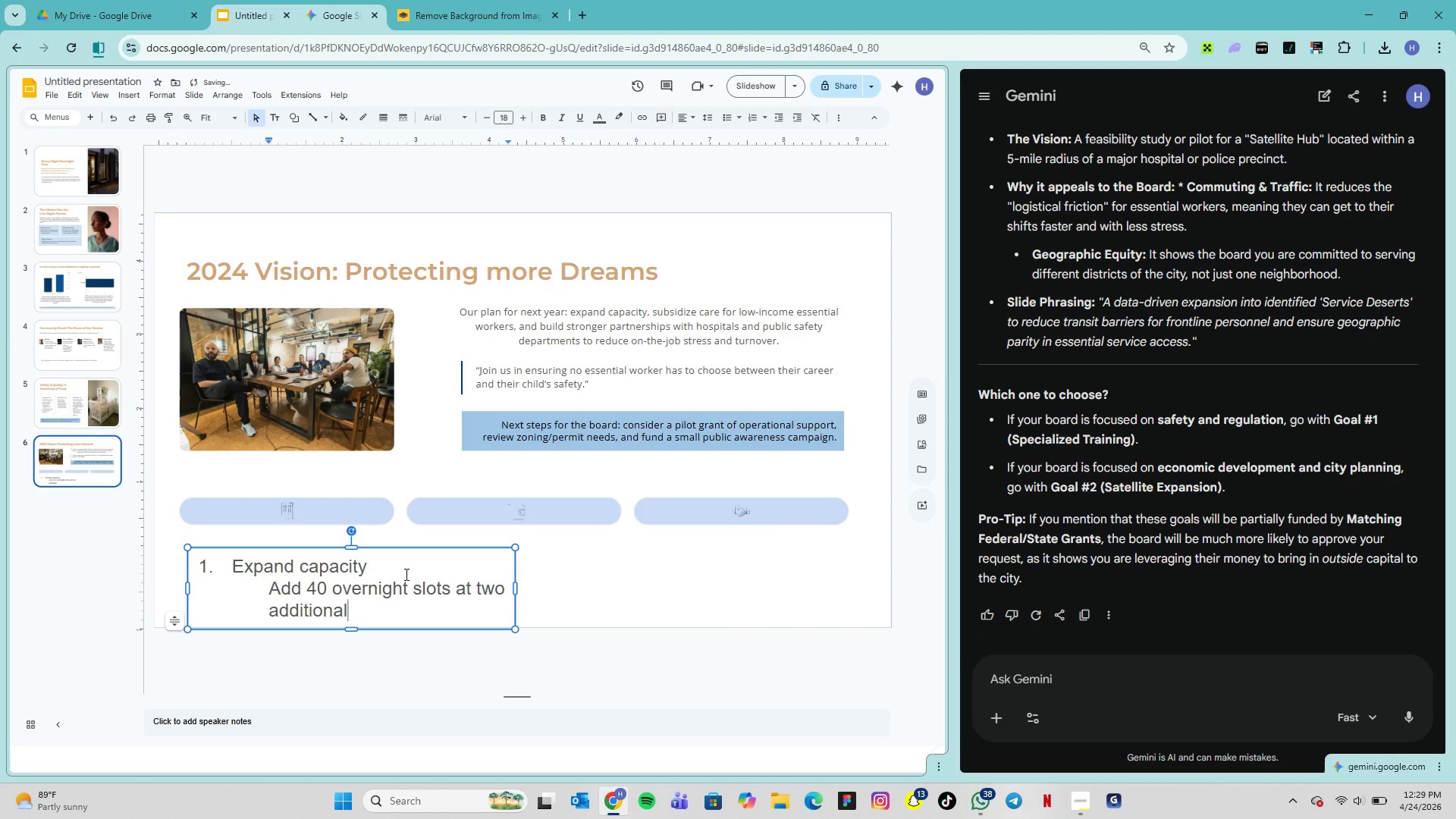 
key(ArrowRight)
 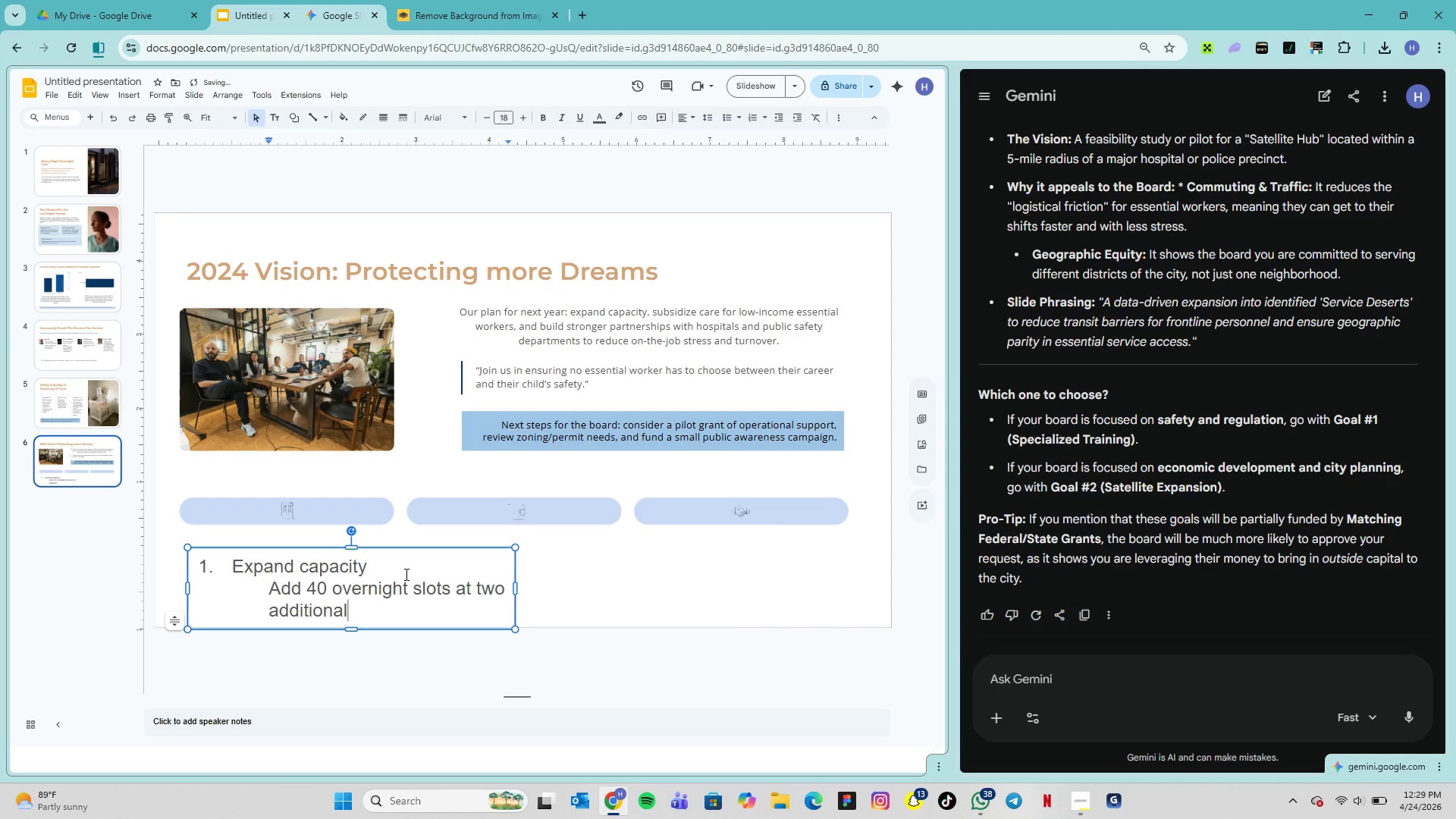 
key(ArrowRight)
 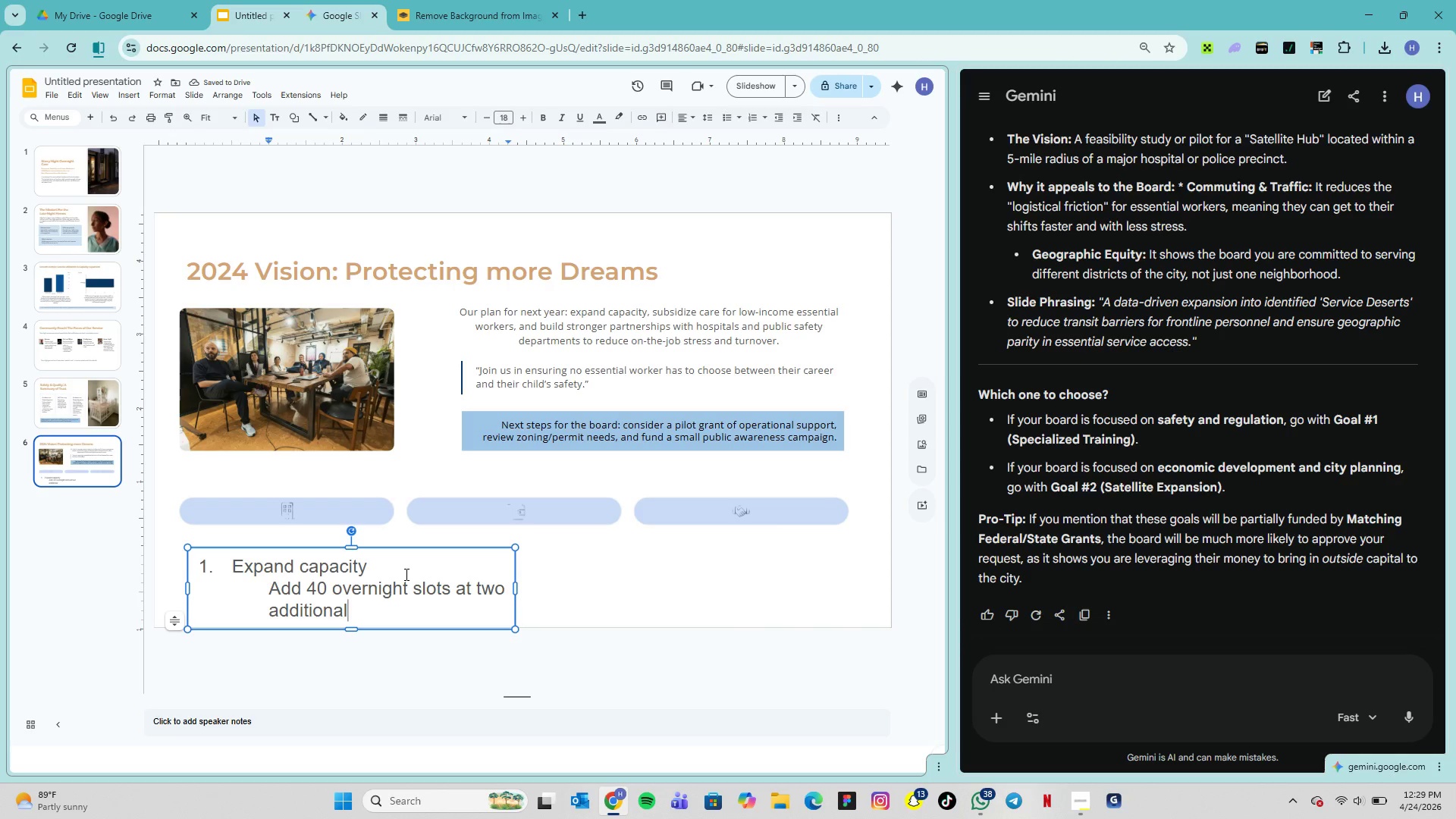 
type( sites to meet demand)
 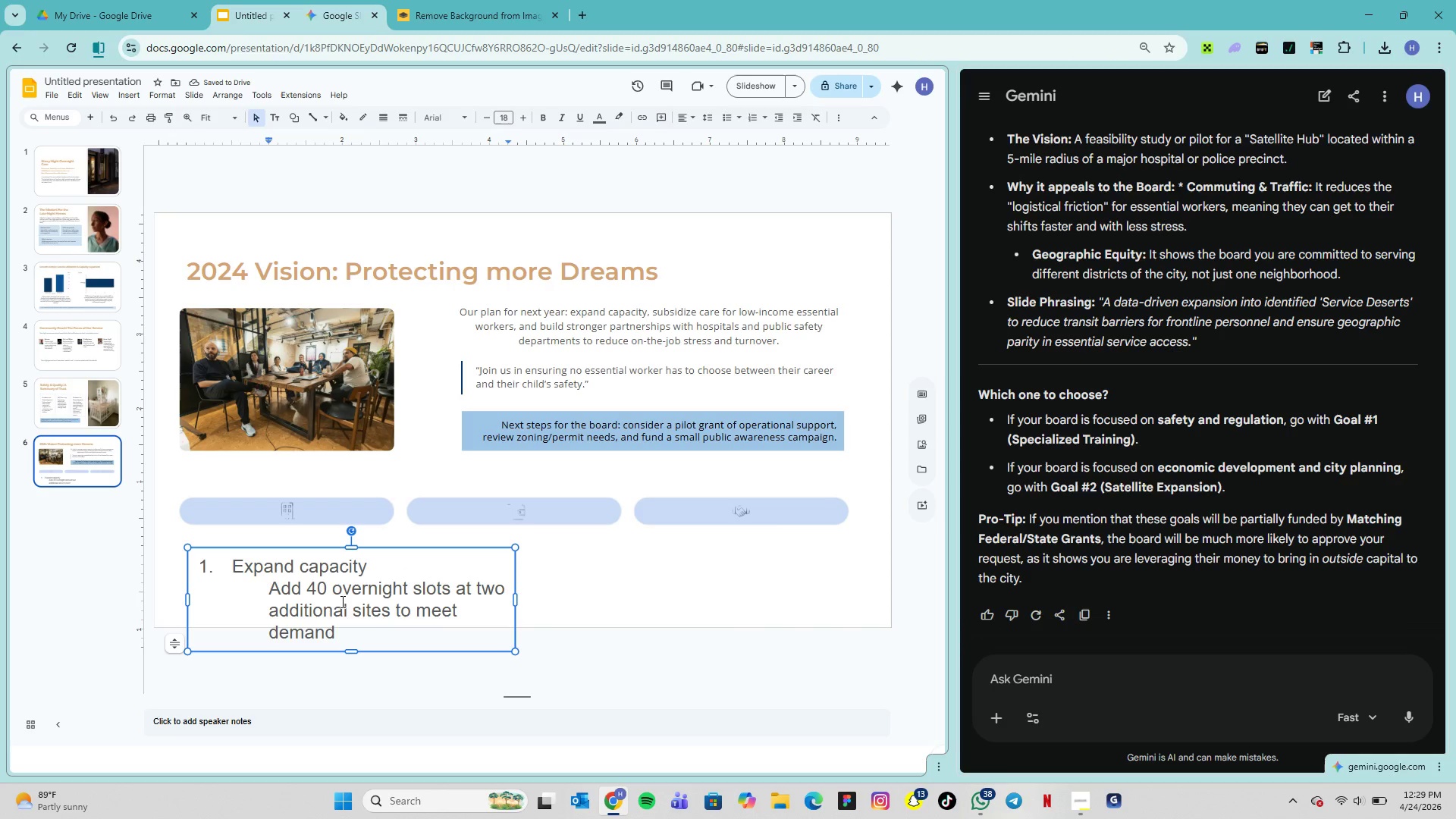 
wait(5.22)
 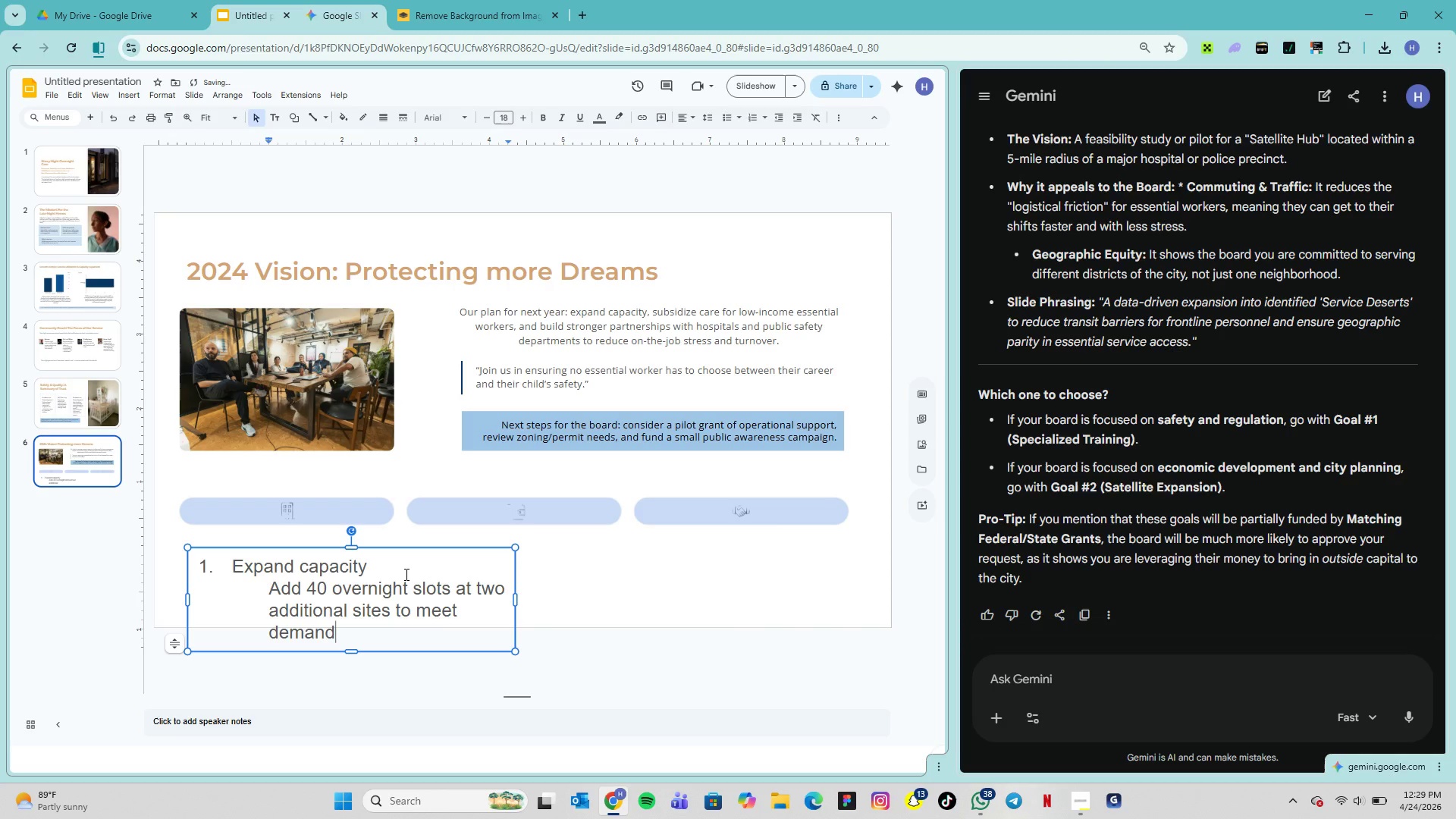 
left_click([269, 592])
 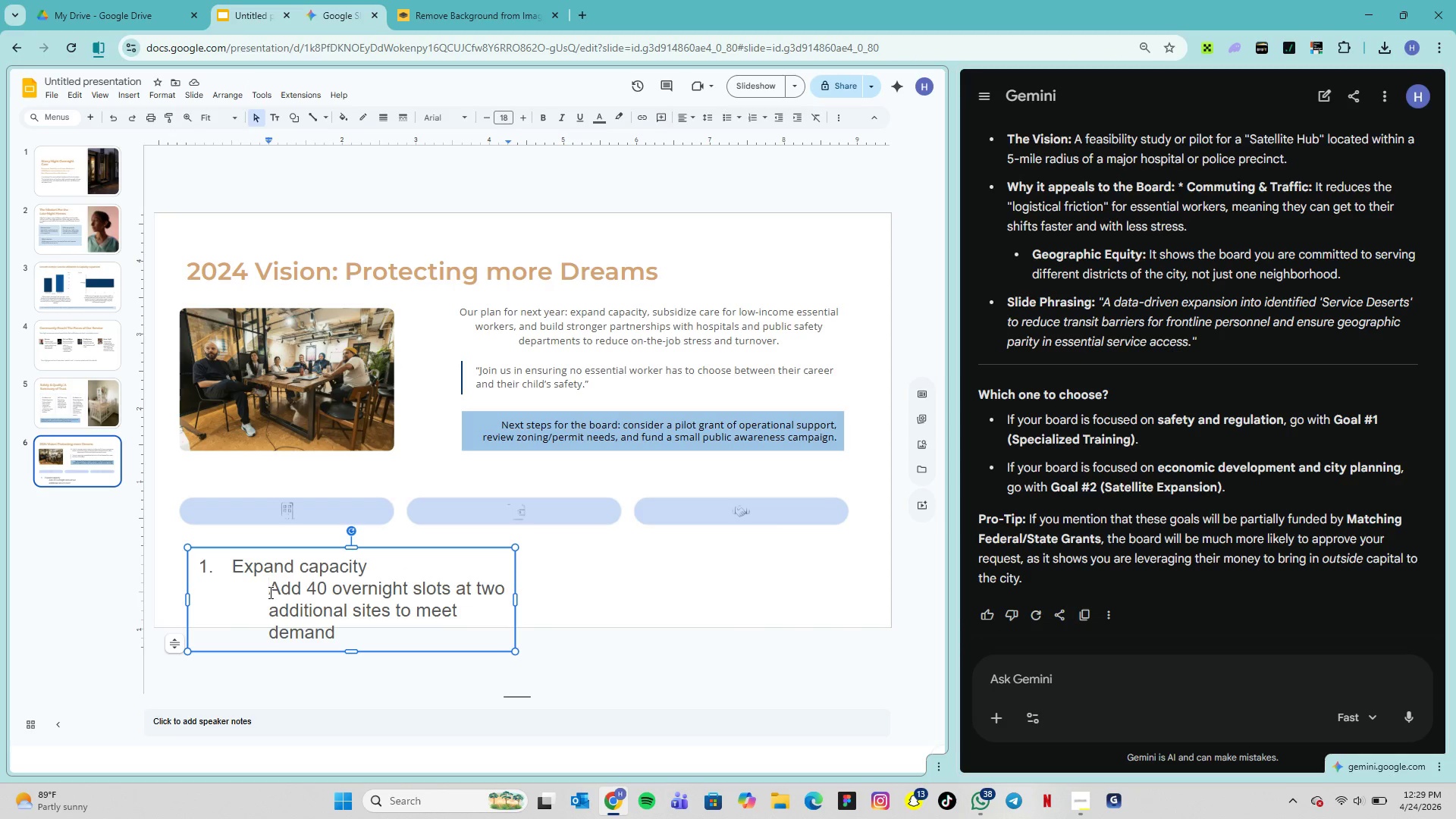 
key(Backspace)
 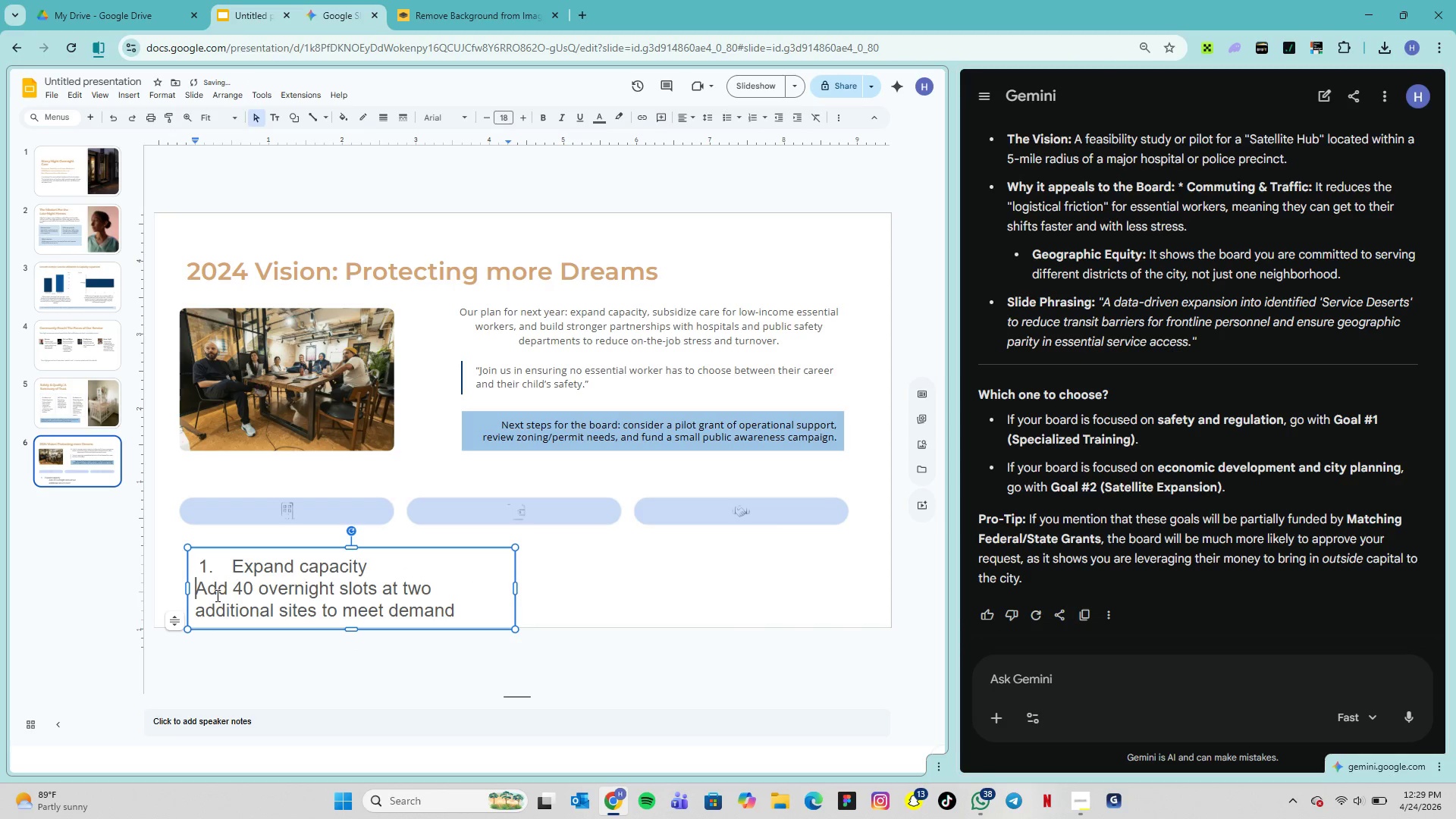 
left_click_drag(start_coordinate=[197, 588], to_coordinate=[456, 613])
 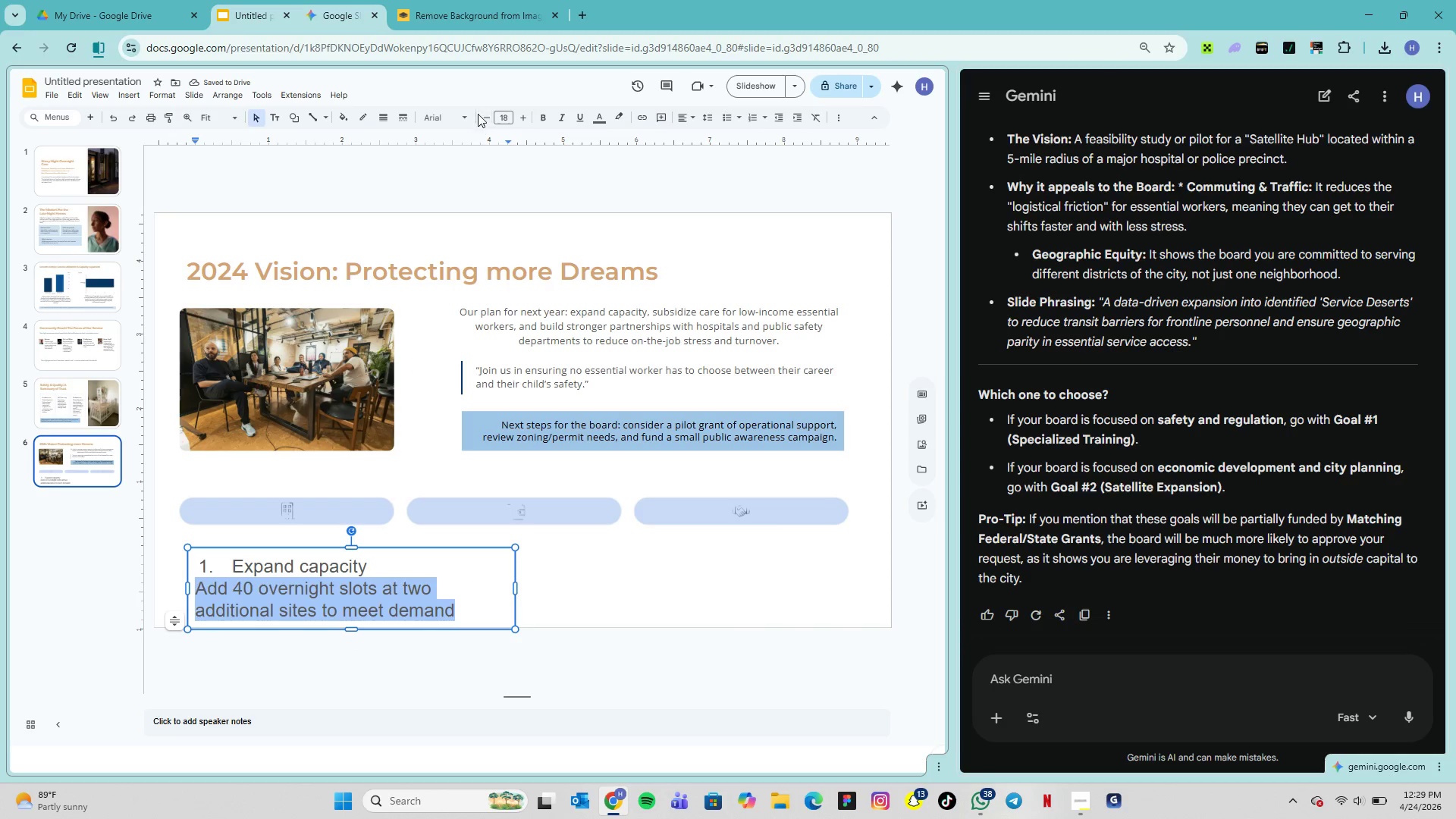 
left_click([463, 118])
 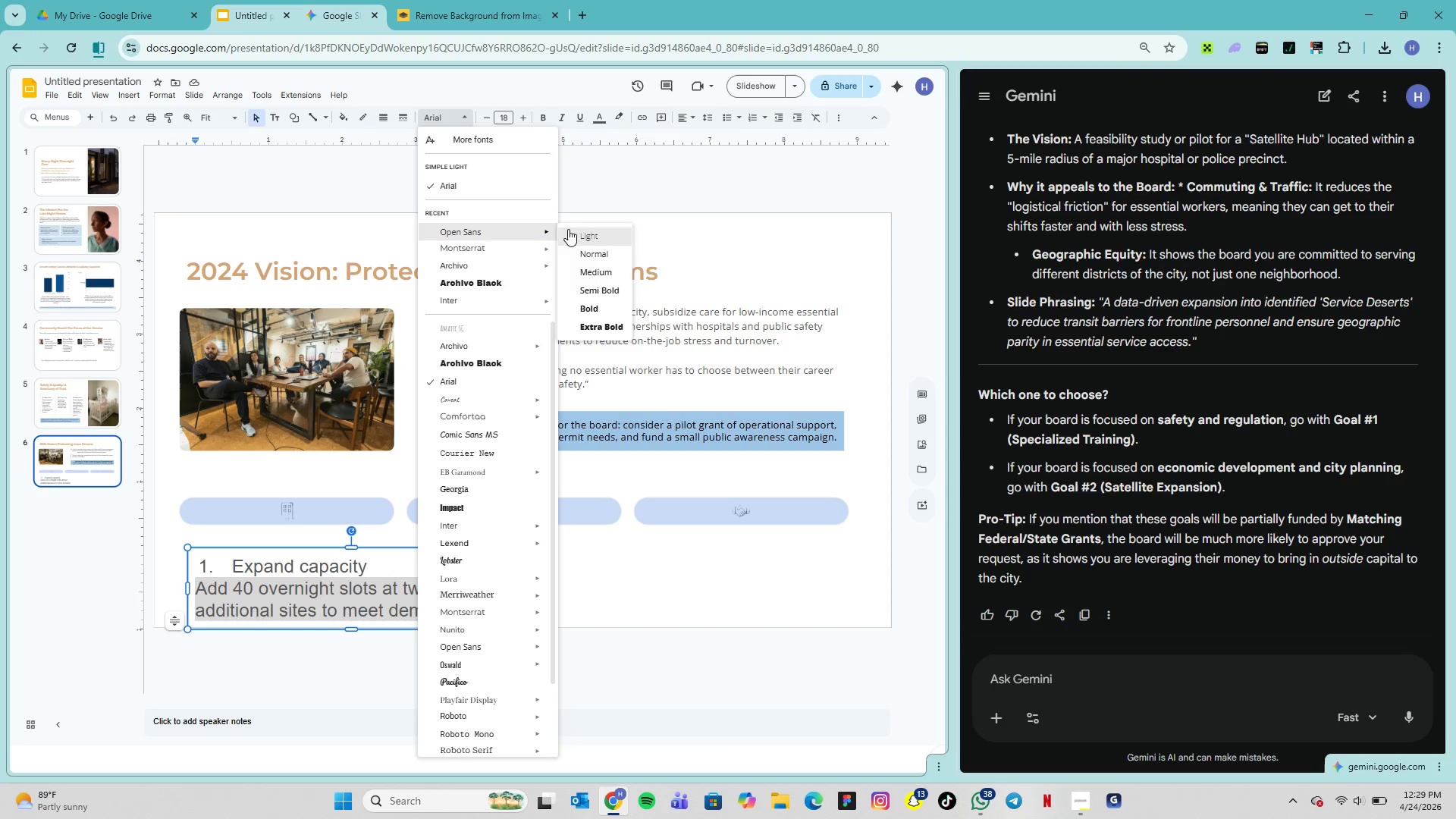 
left_click([603, 253])
 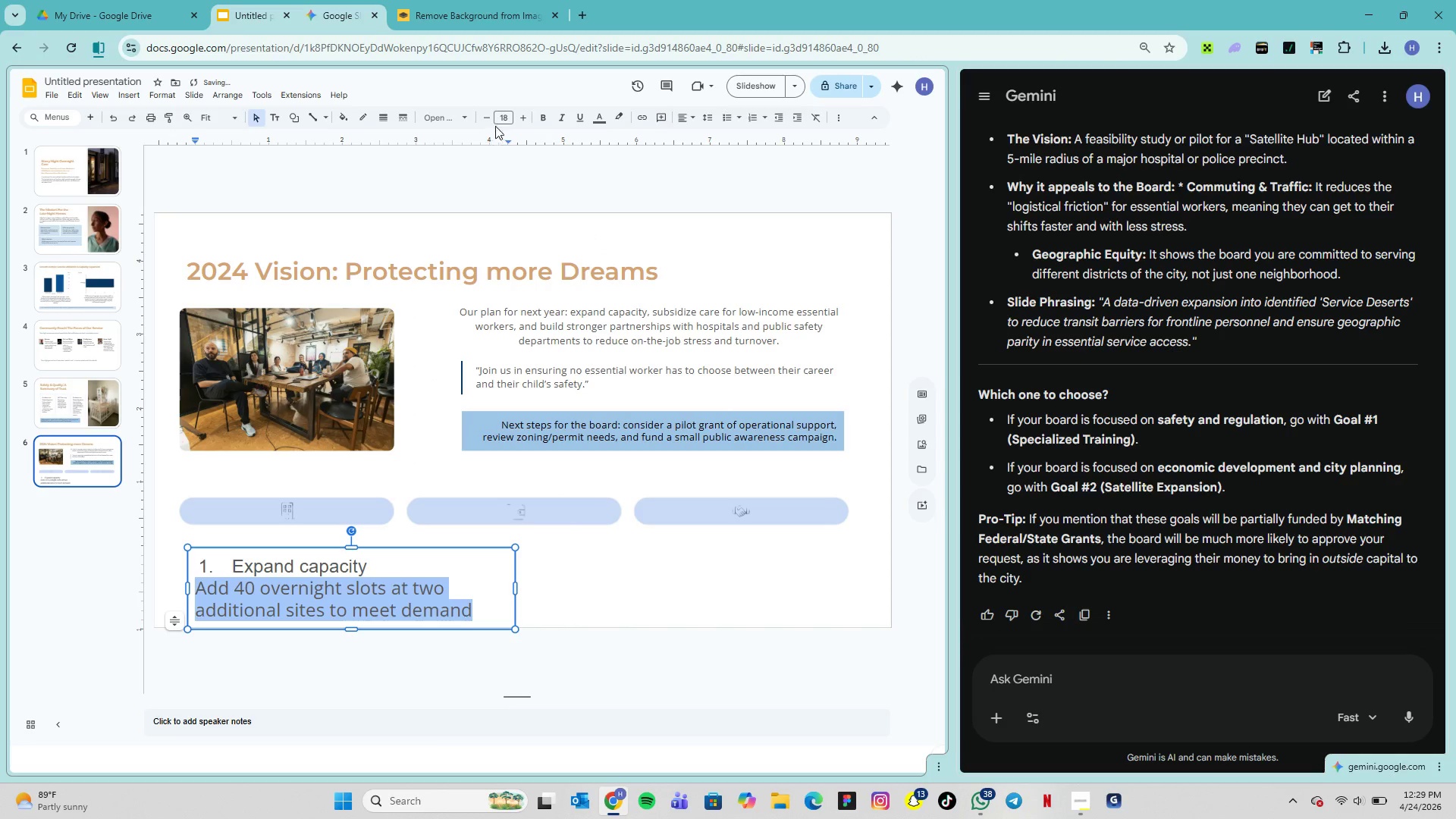 
left_click([500, 118])
 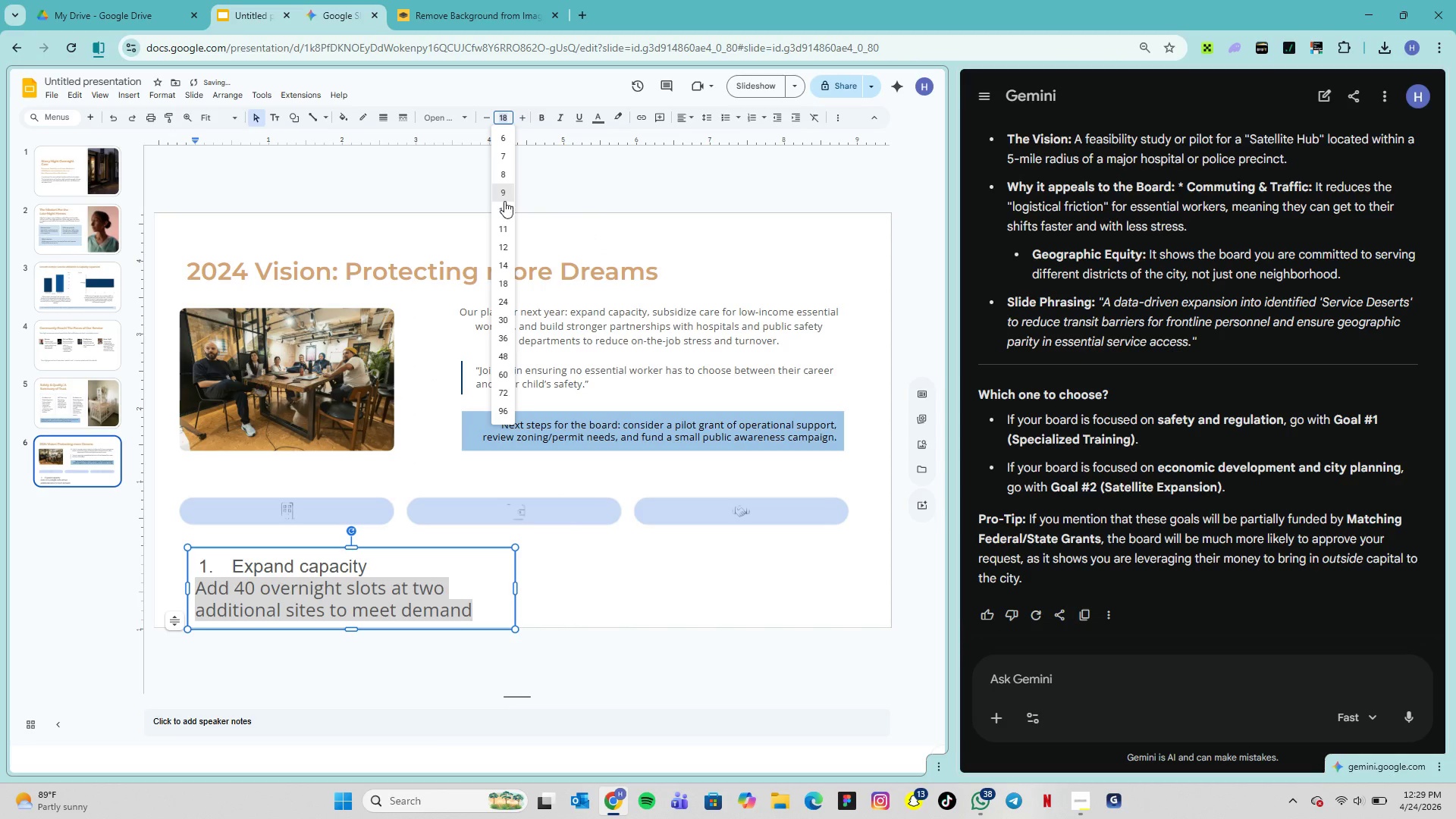 
left_click([501, 209])
 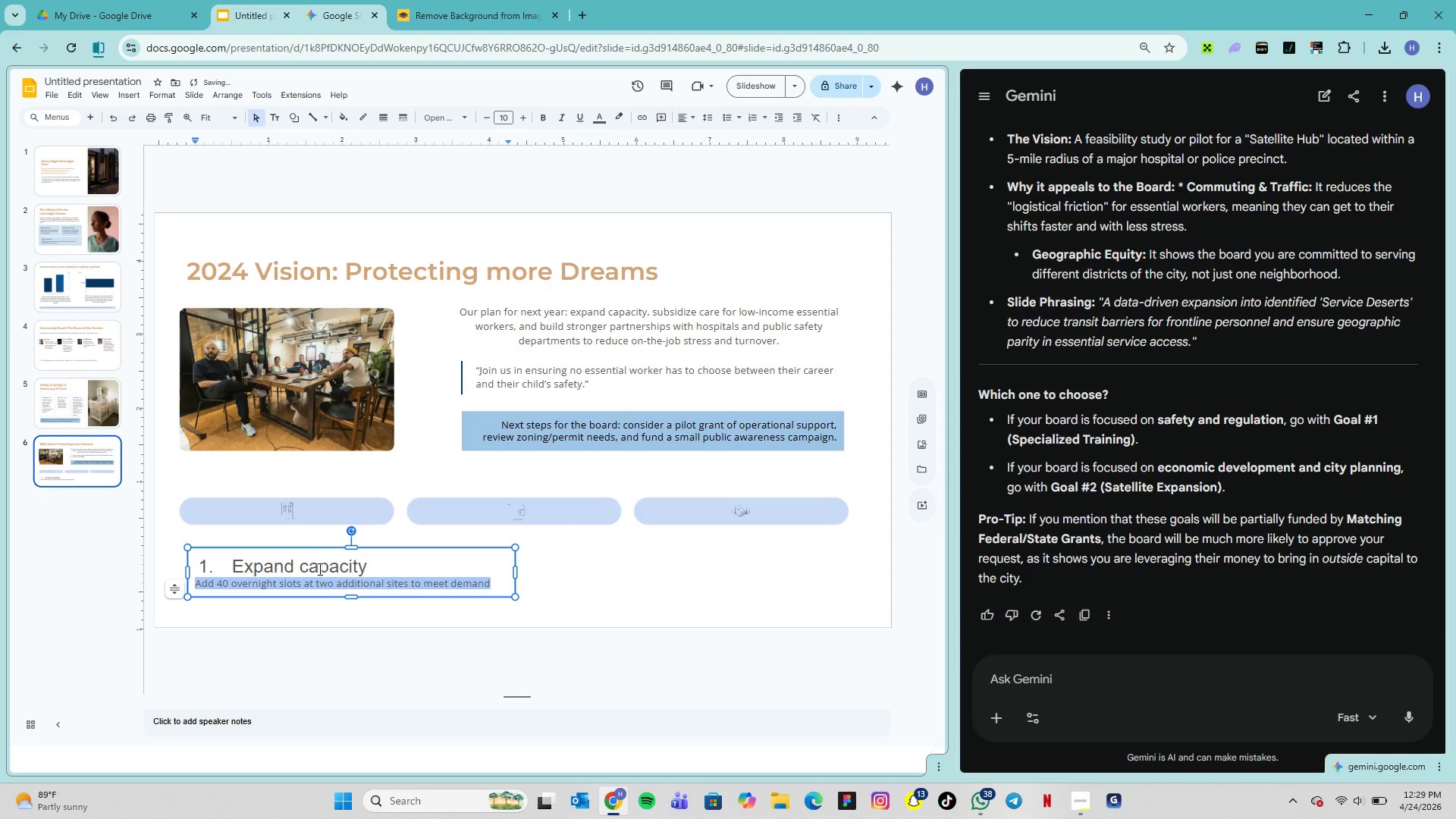 
double_click([318, 570])
 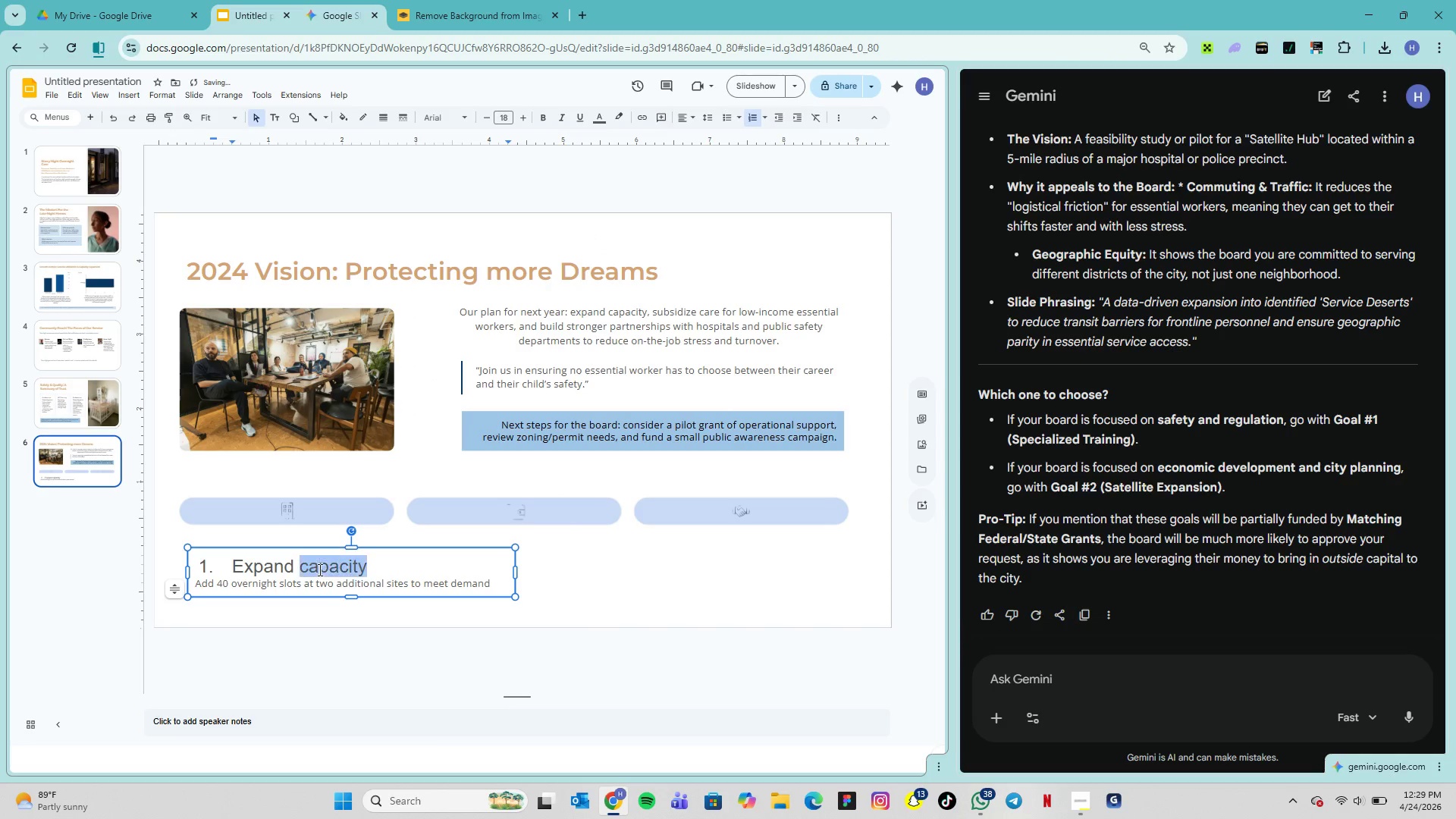 
triple_click([318, 570])
 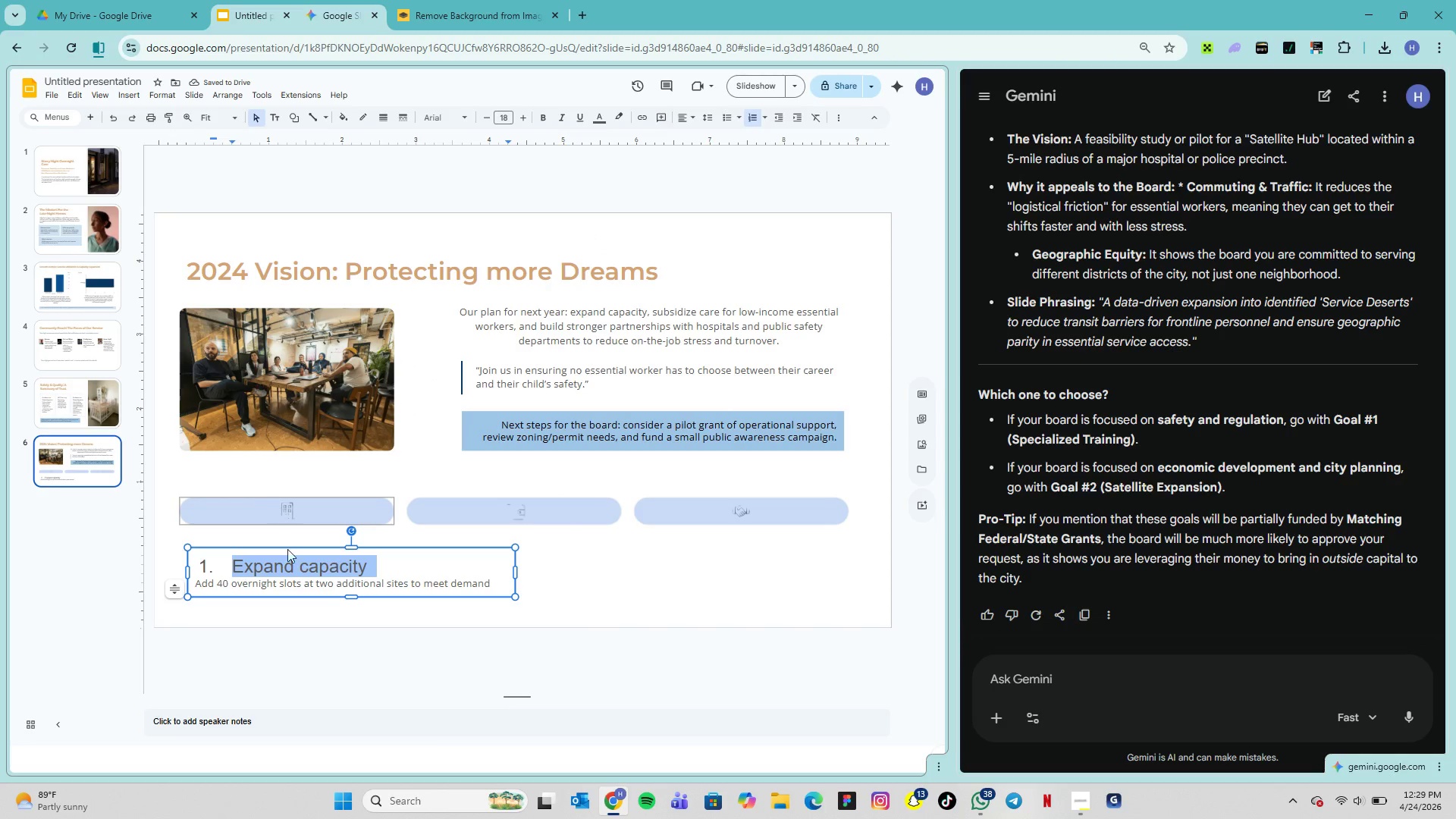 
left_click([375, 567])
 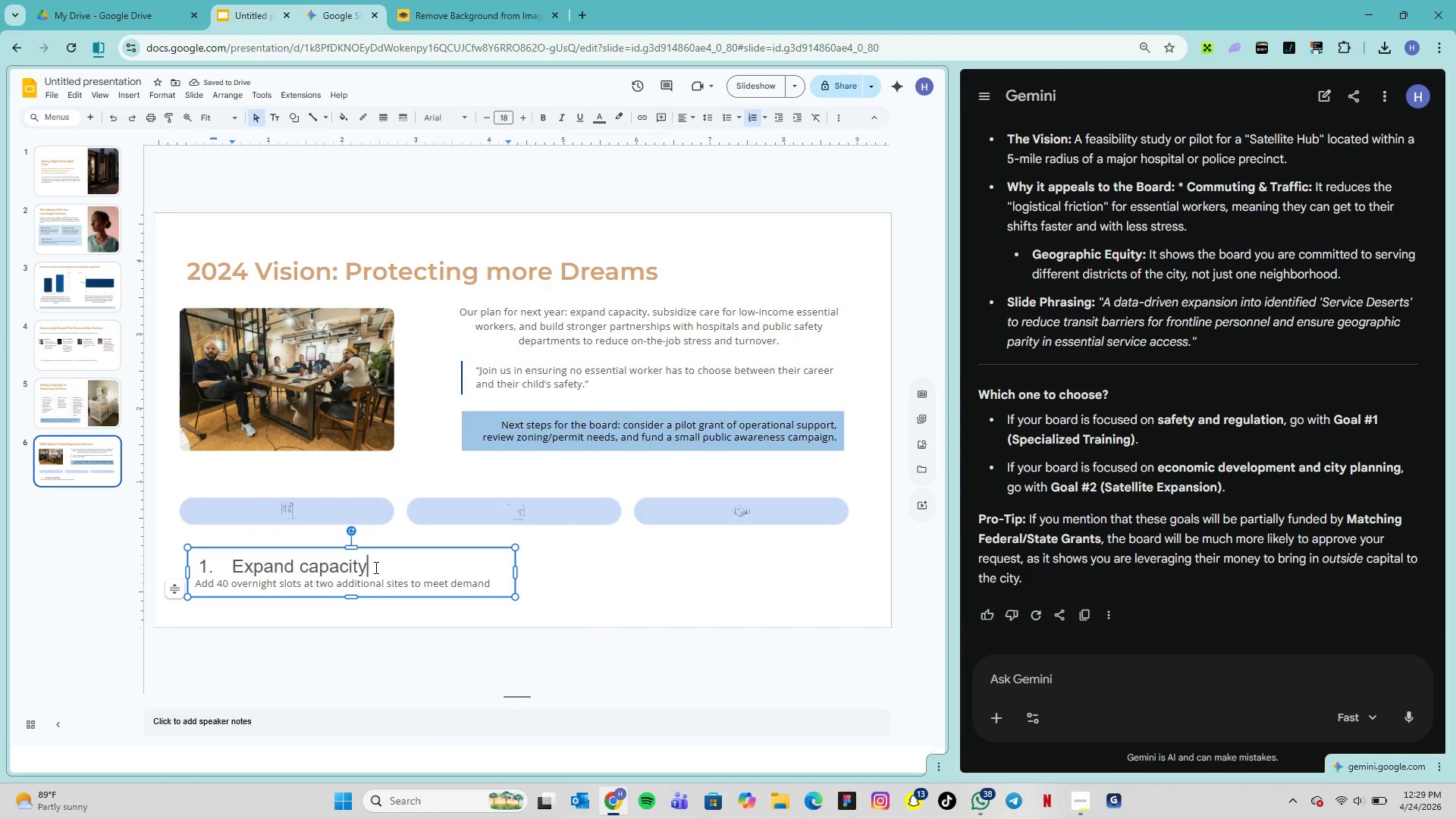 
left_click_drag(start_coordinate=[375, 567], to_coordinate=[199, 564])
 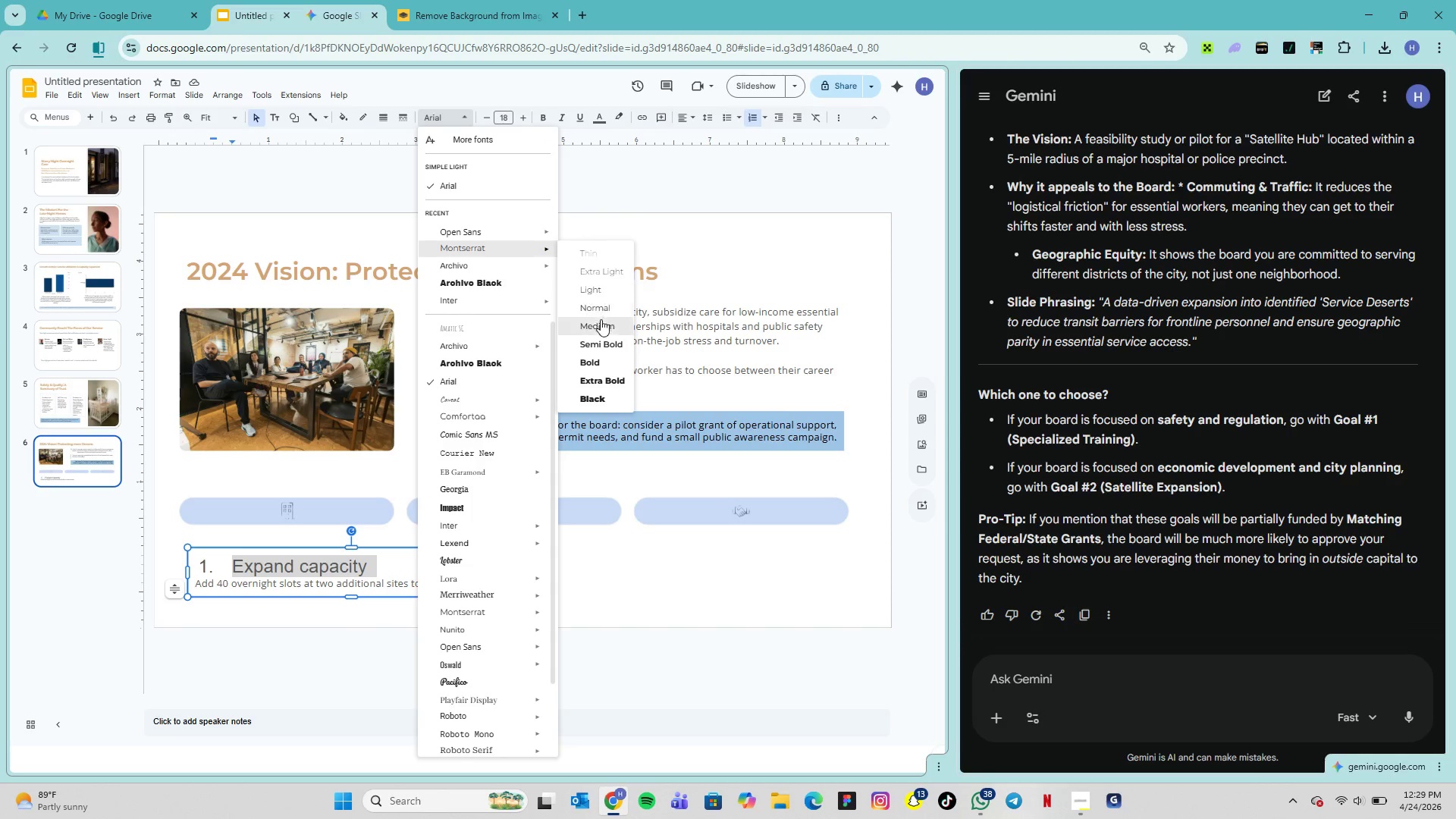 
left_click([594, 338])
 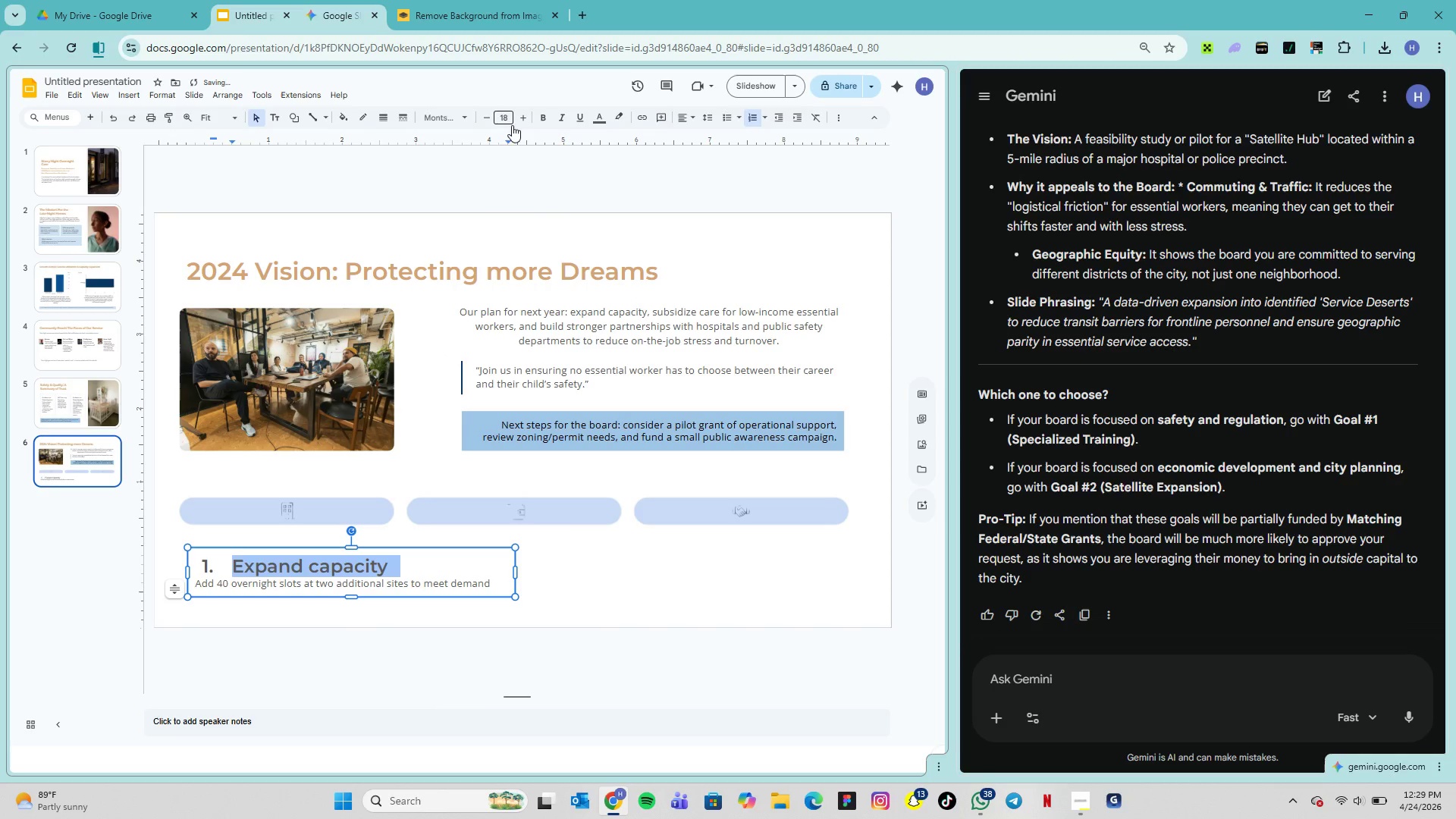 
left_click([502, 118])
 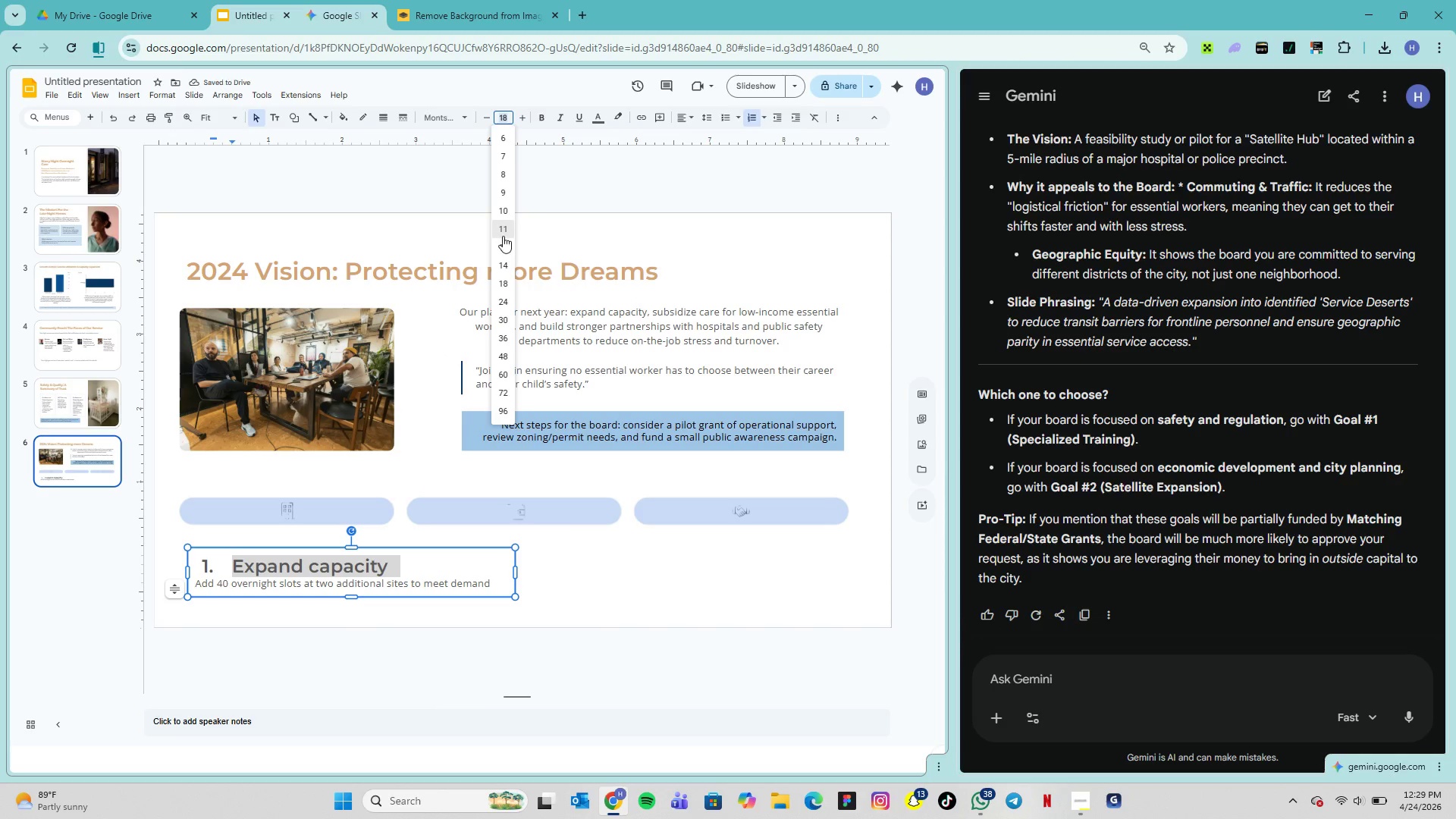 
left_click([505, 244])
 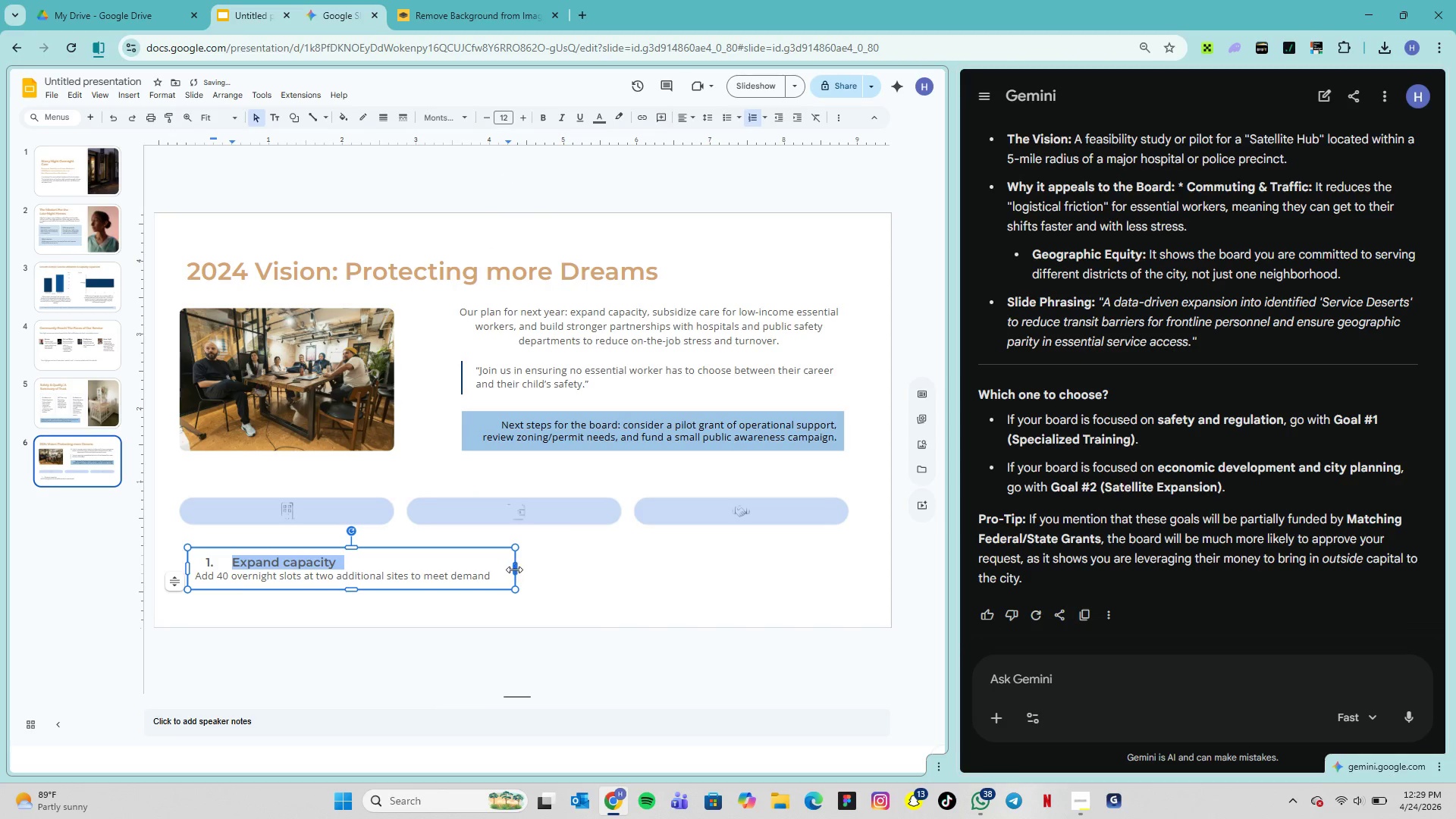 
left_click_drag(start_coordinate=[514, 570], to_coordinate=[394, 567])
 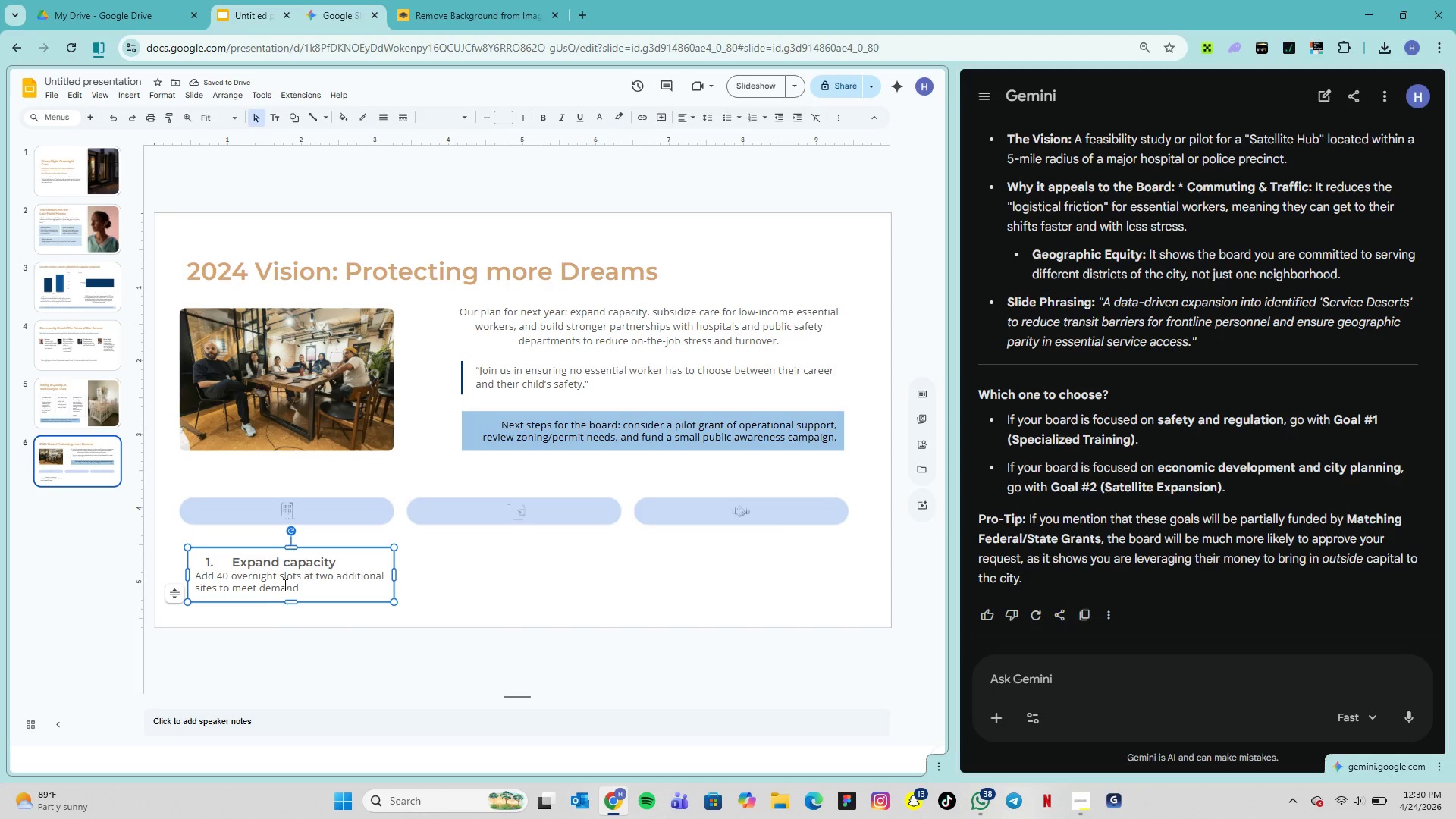 
wait(6.17)
 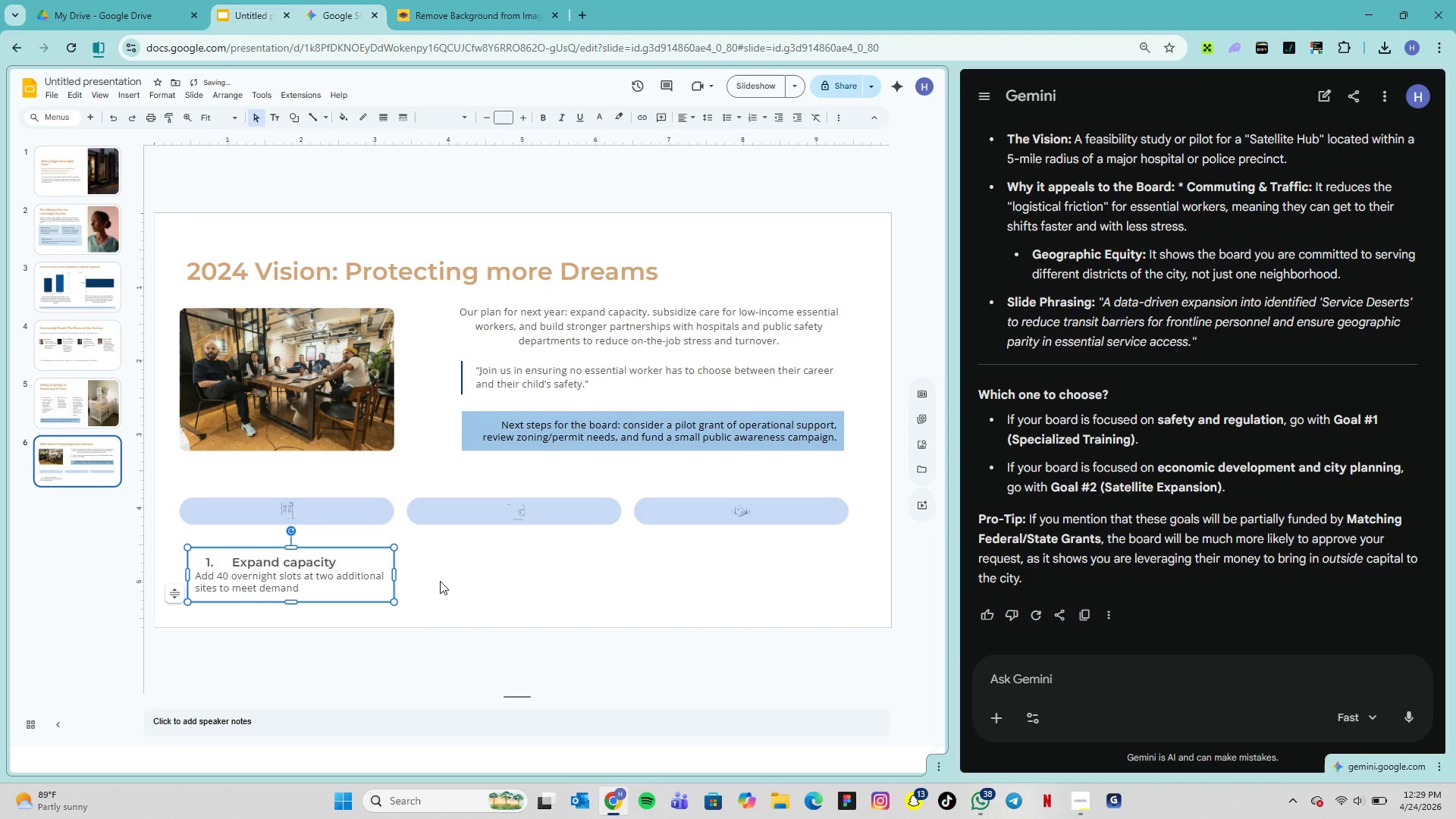 
double_click([252, 584])
 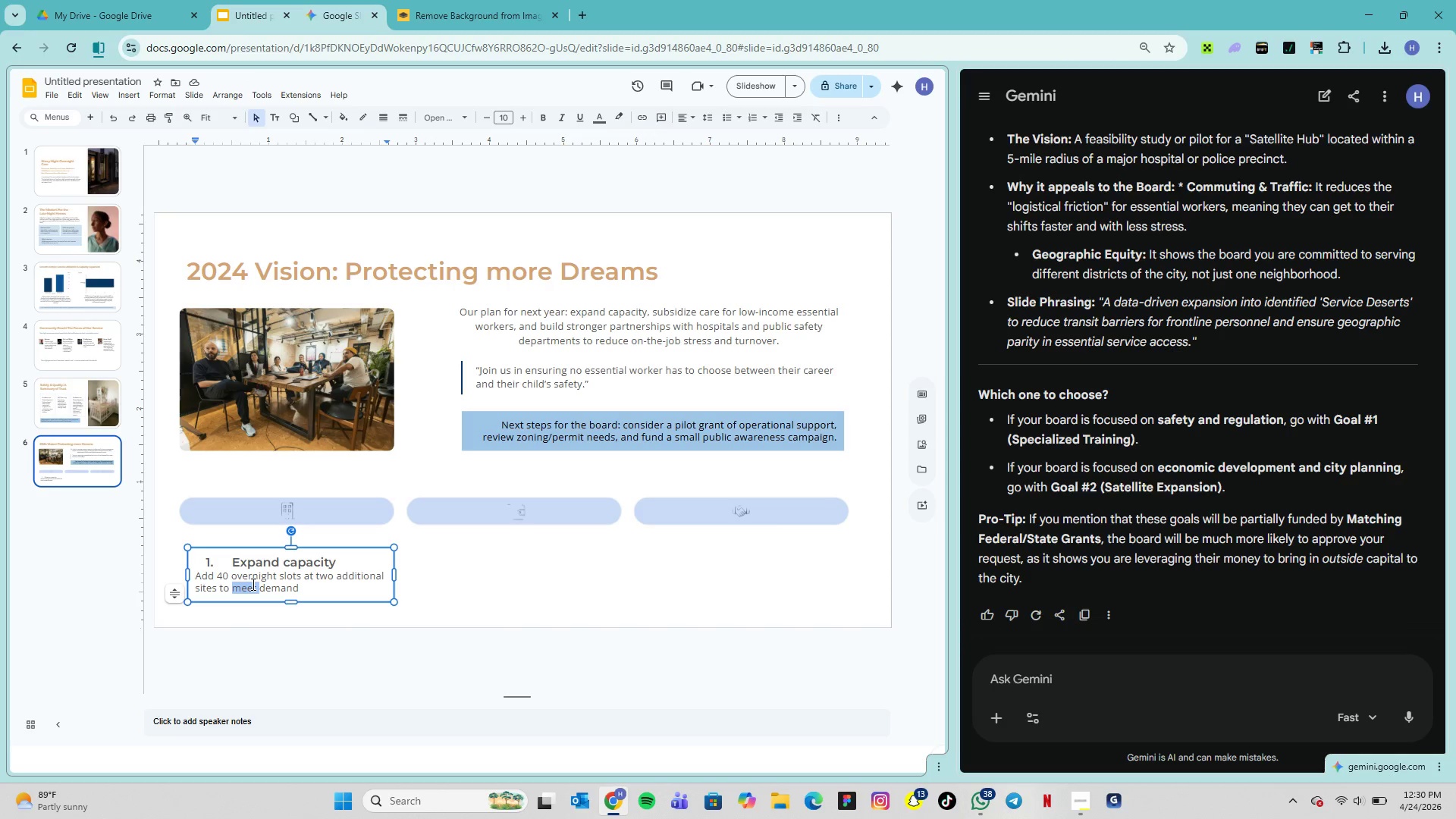 
triple_click([252, 584])
 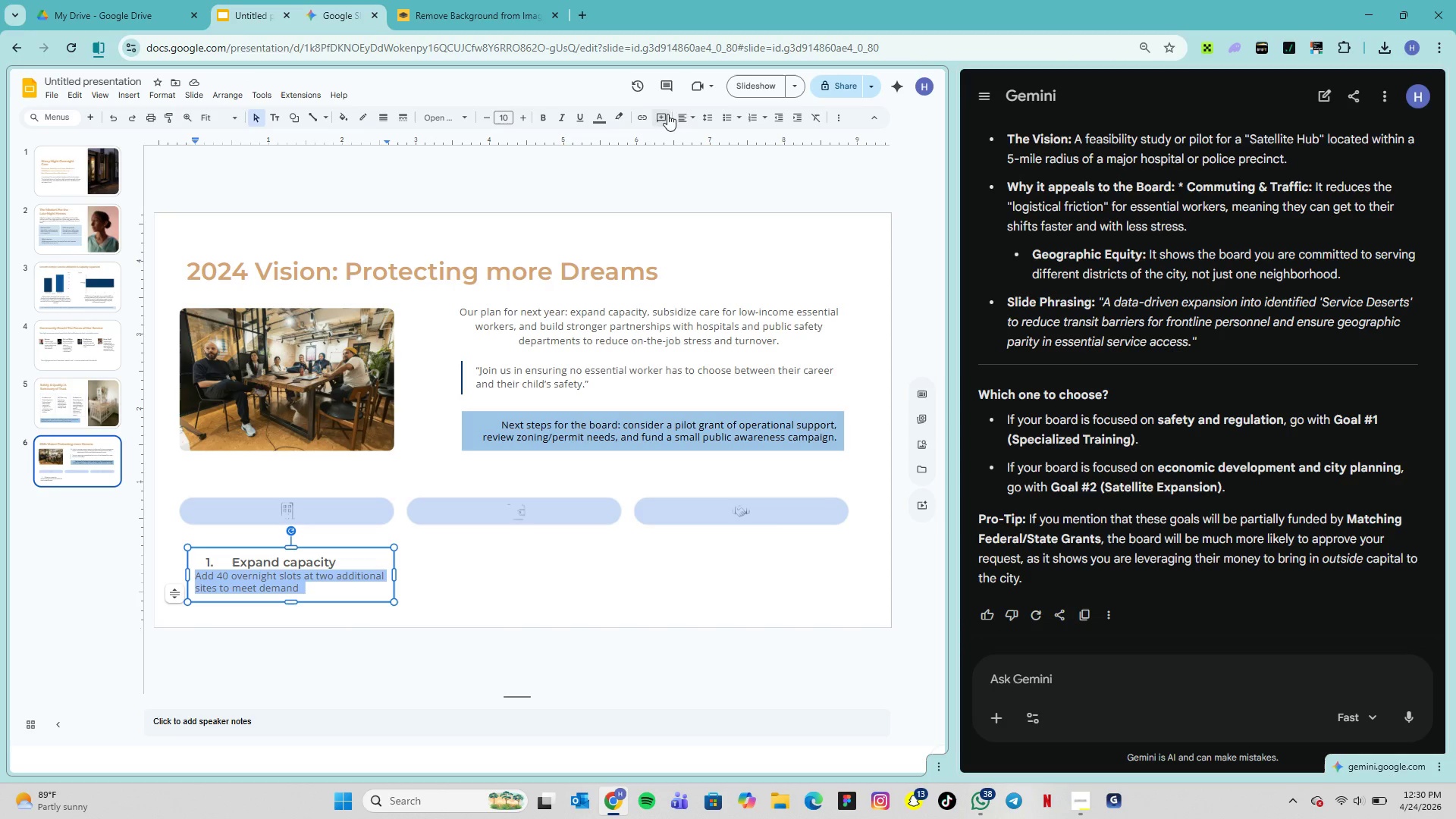 
left_click([701, 117])
 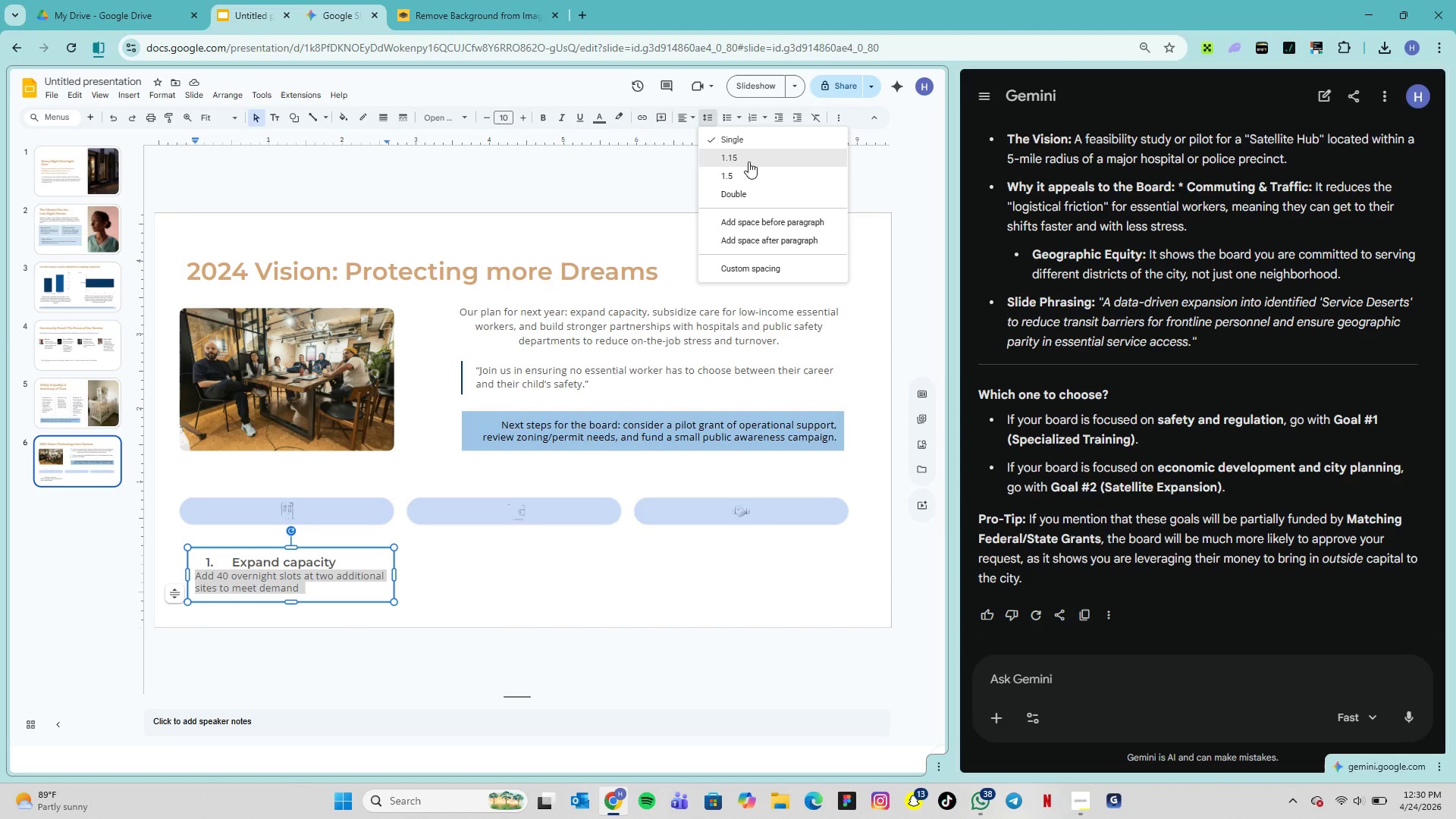 
left_click([748, 158])
 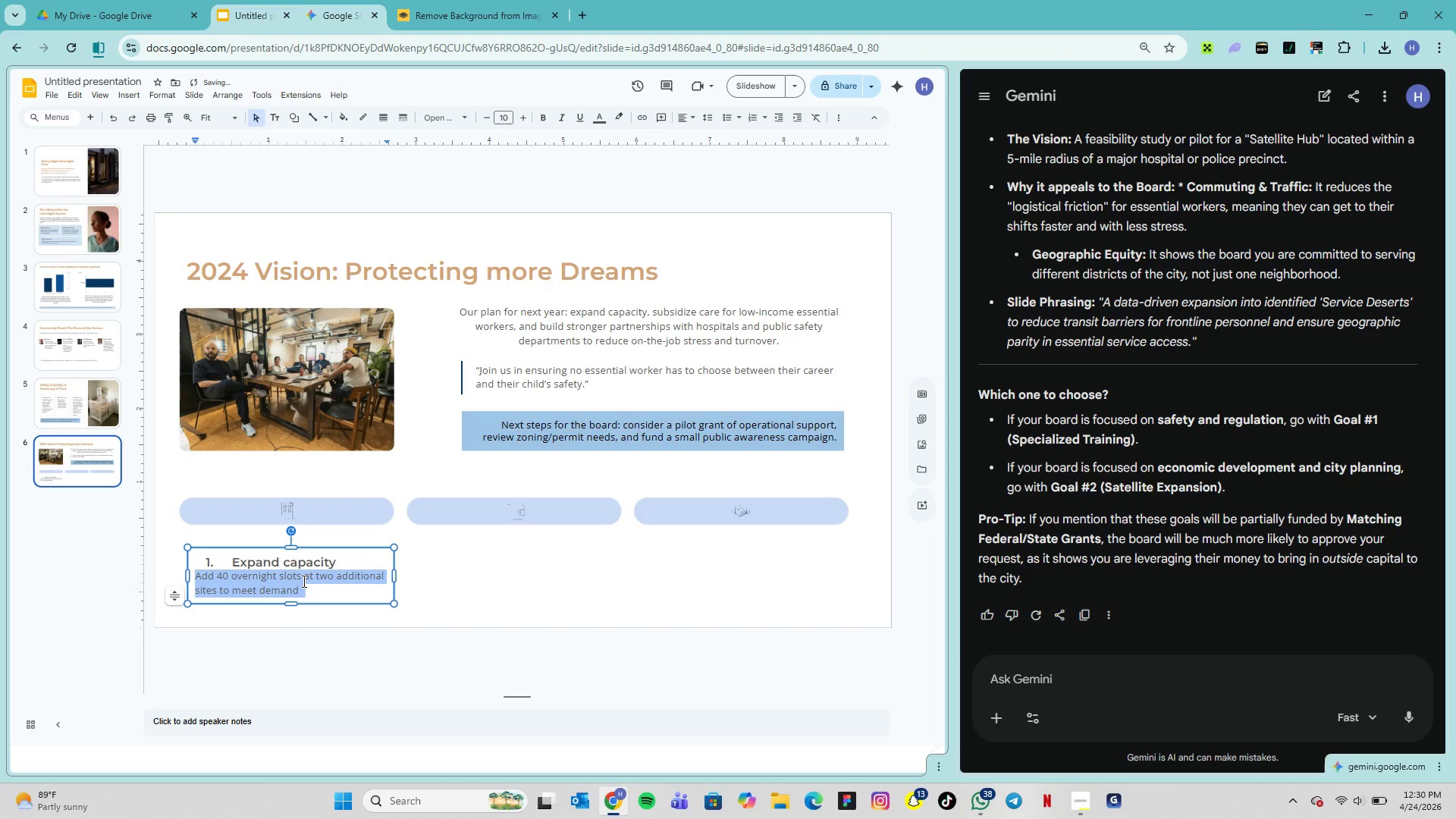 
left_click_drag(start_coordinate=[339, 561], to_coordinate=[232, 559])
 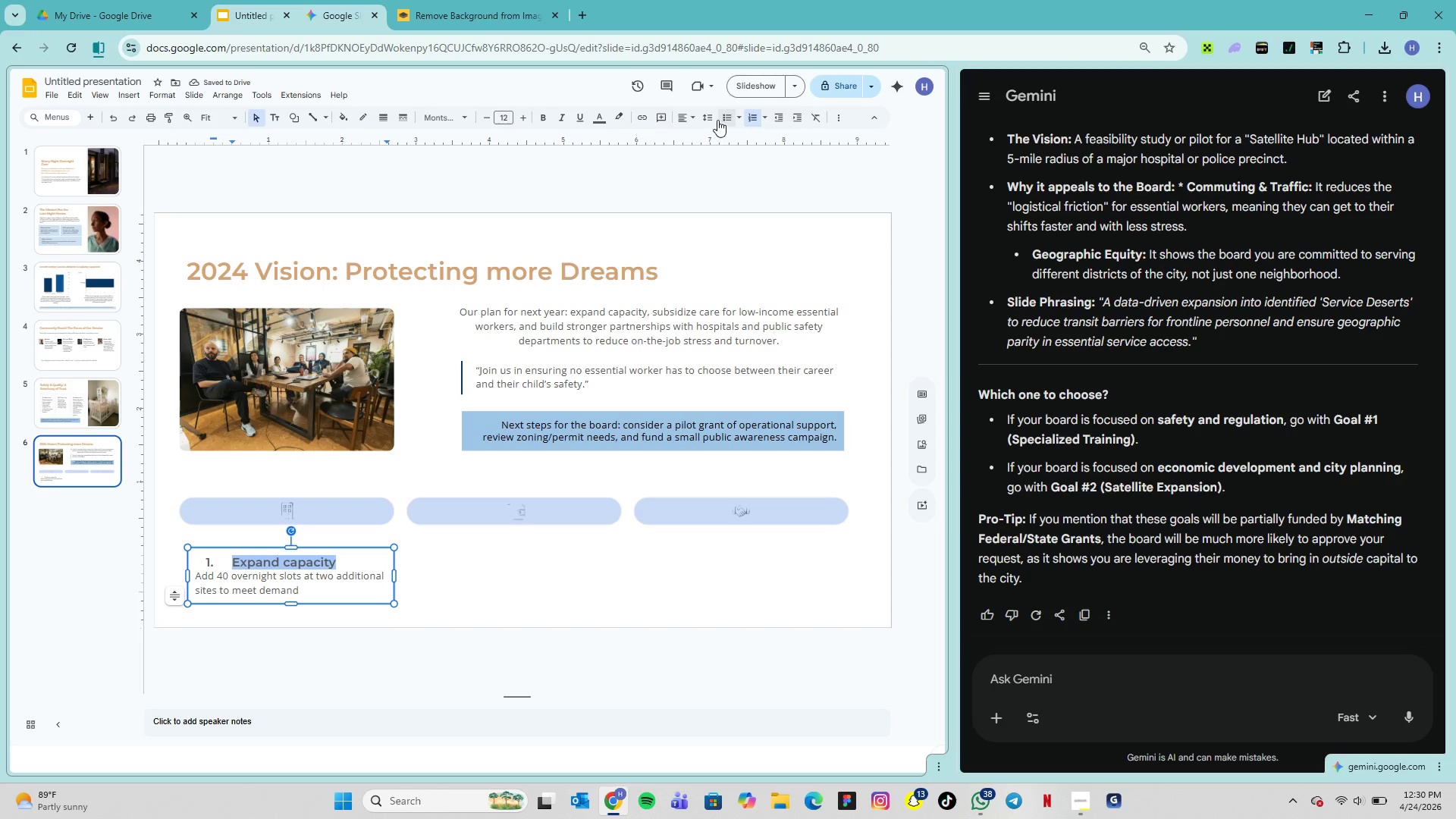 
left_click([704, 120])
 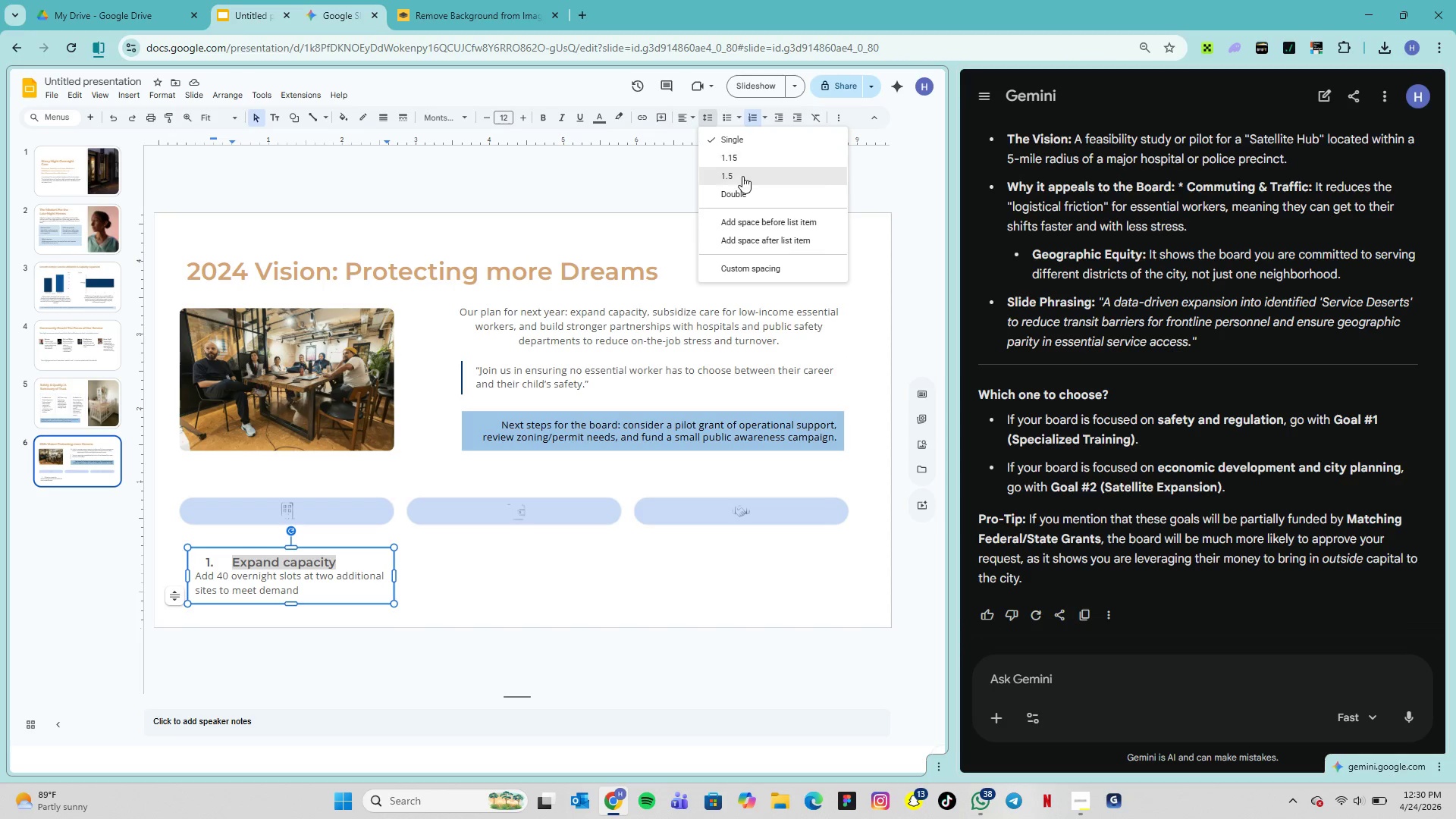 
left_click([743, 181])
 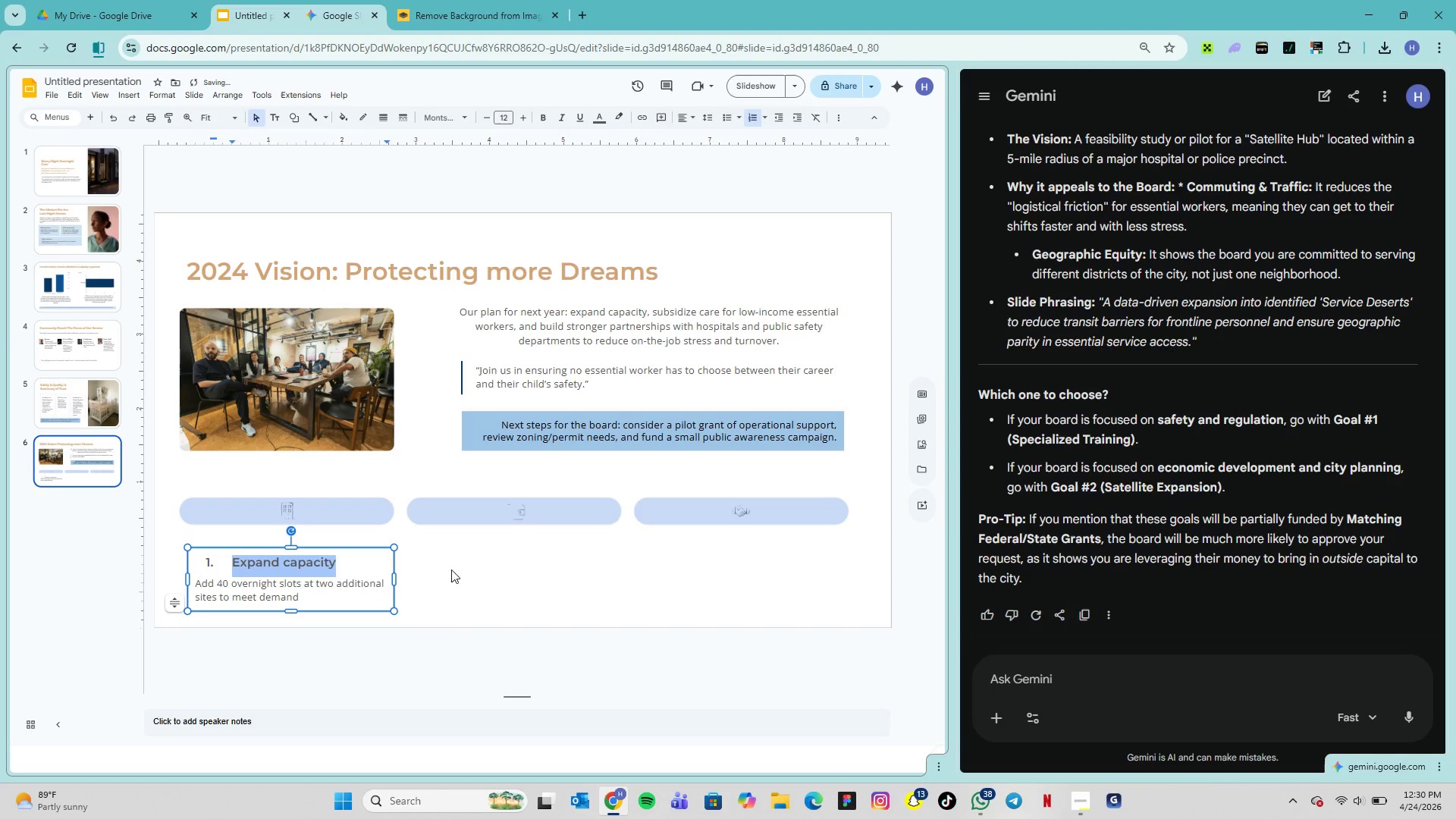 
left_click([431, 590])
 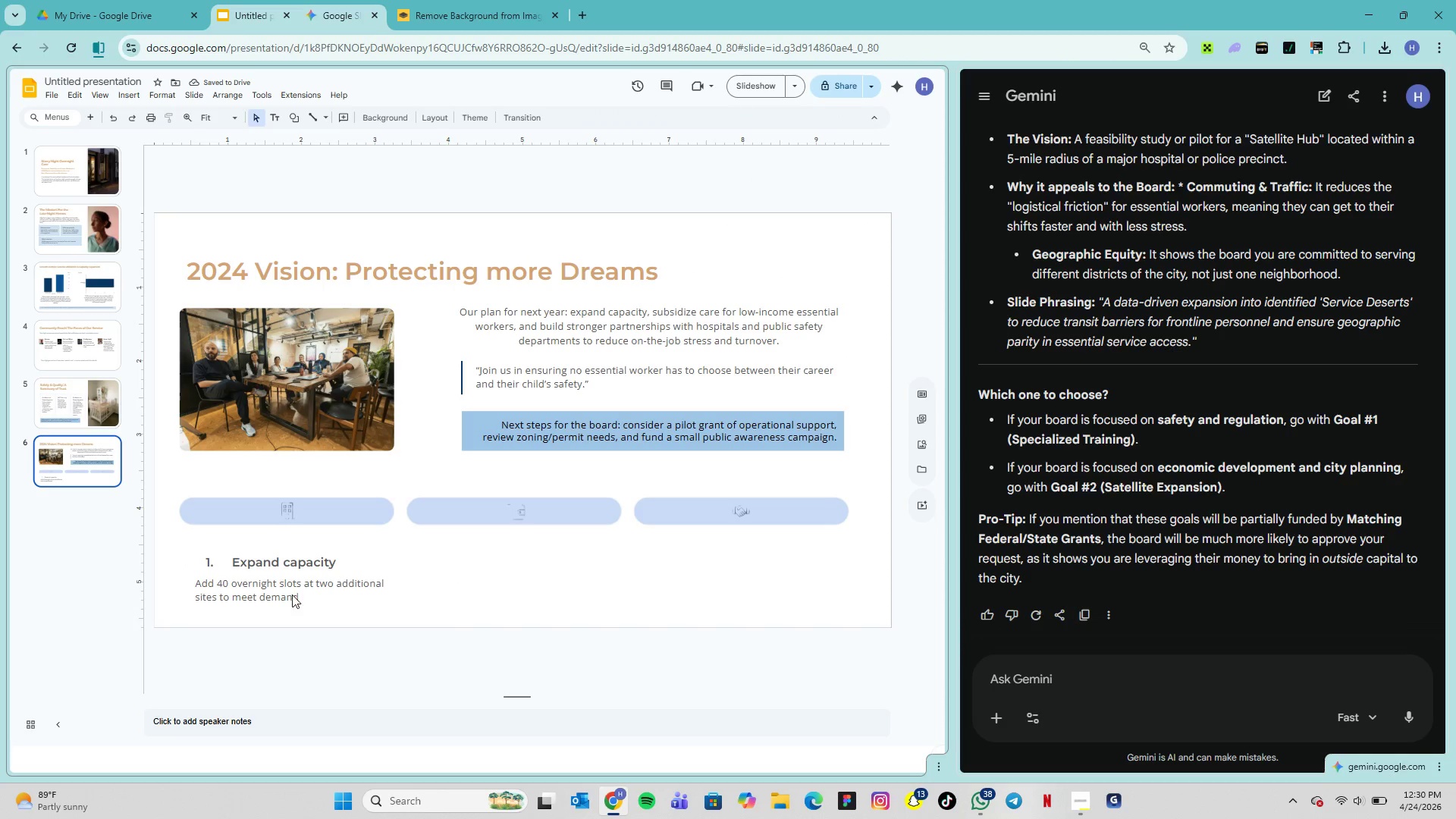 
left_click([222, 558])
 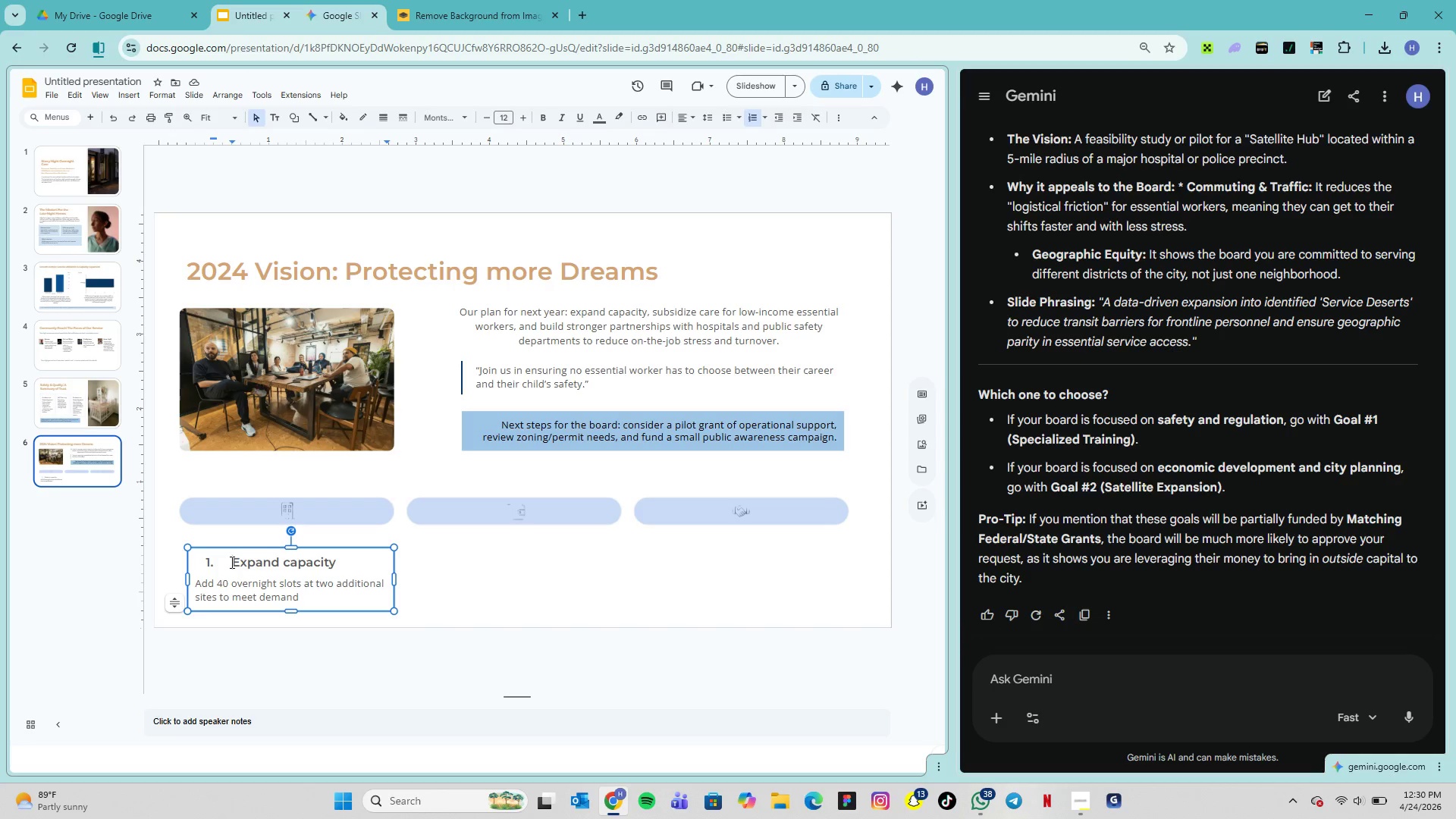 
key(Backspace)
 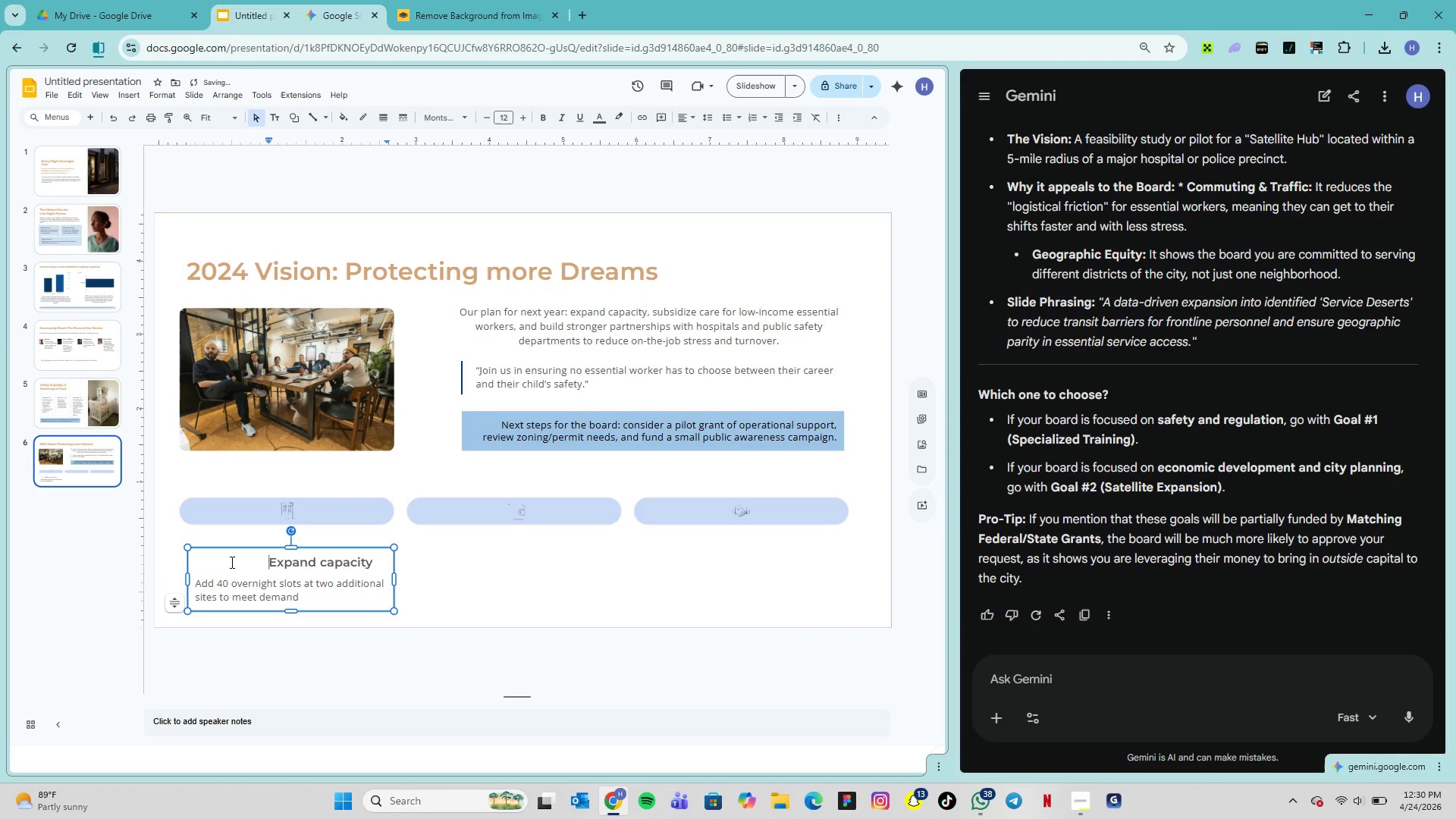 
key(Control+Z)
 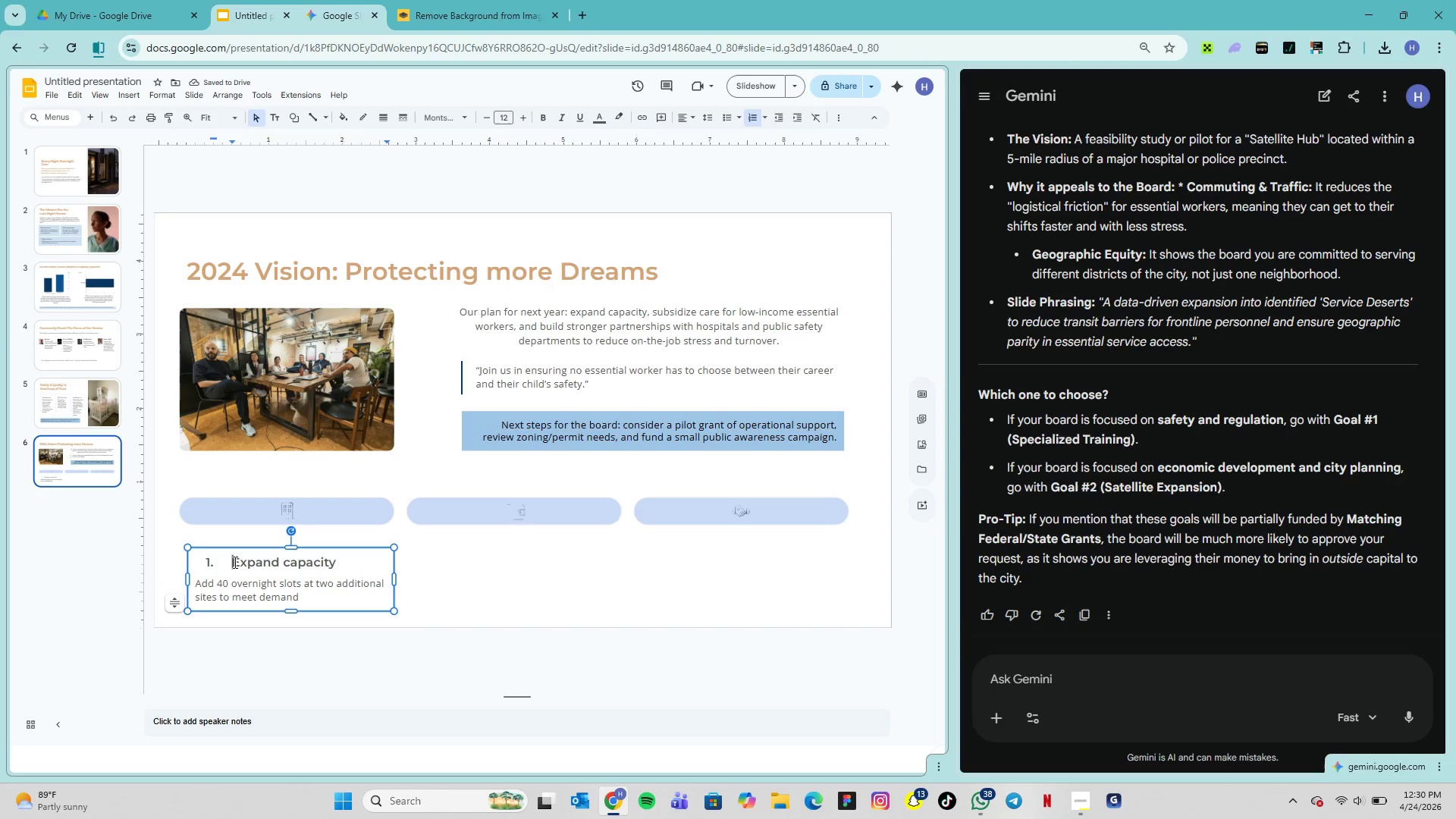 
key(Backspace)
 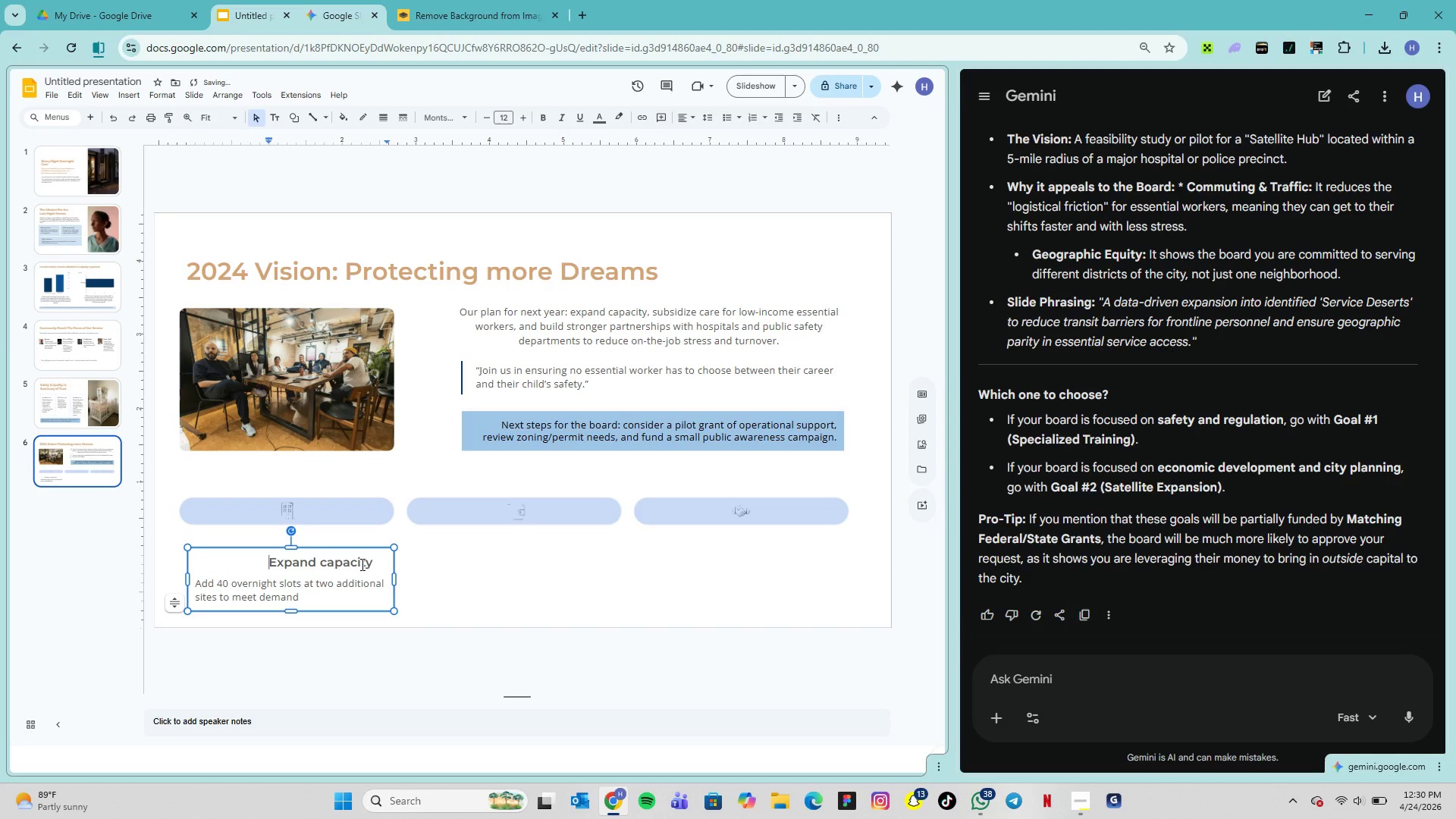 
left_click_drag(start_coordinate=[374, 564], to_coordinate=[261, 574])
 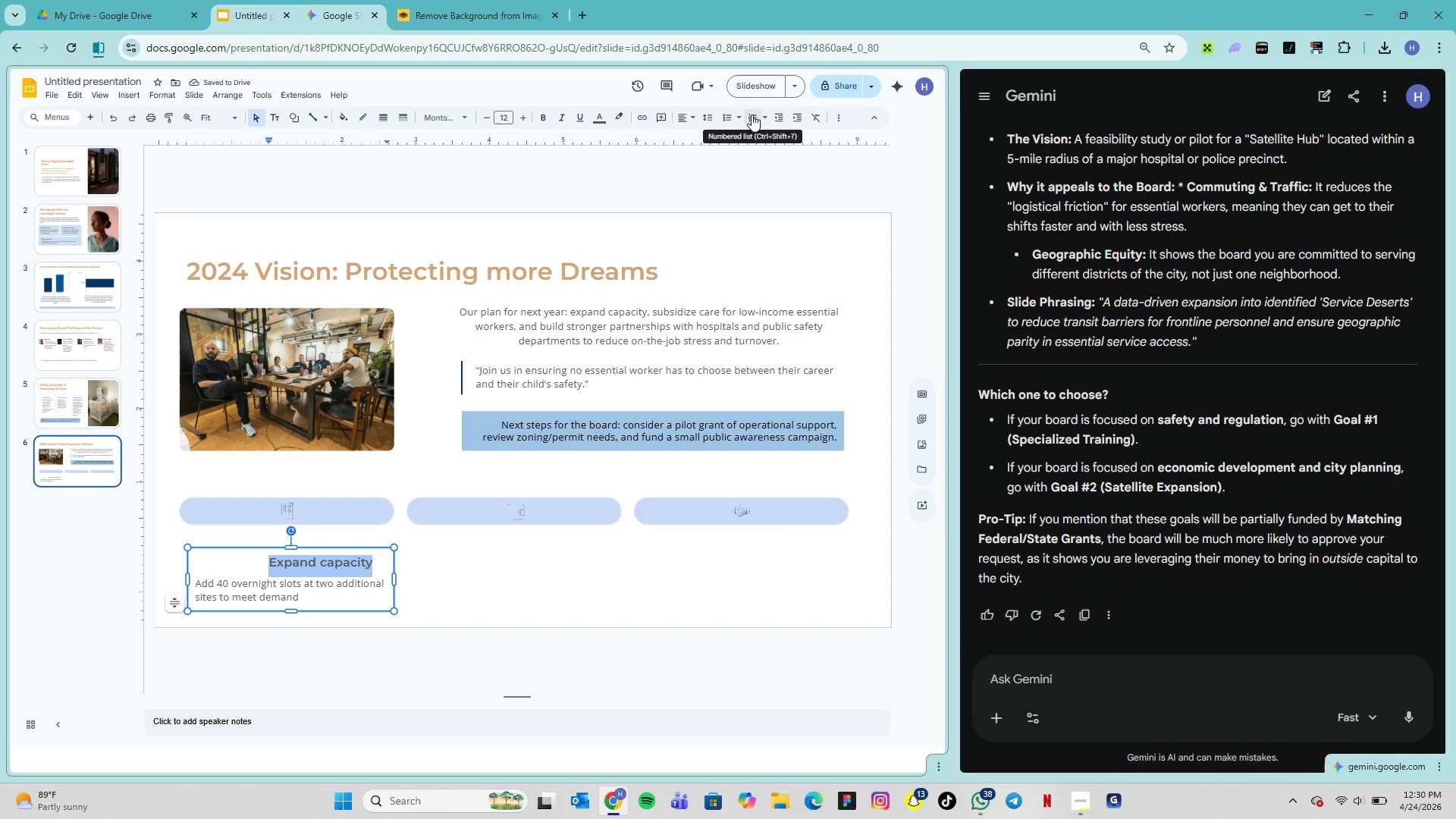 
left_click([752, 118])
 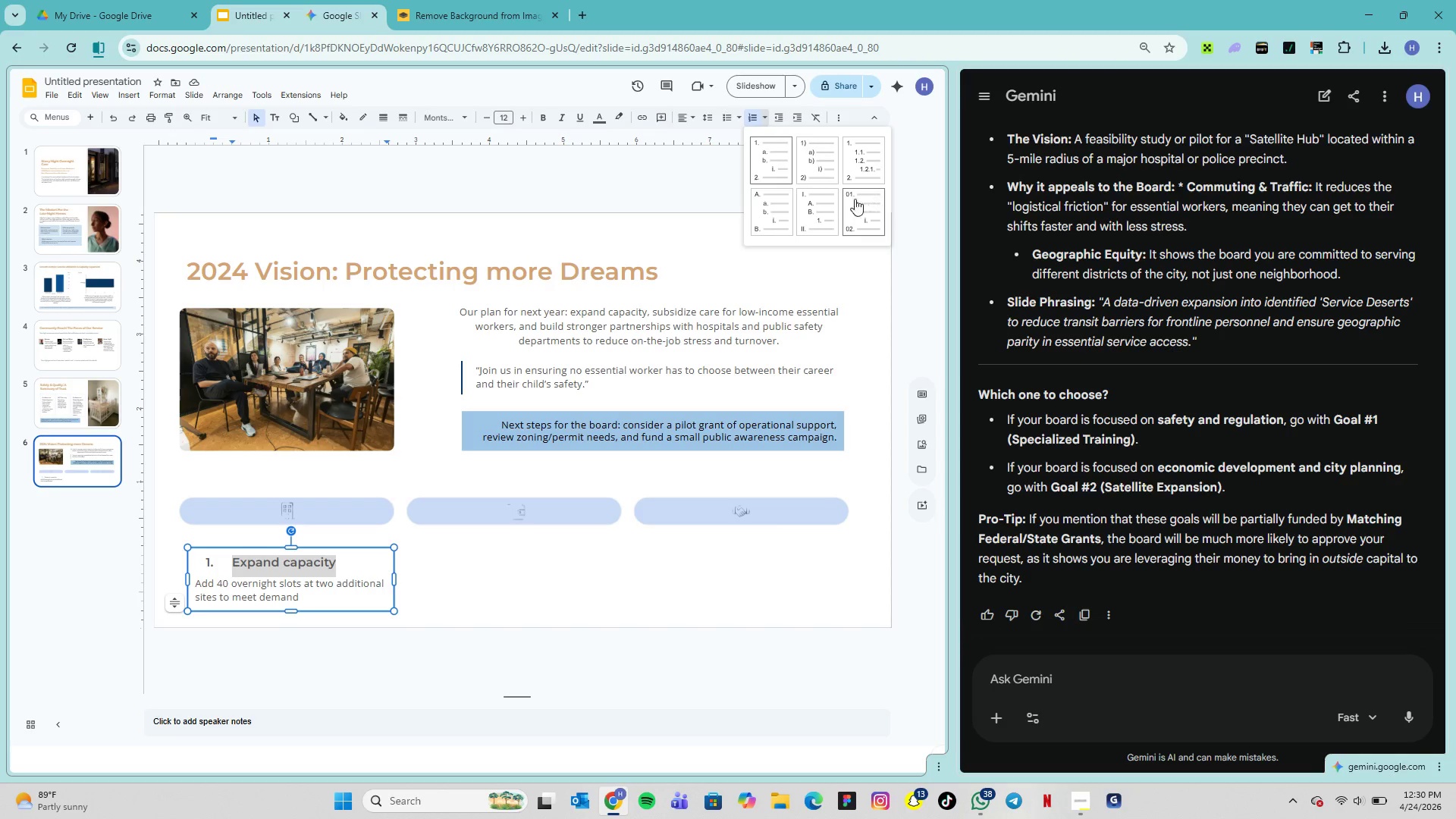 
wait(7.38)
 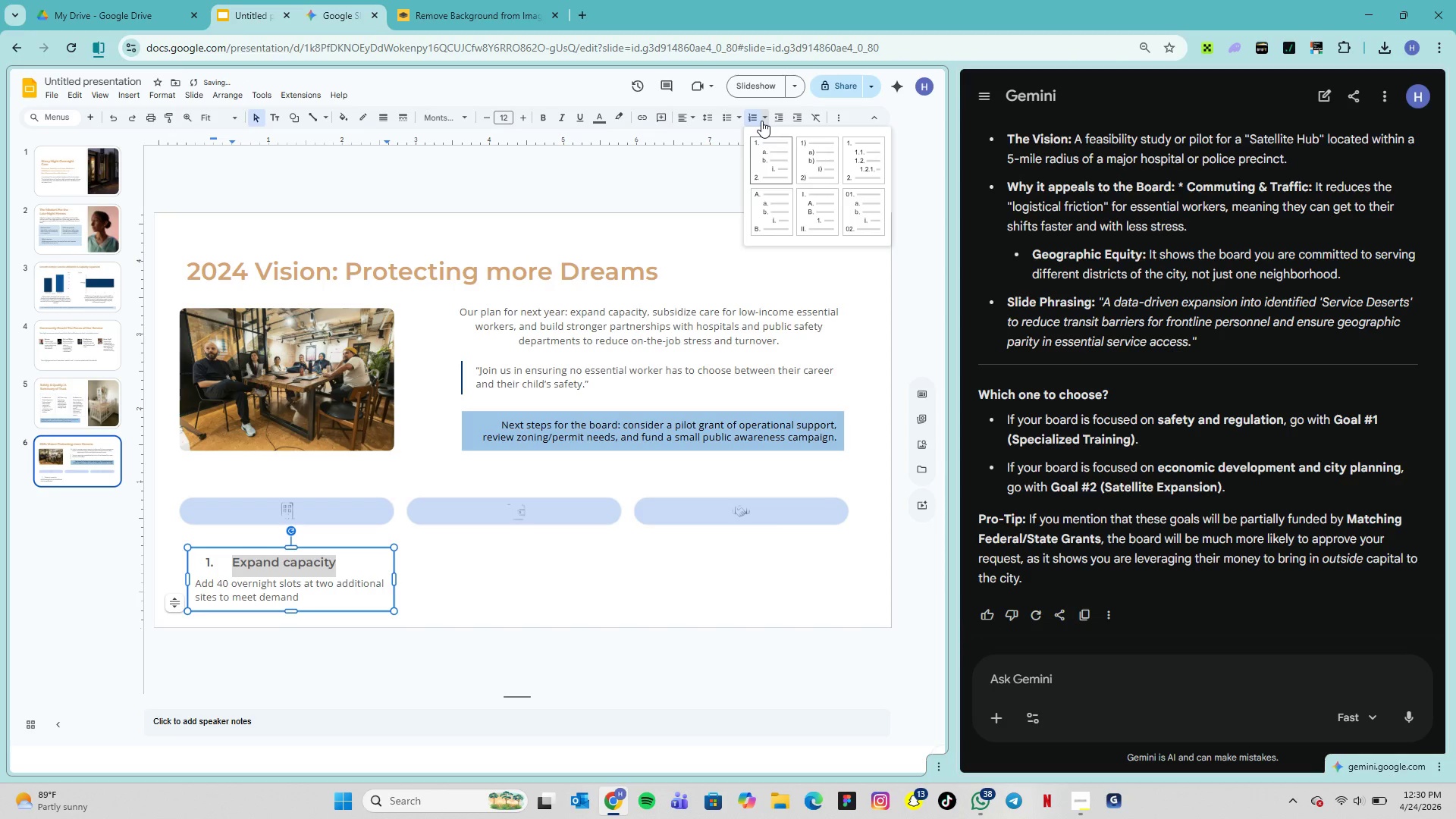 
left_click([353, 570])
 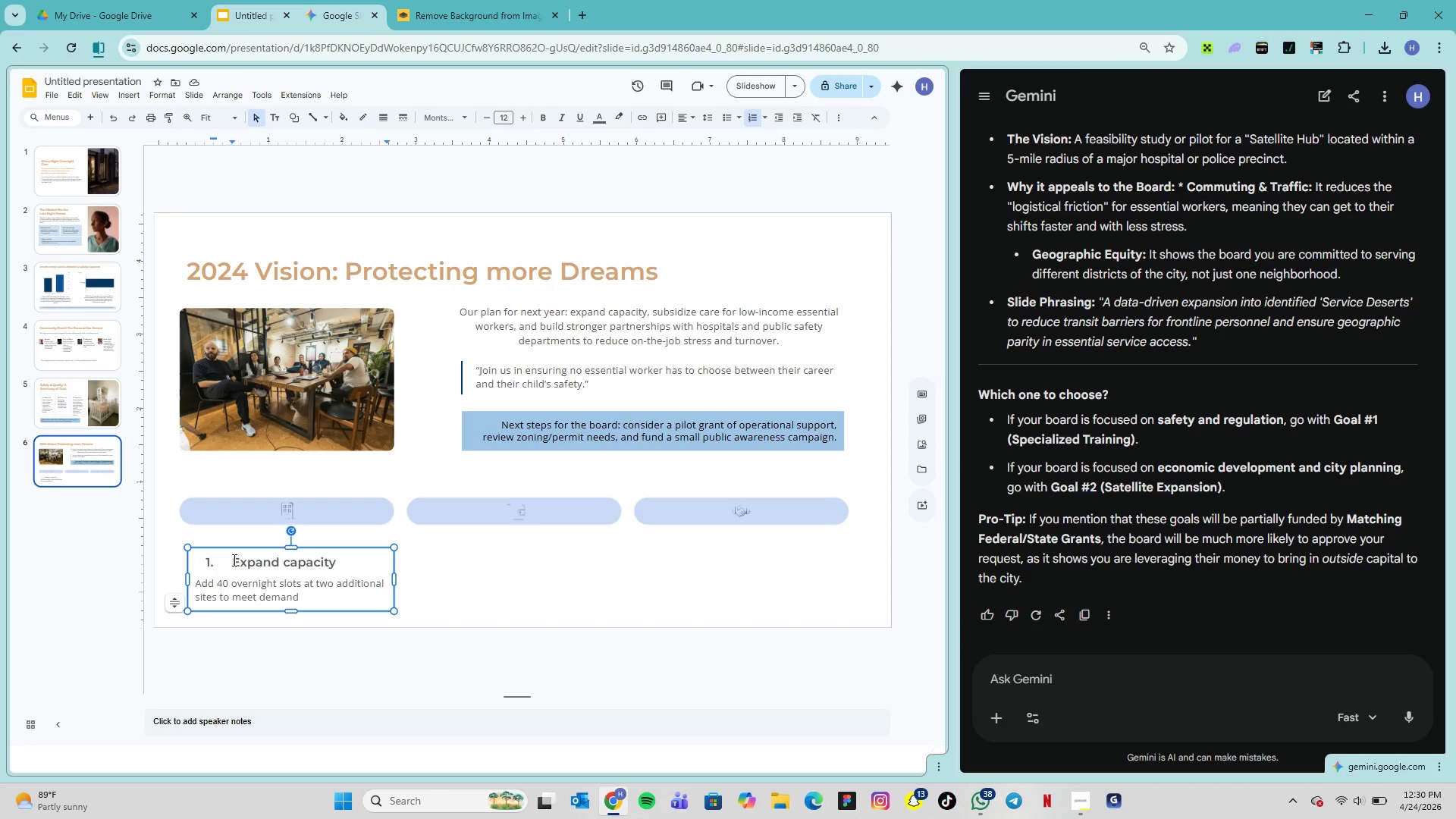 
left_click([233, 560])
 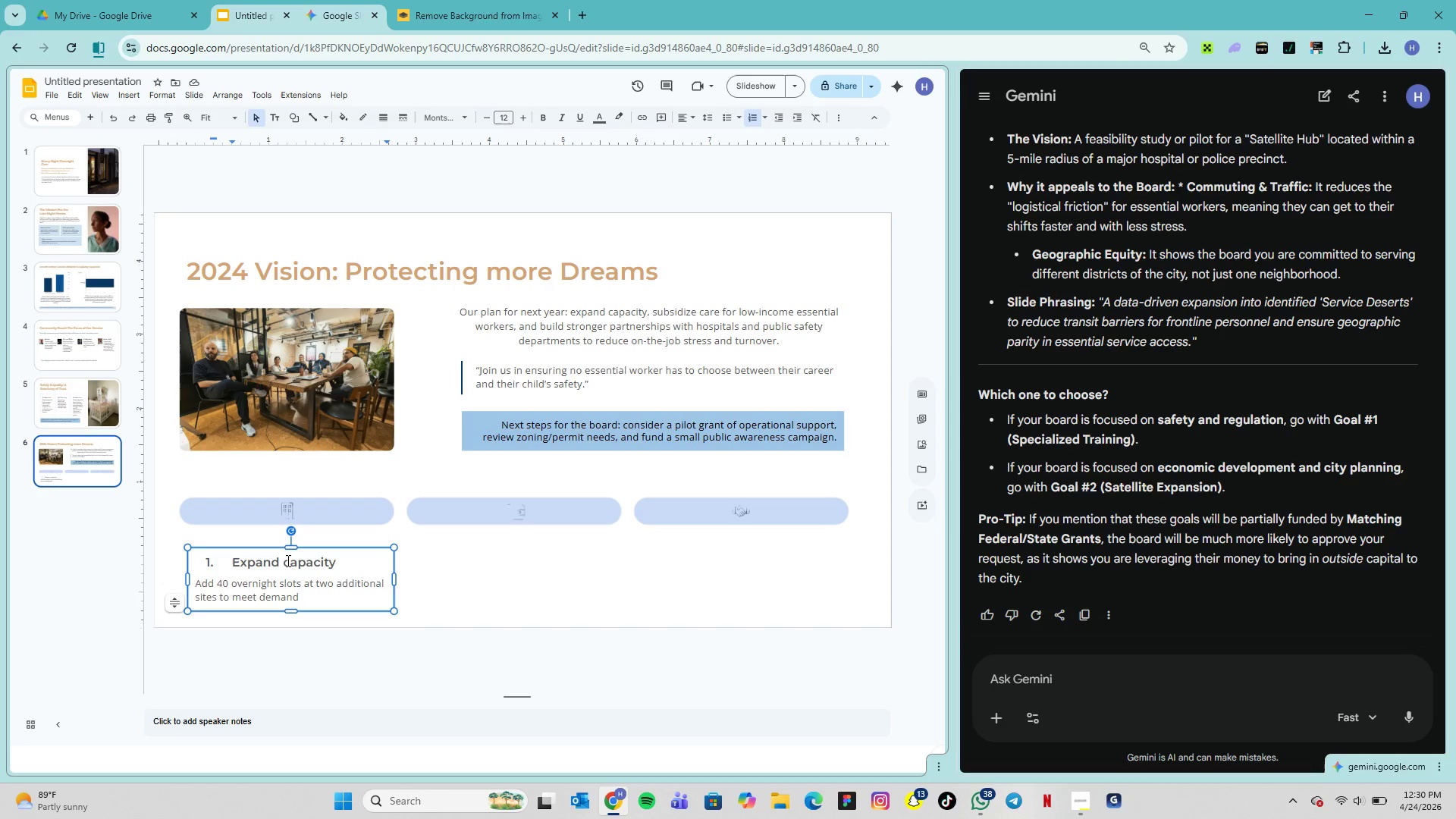 
key(Backspace)
 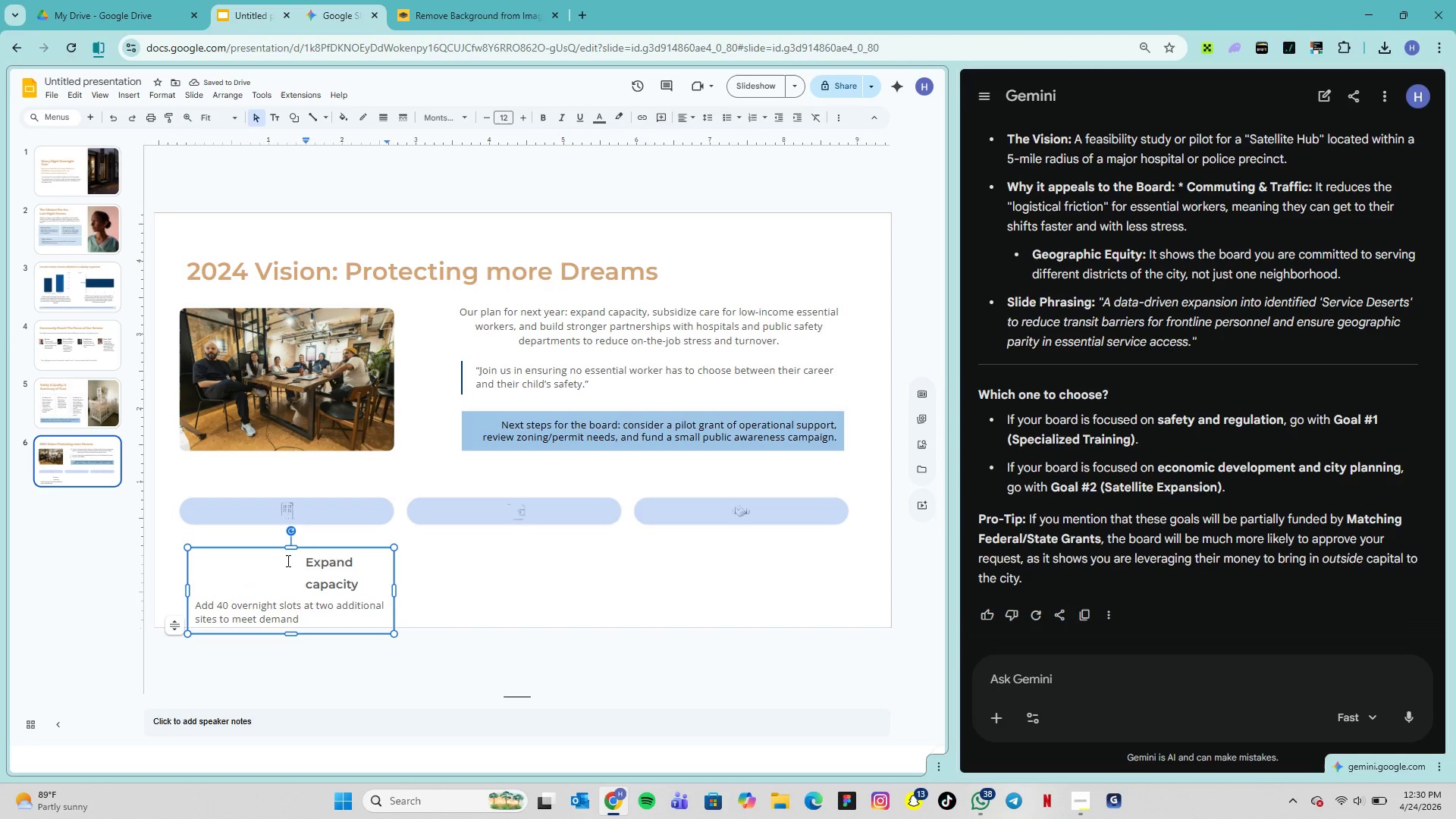 
key(Control+Z)
 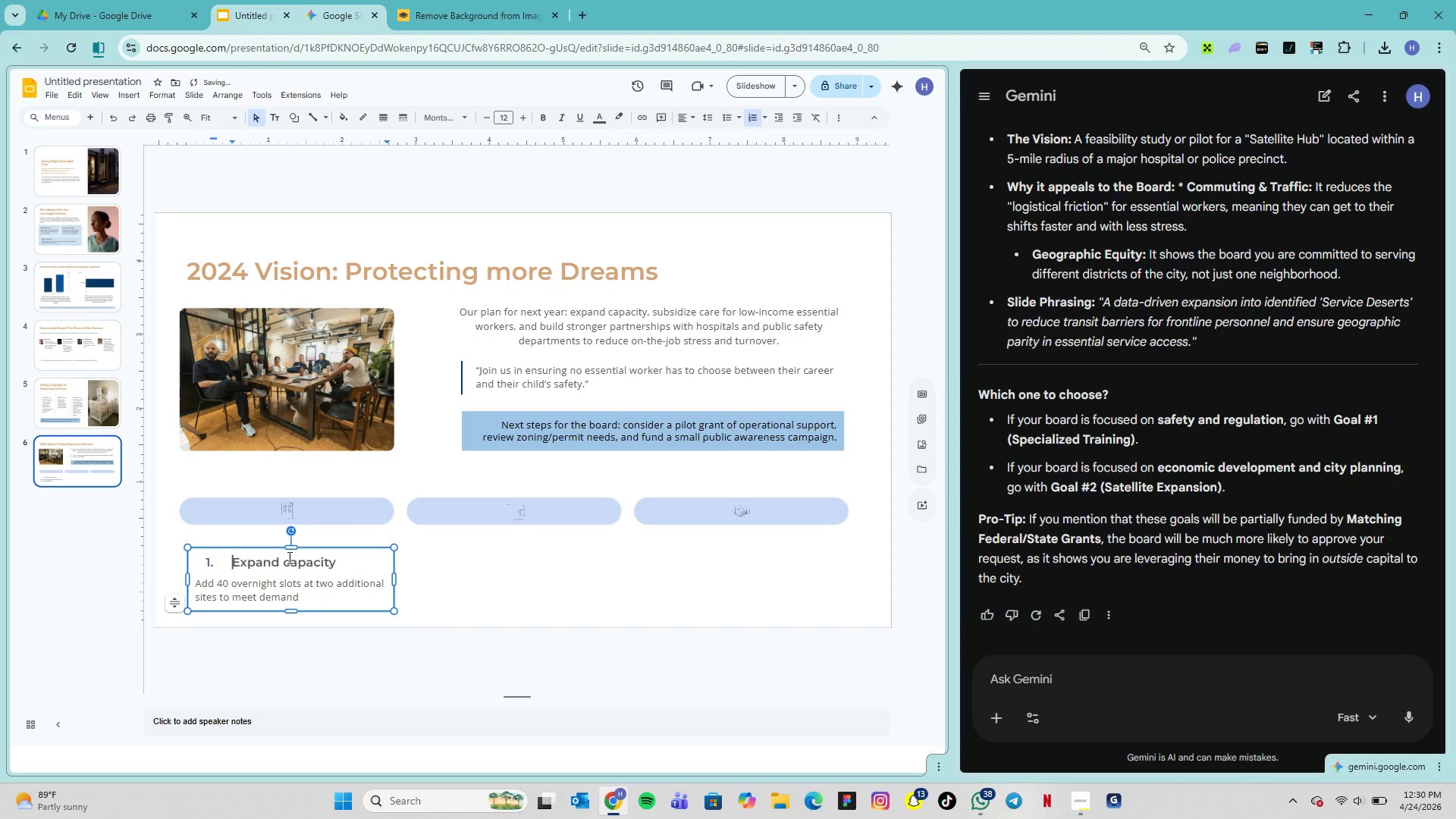 
key(Control+Z)
 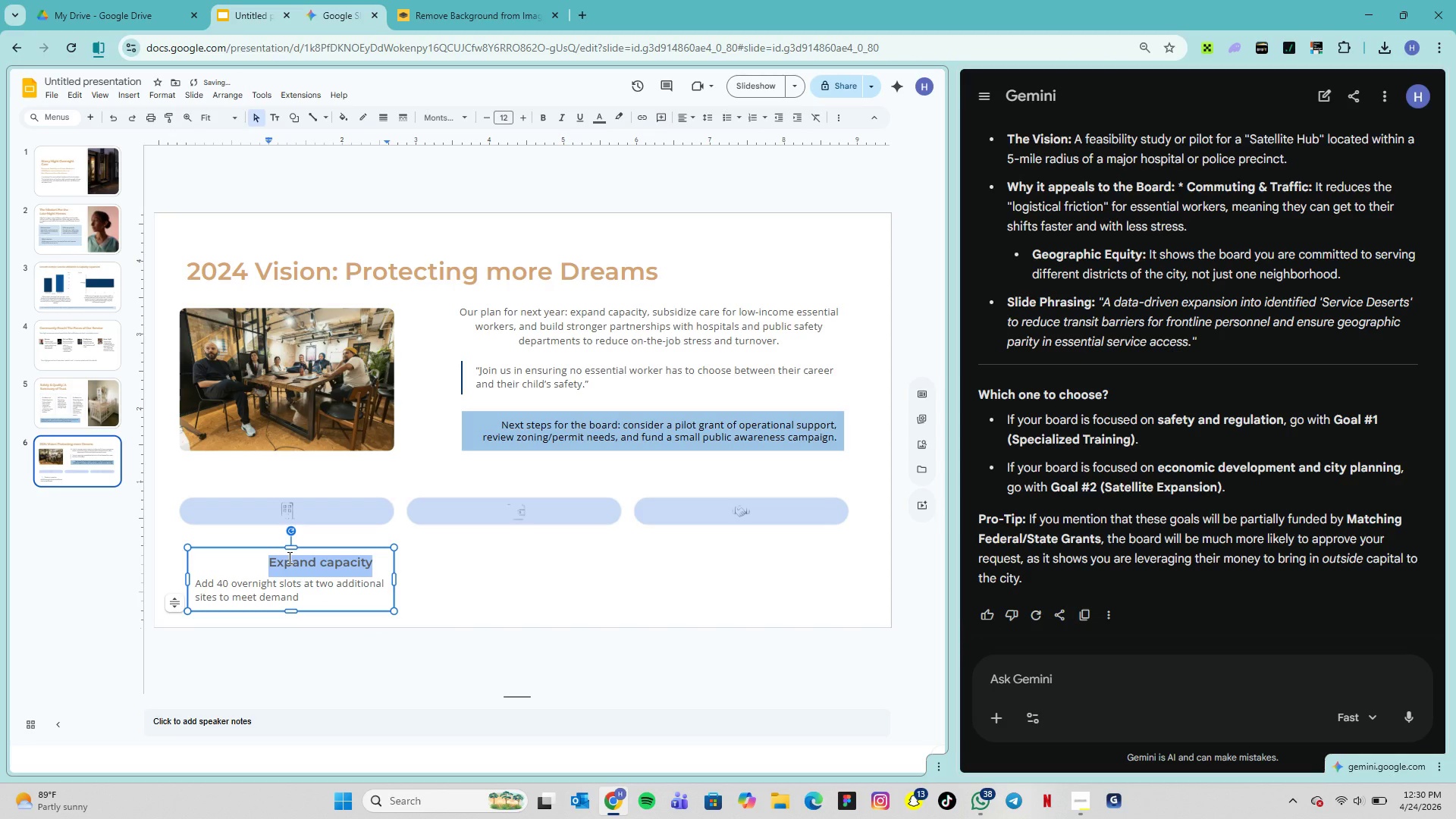 
key(Control+Z)
 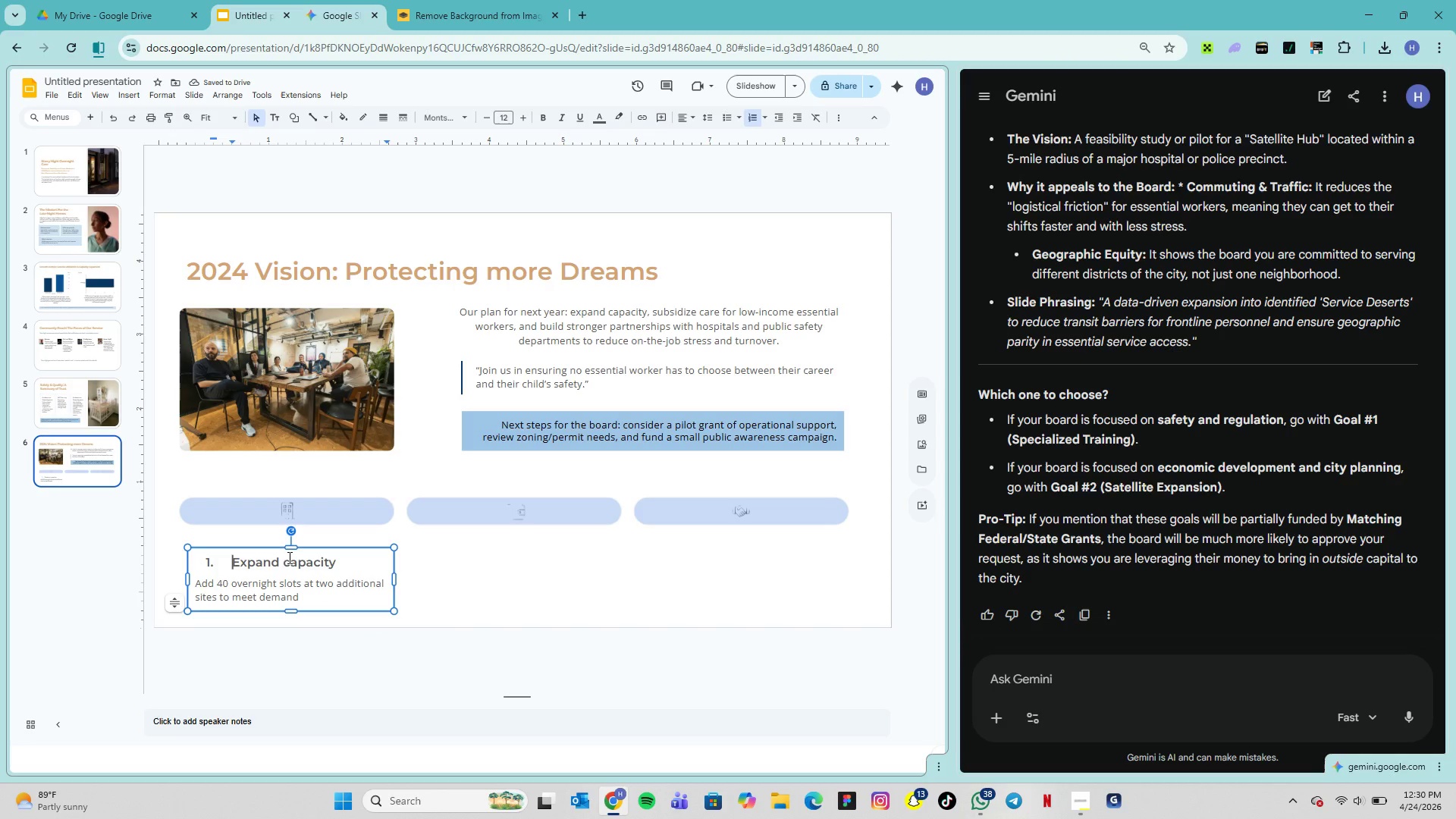 
wait(8.34)
 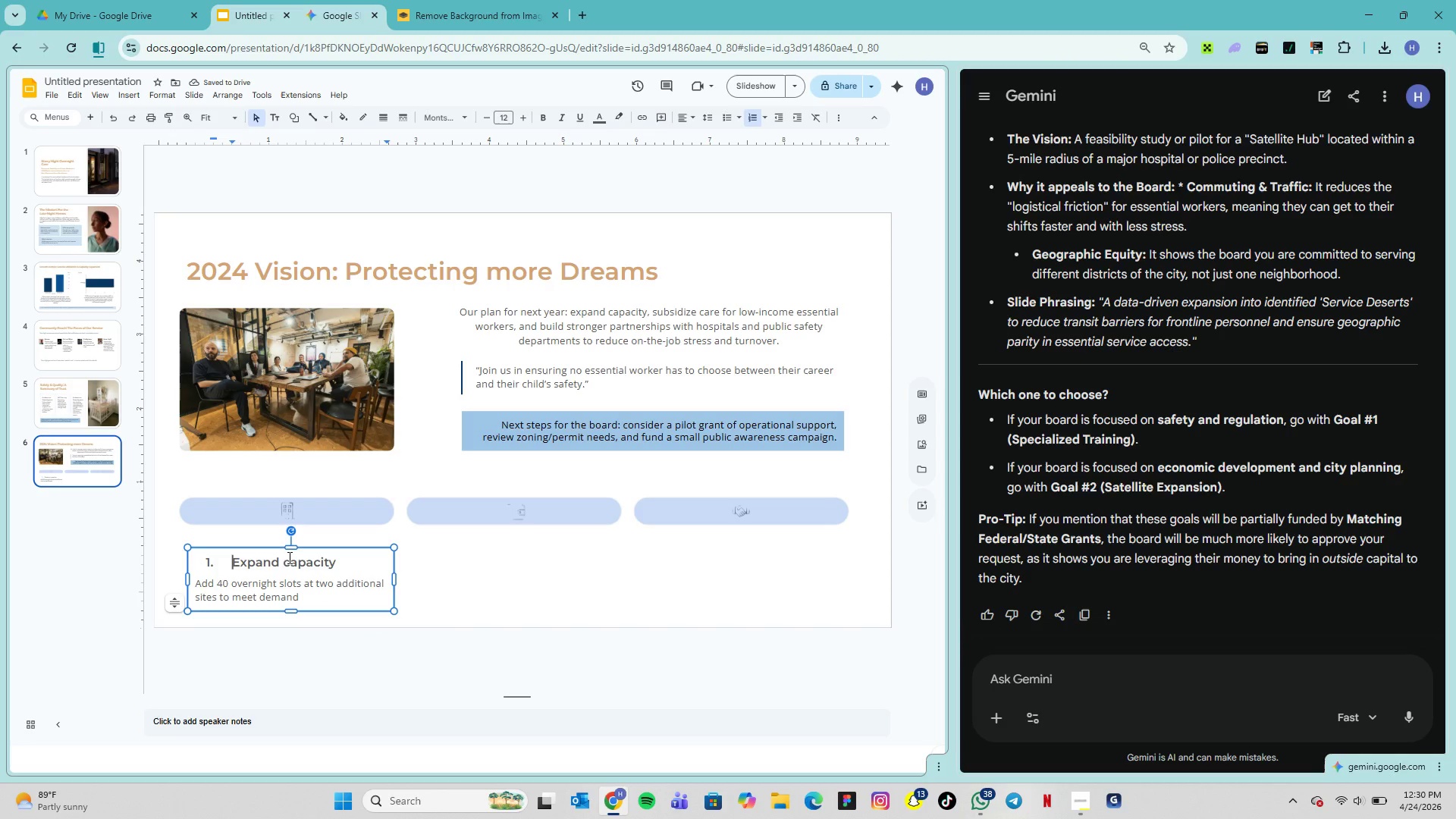 
left_click([213, 569])
 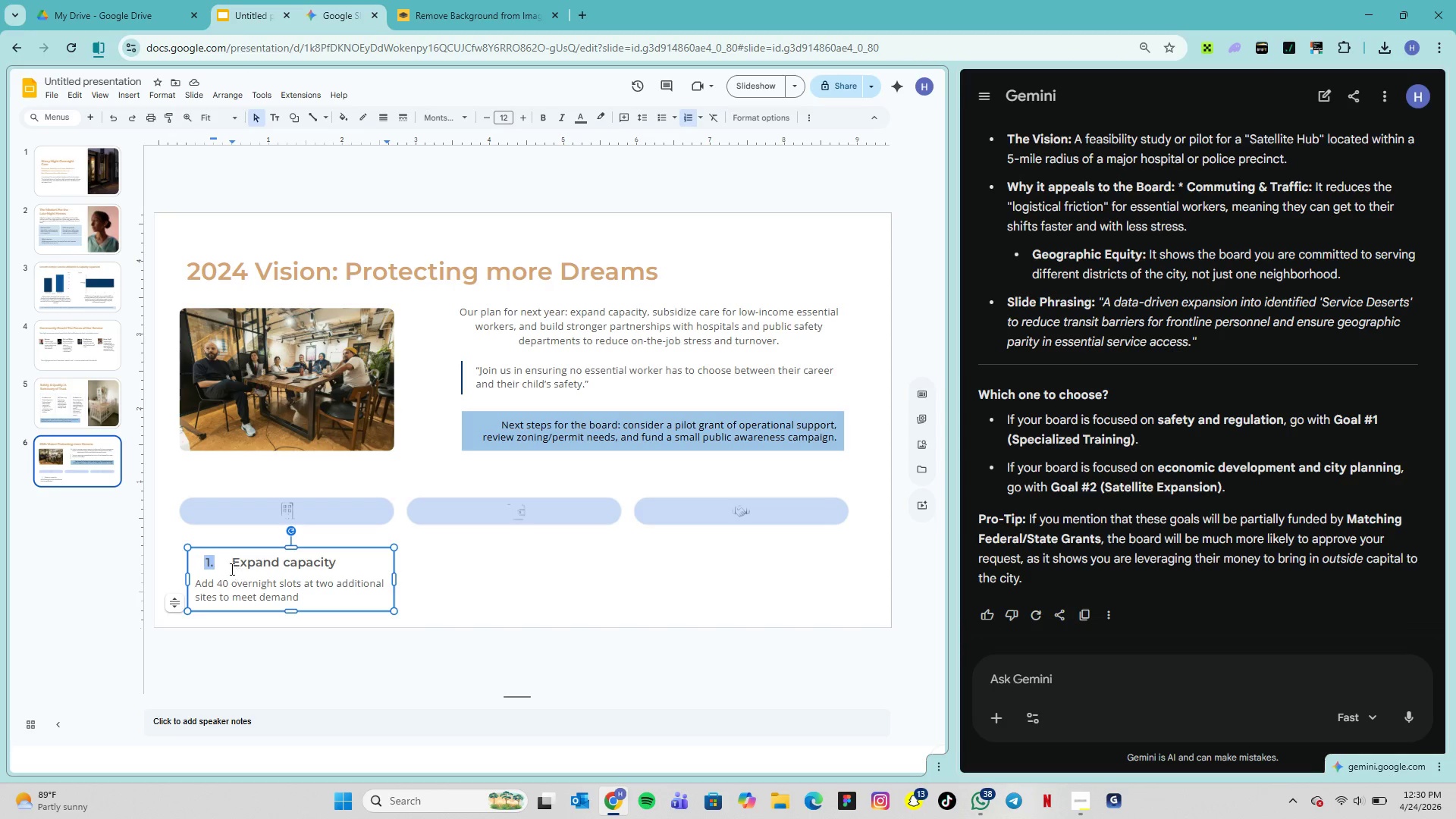 
left_click([224, 561])
 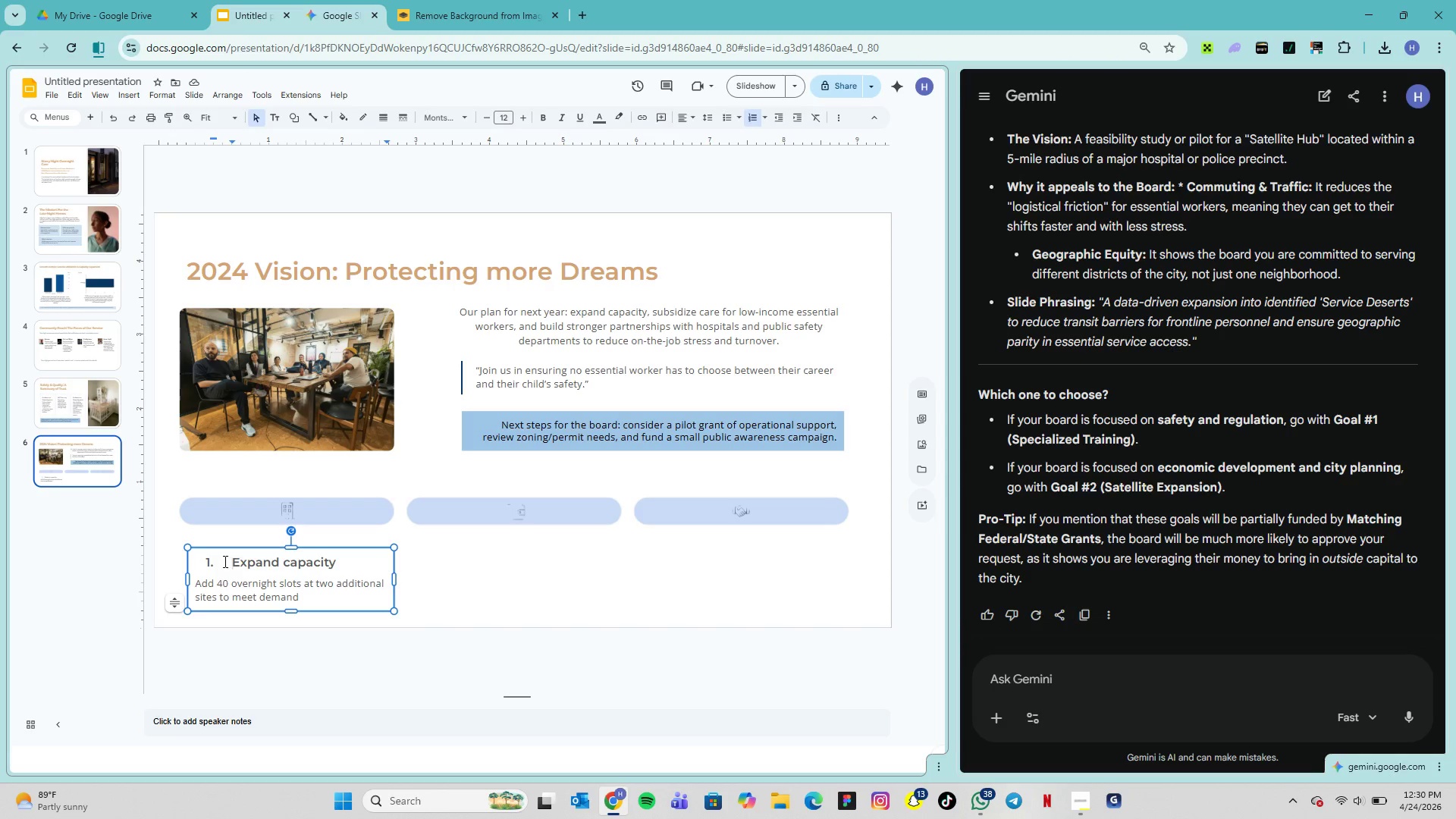 
left_click([224, 561])
 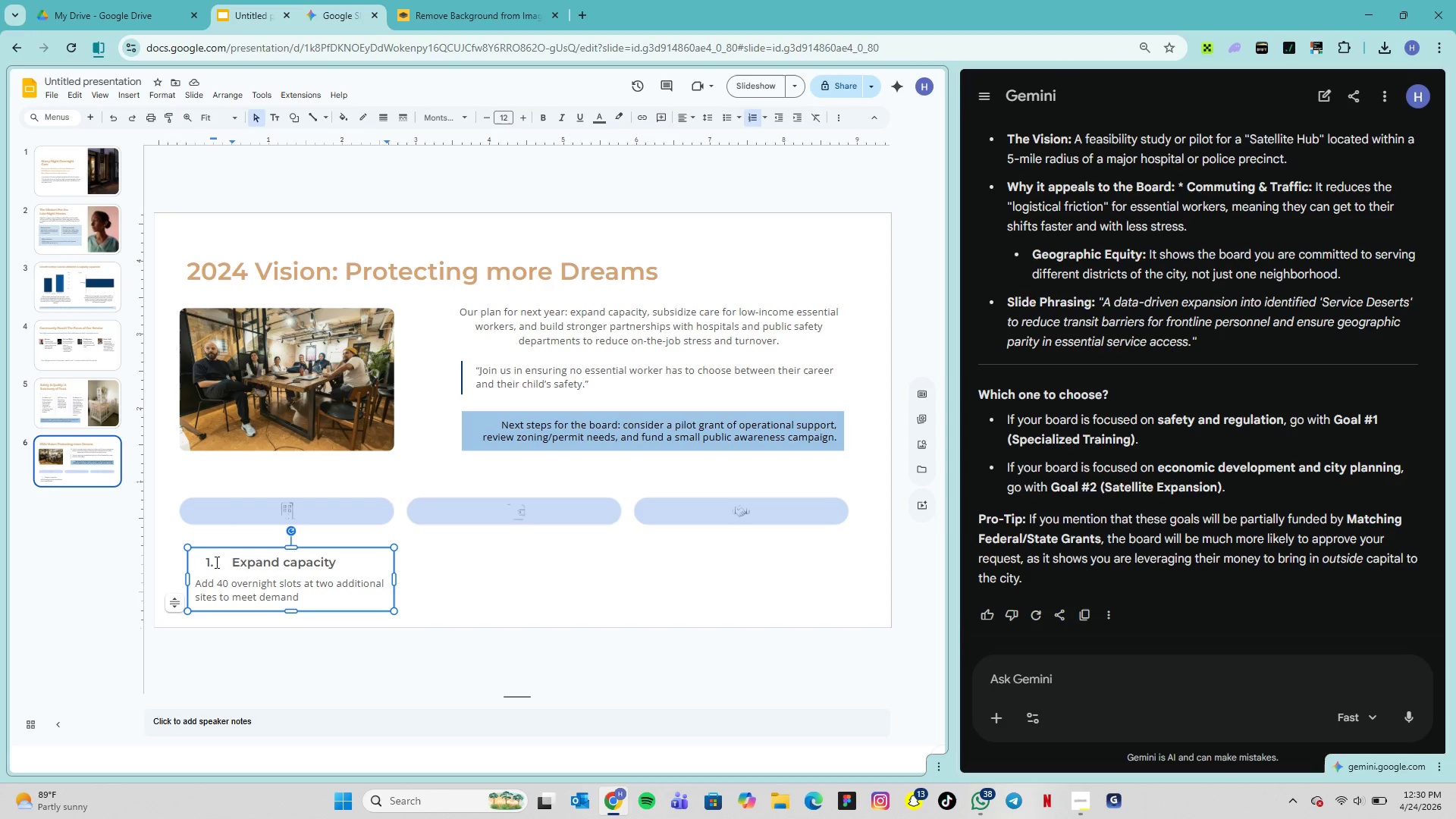 
double_click([215, 562])
 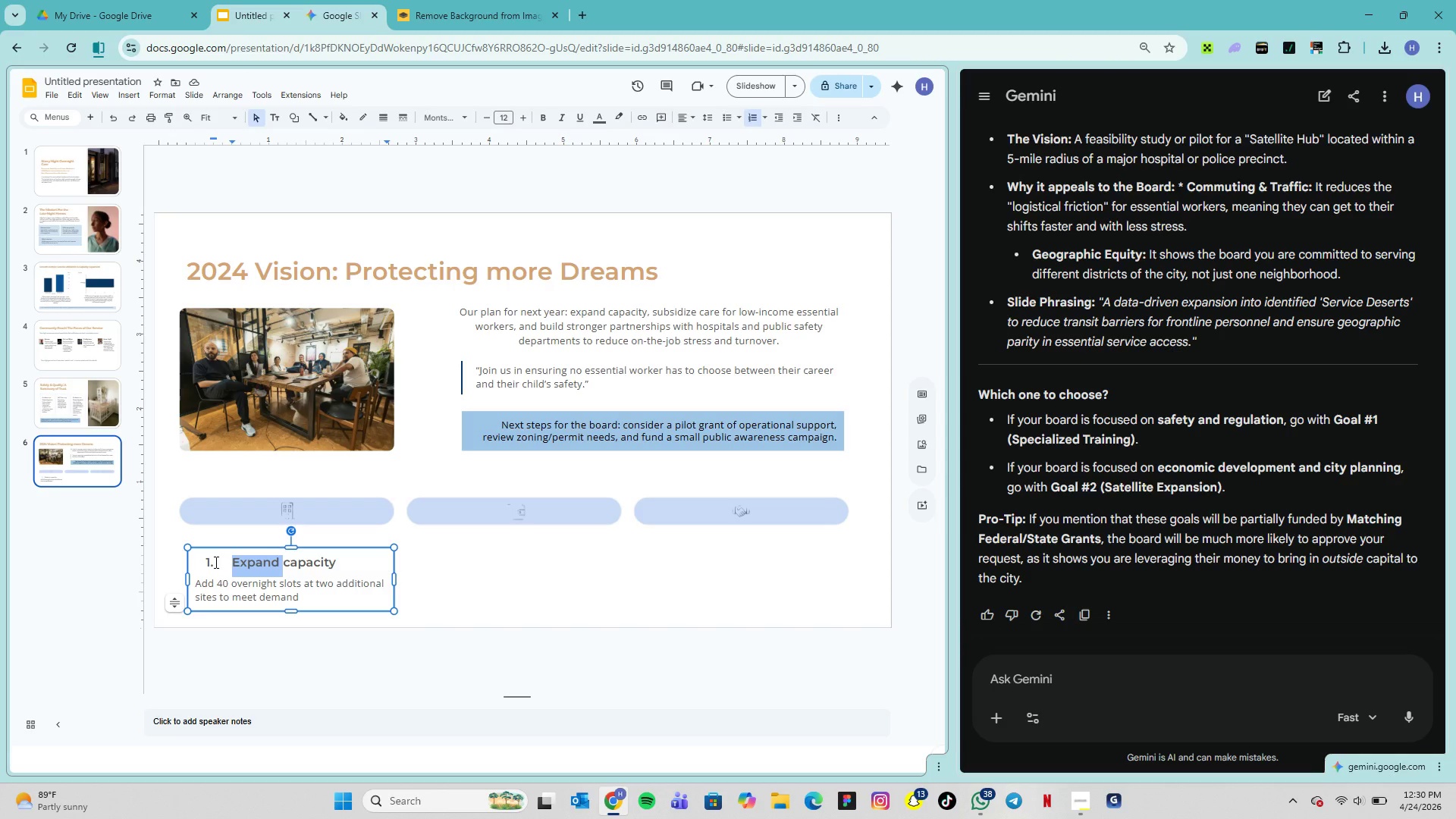 
left_click([215, 562])
 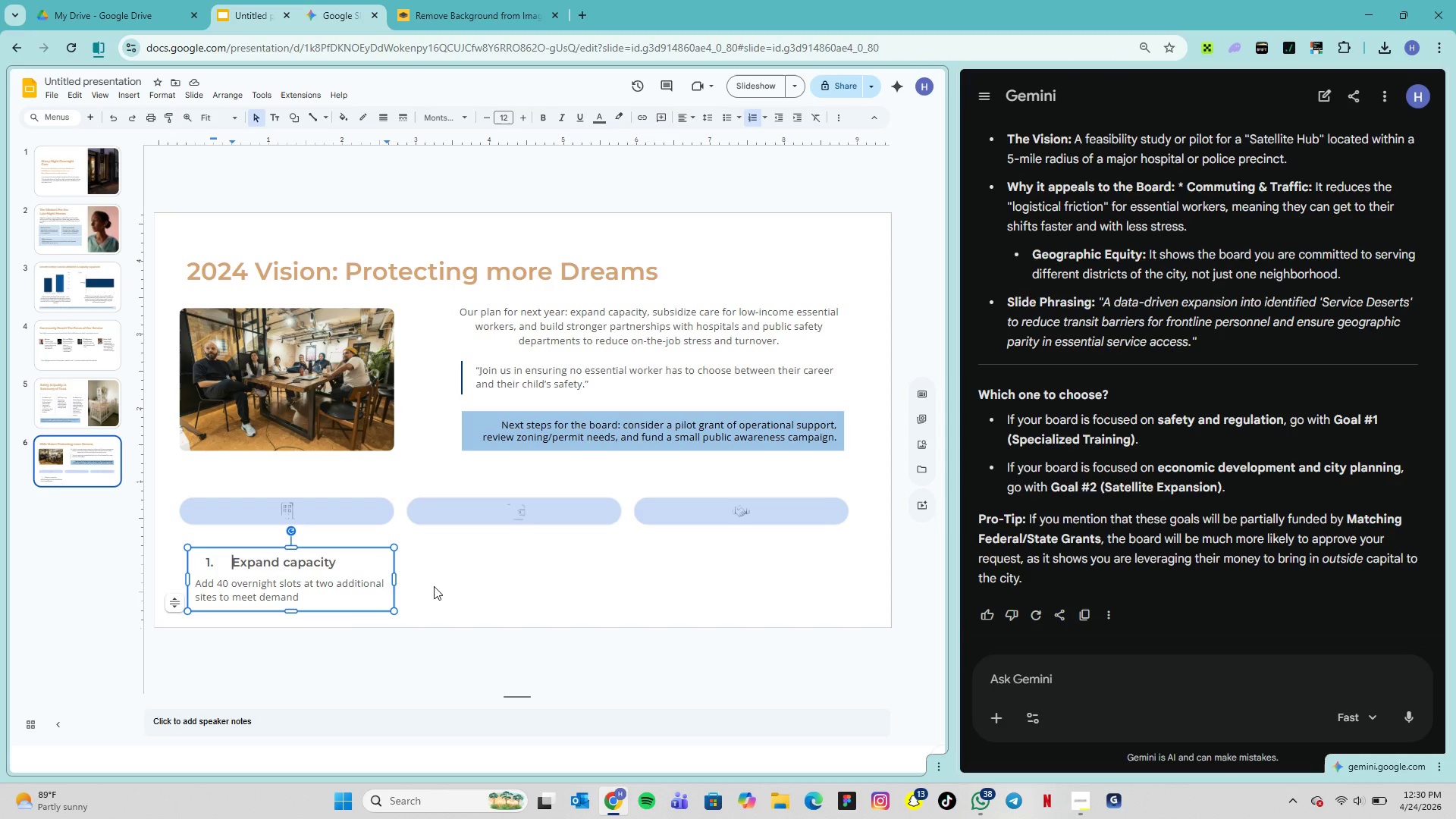 
left_click([456, 585])
 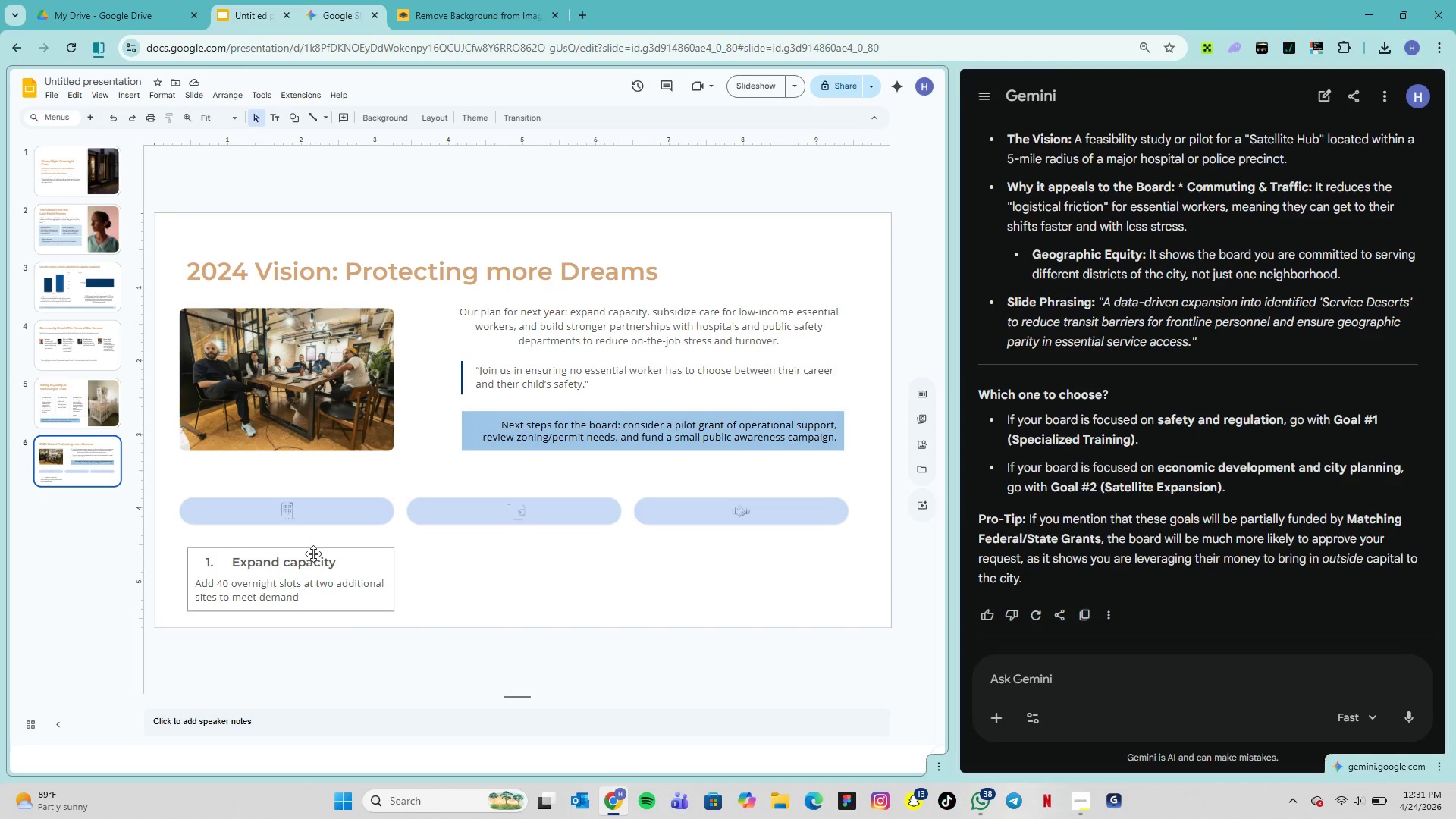 
left_click_drag(start_coordinate=[310, 549], to_coordinate=[302, 535])
 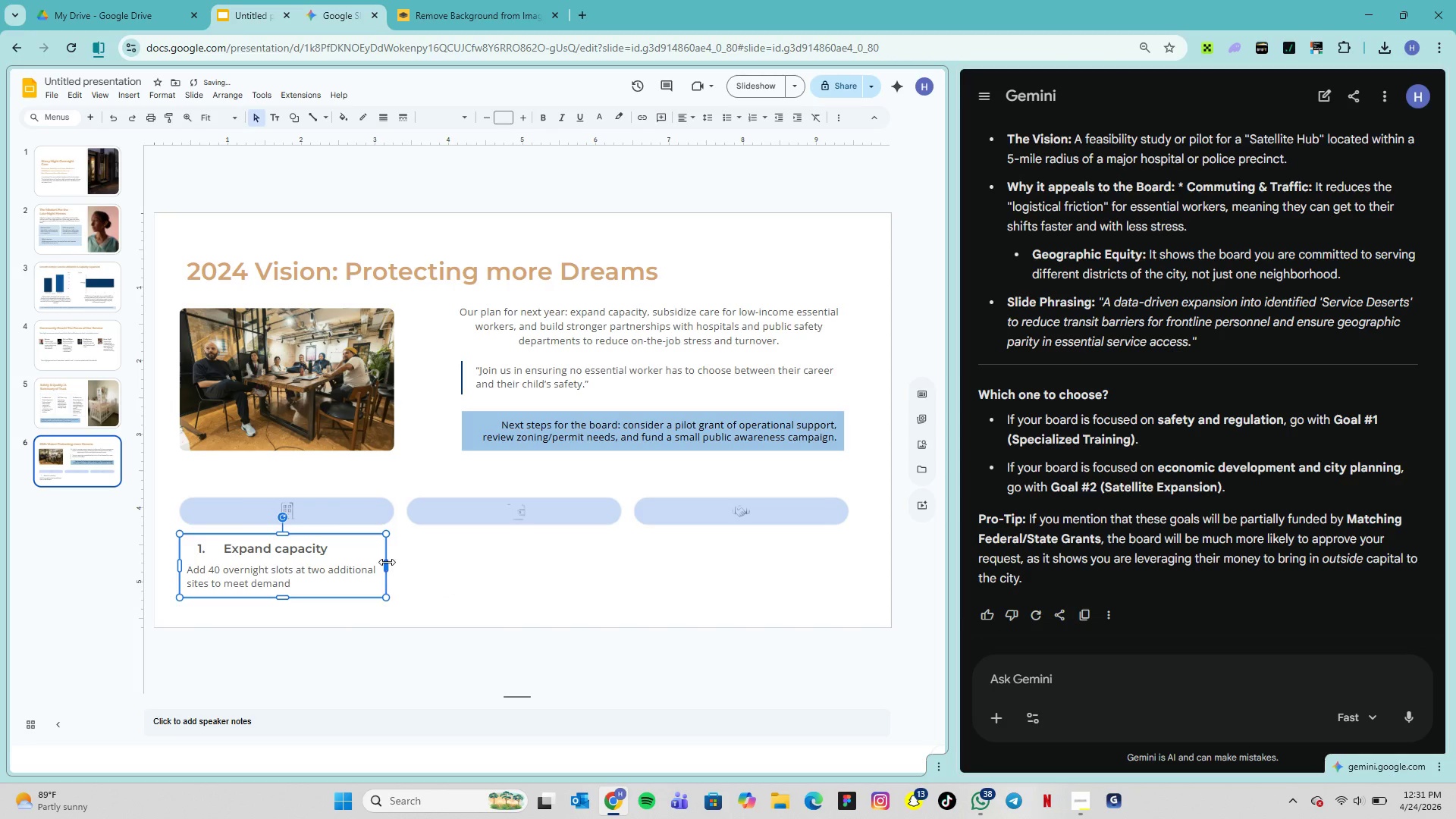 
left_click_drag(start_coordinate=[385, 563], to_coordinate=[393, 564])
 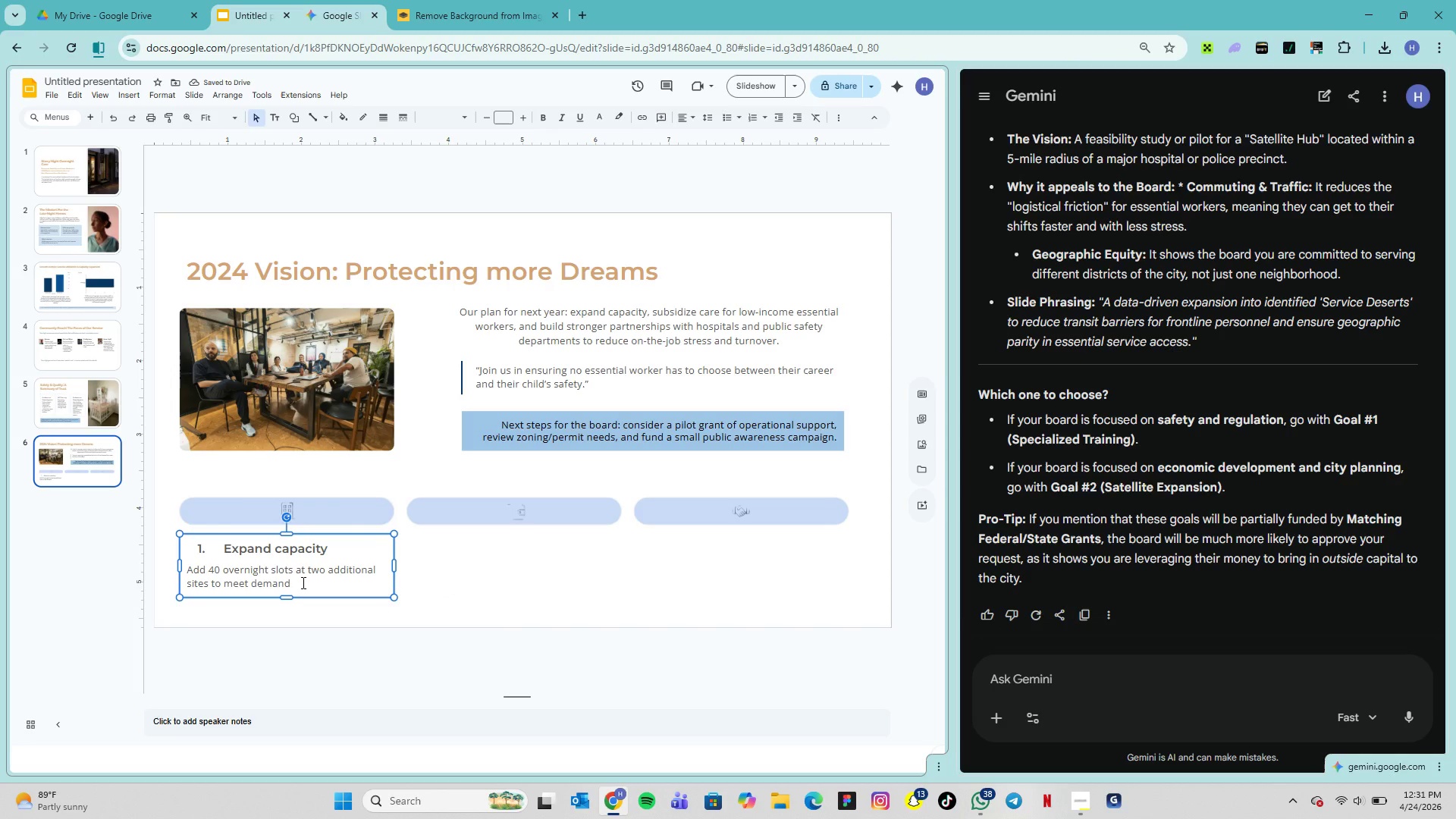 
double_click([302, 583])
 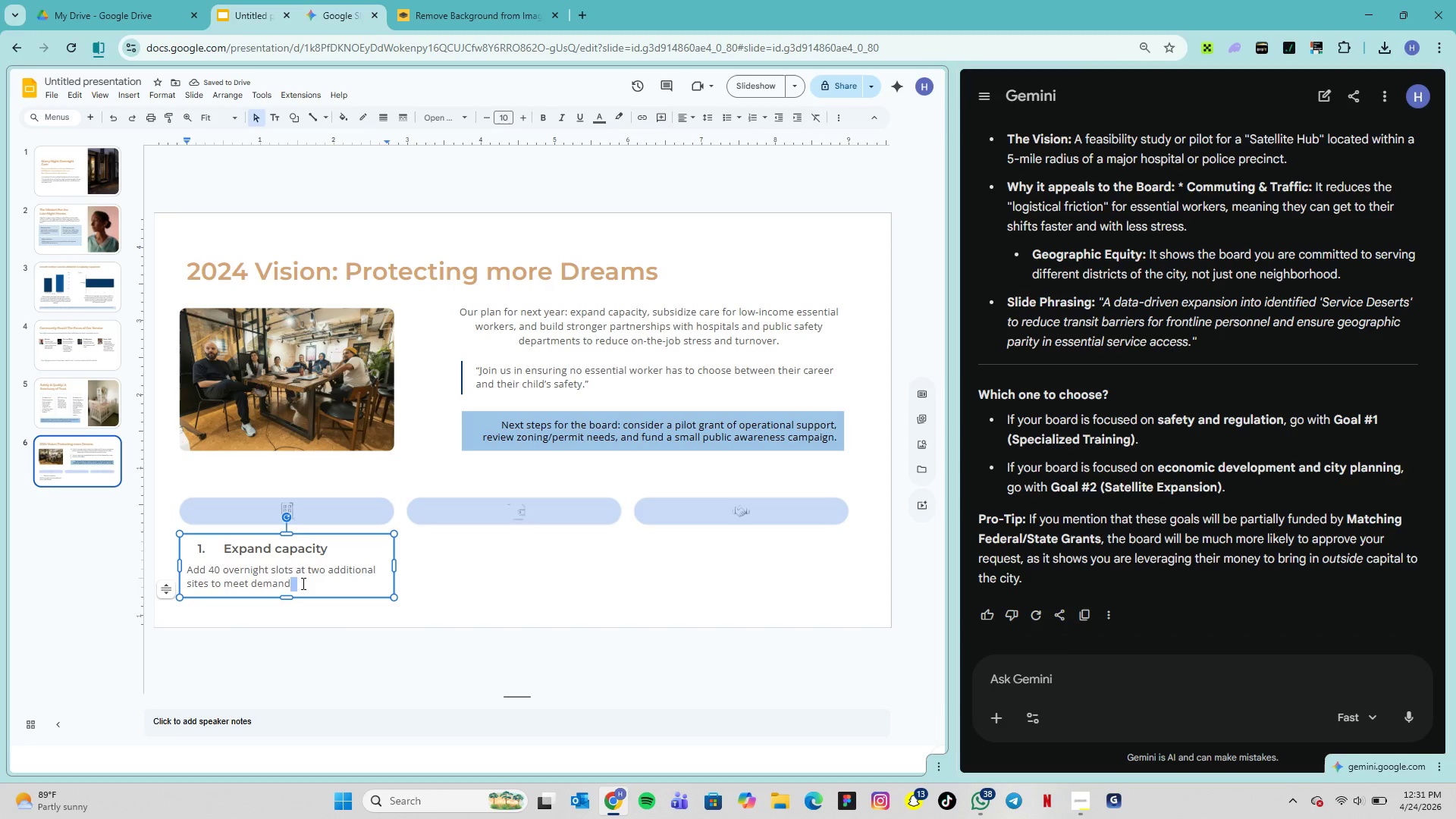 
triple_click([302, 583])
 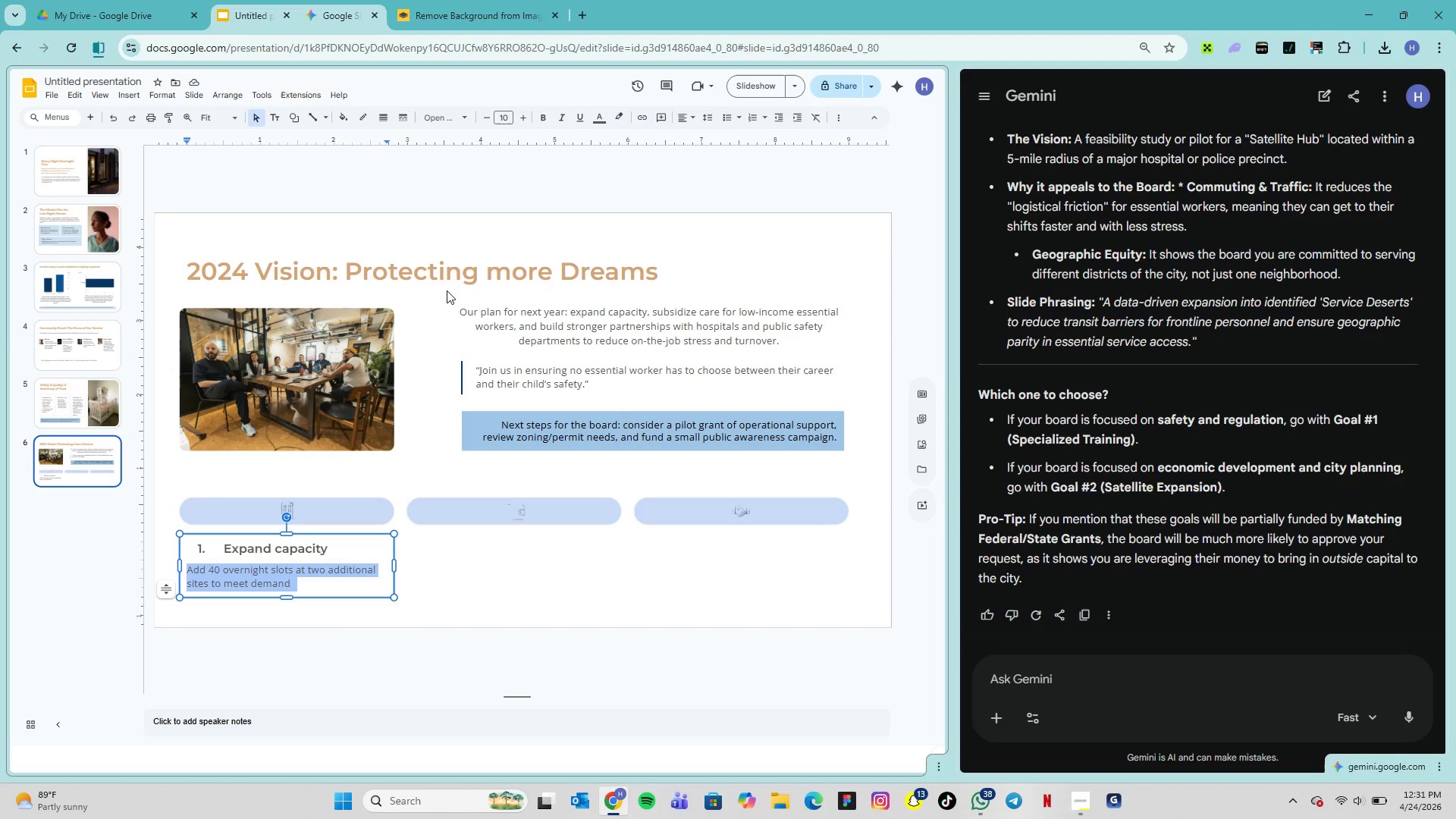 
left_click([597, 115])
 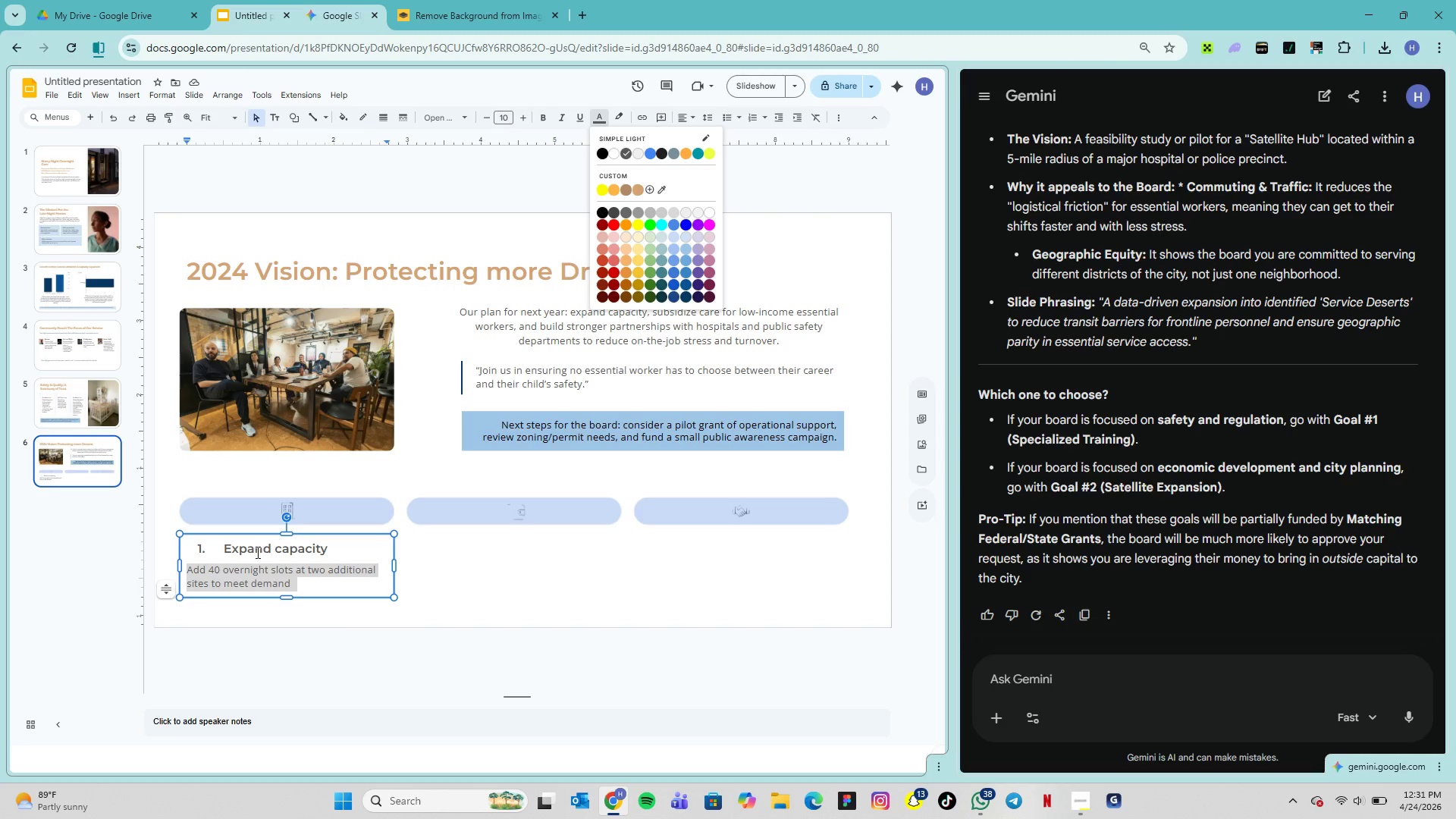 
double_click([256, 552])
 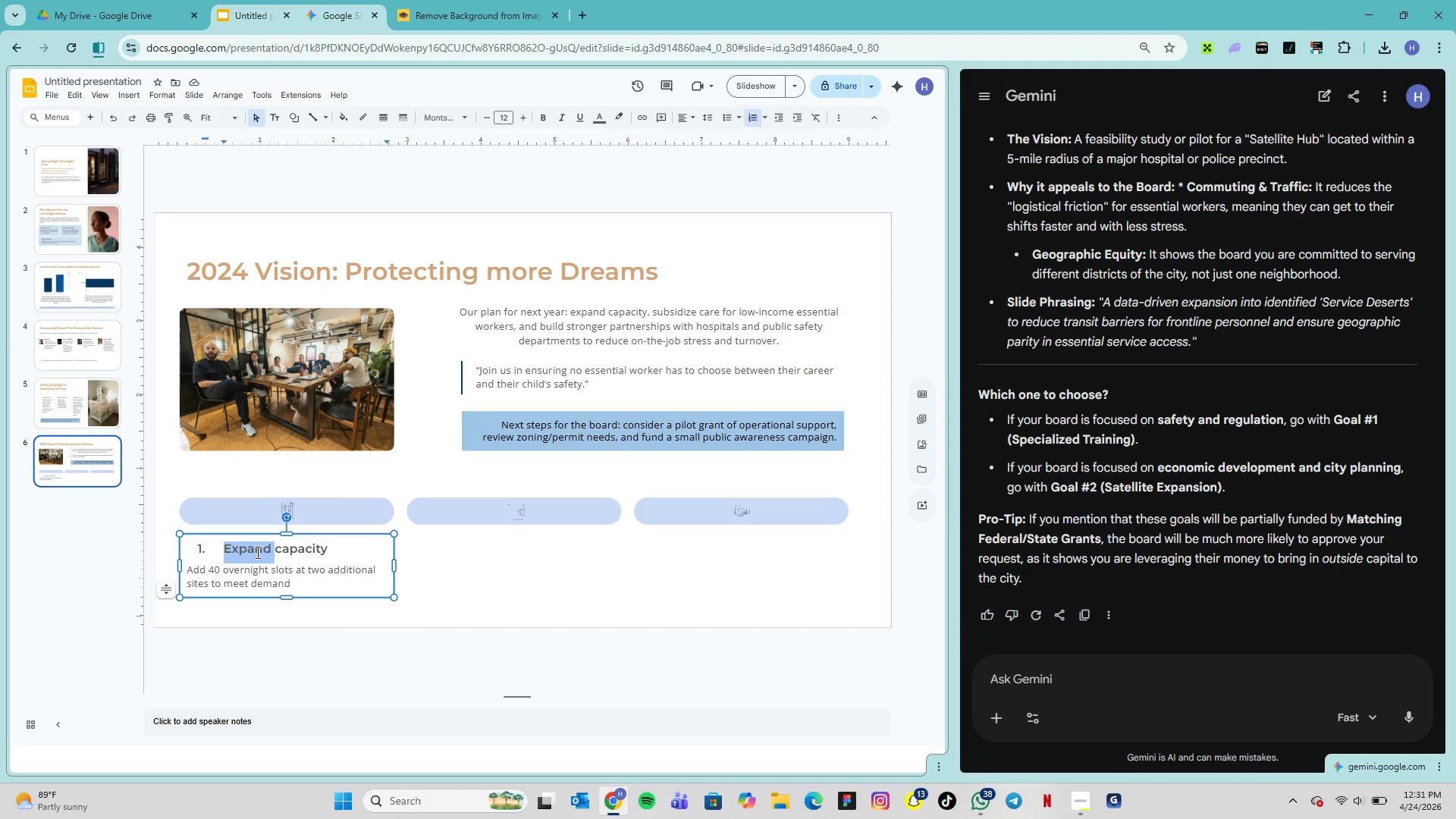 
triple_click([256, 552])
 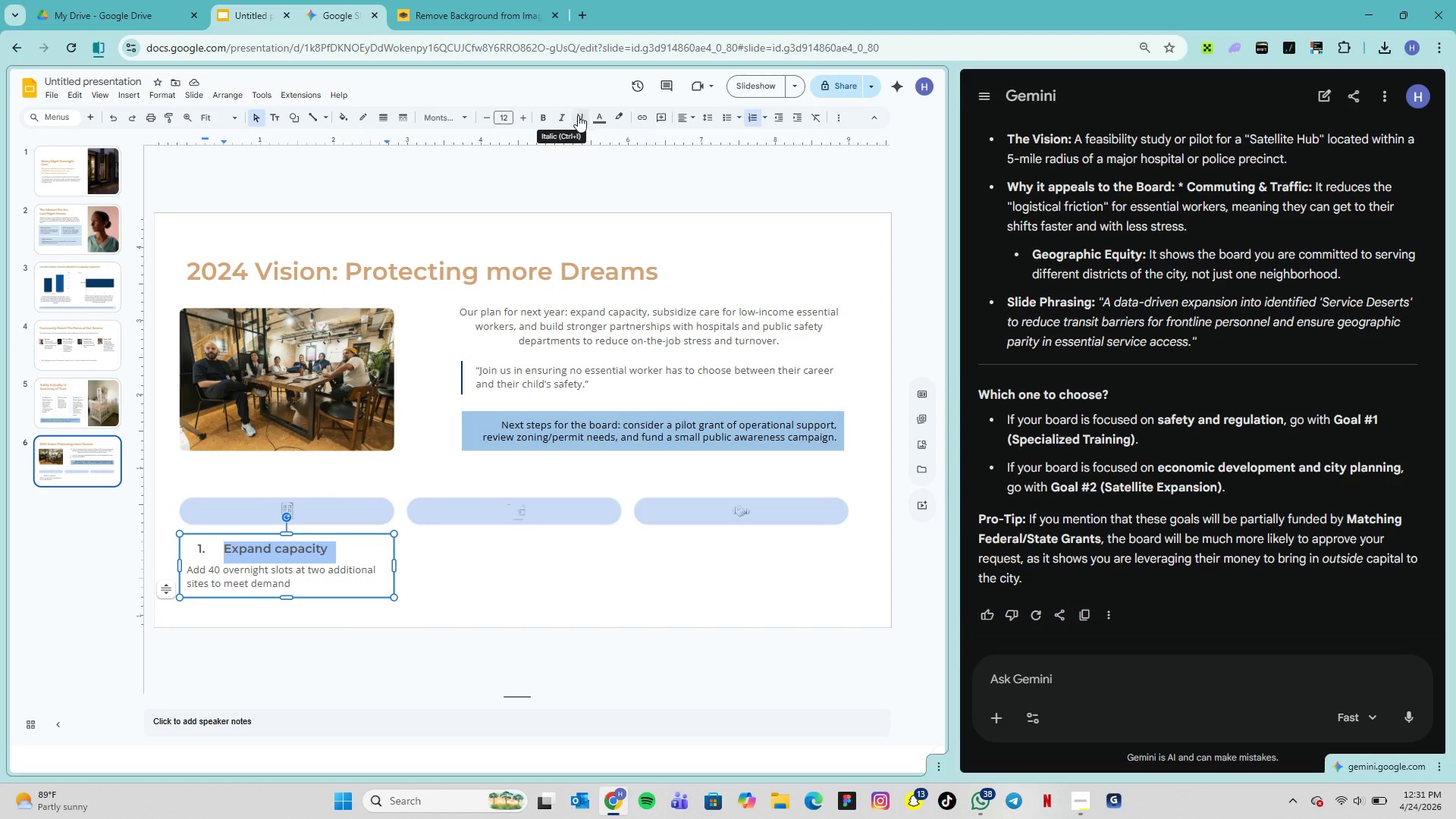 
left_click([605, 113])
 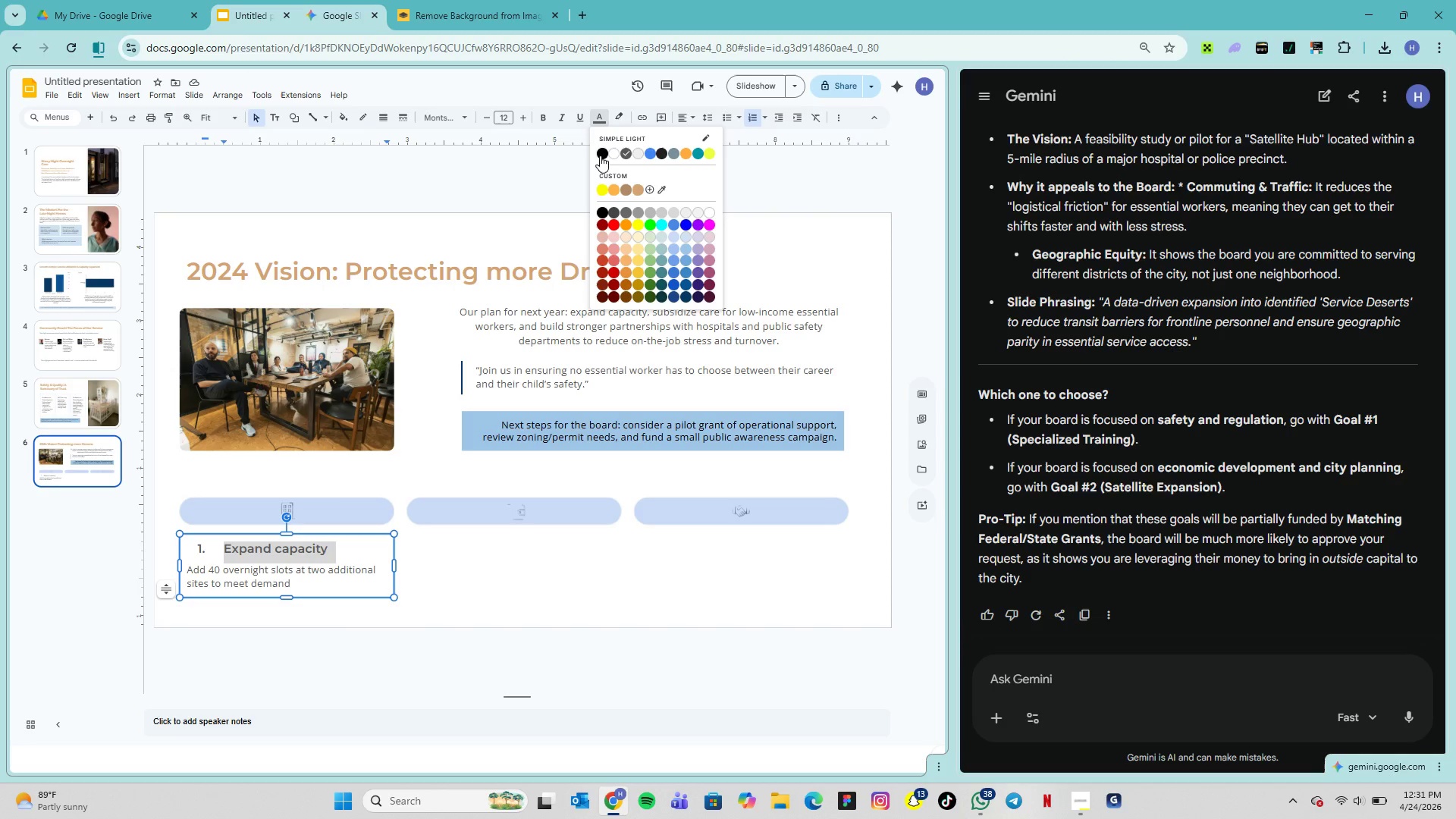 
left_click([600, 155])
 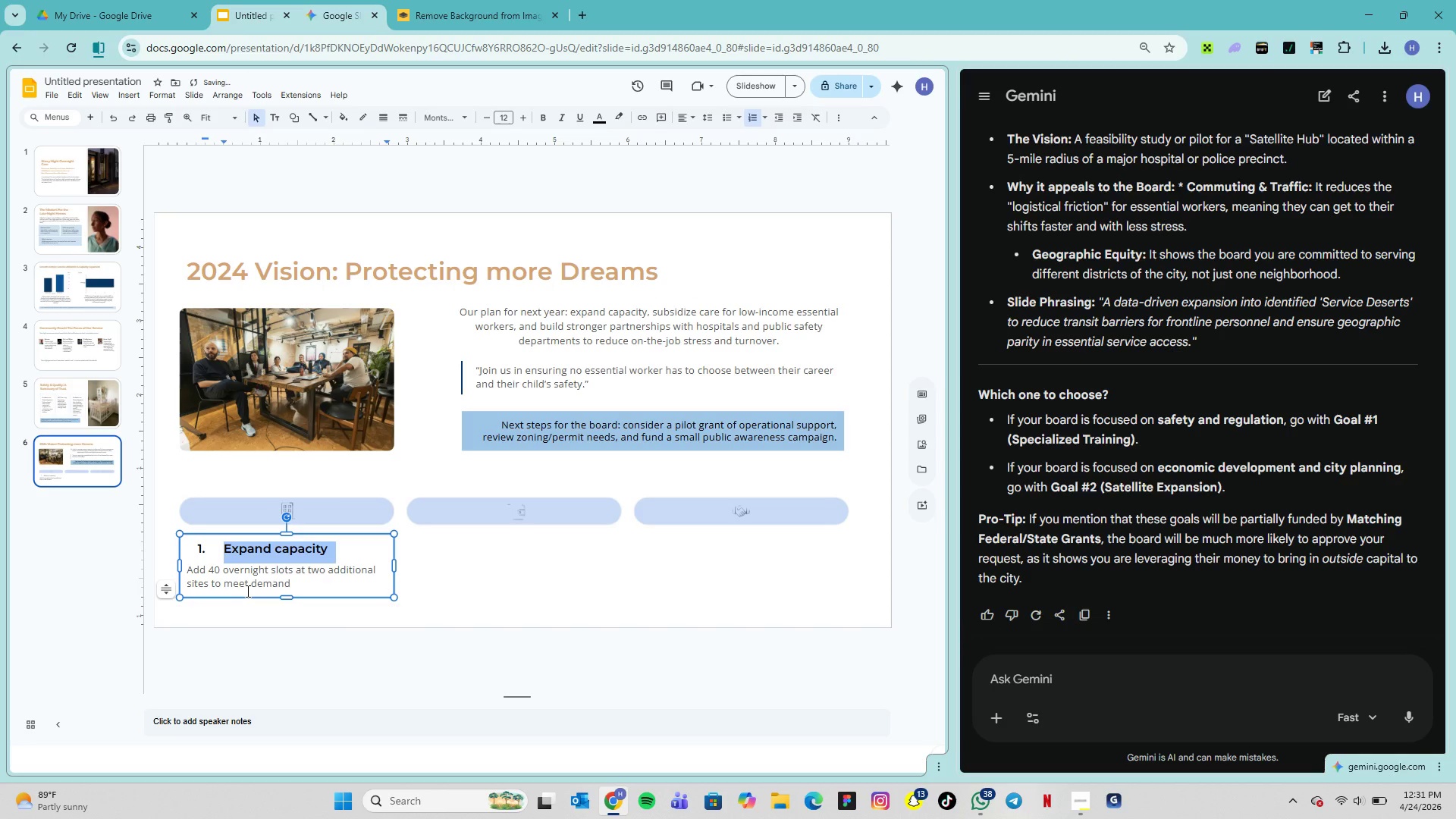 
left_click([247, 579])
 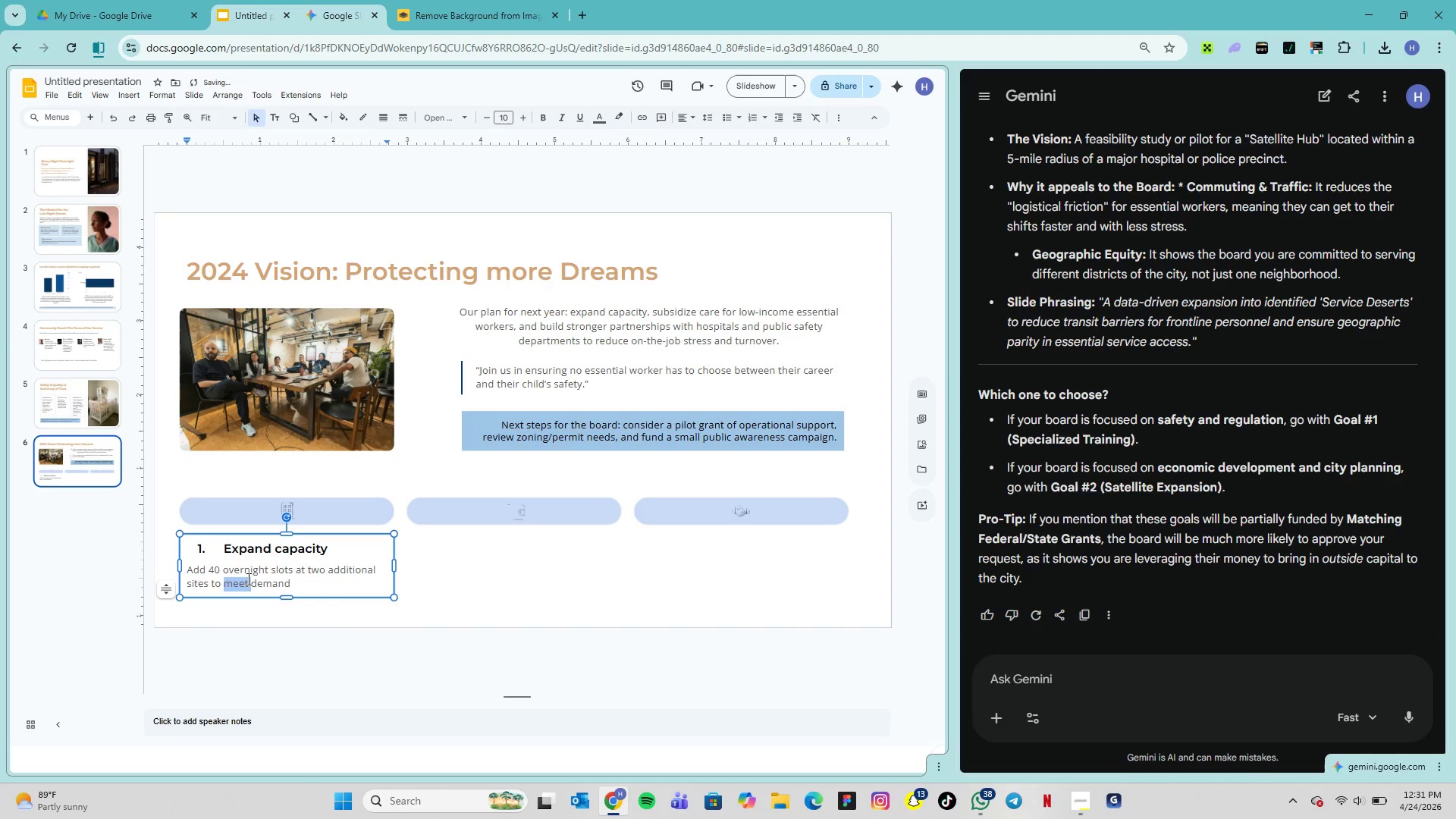 
triple_click([247, 579])
 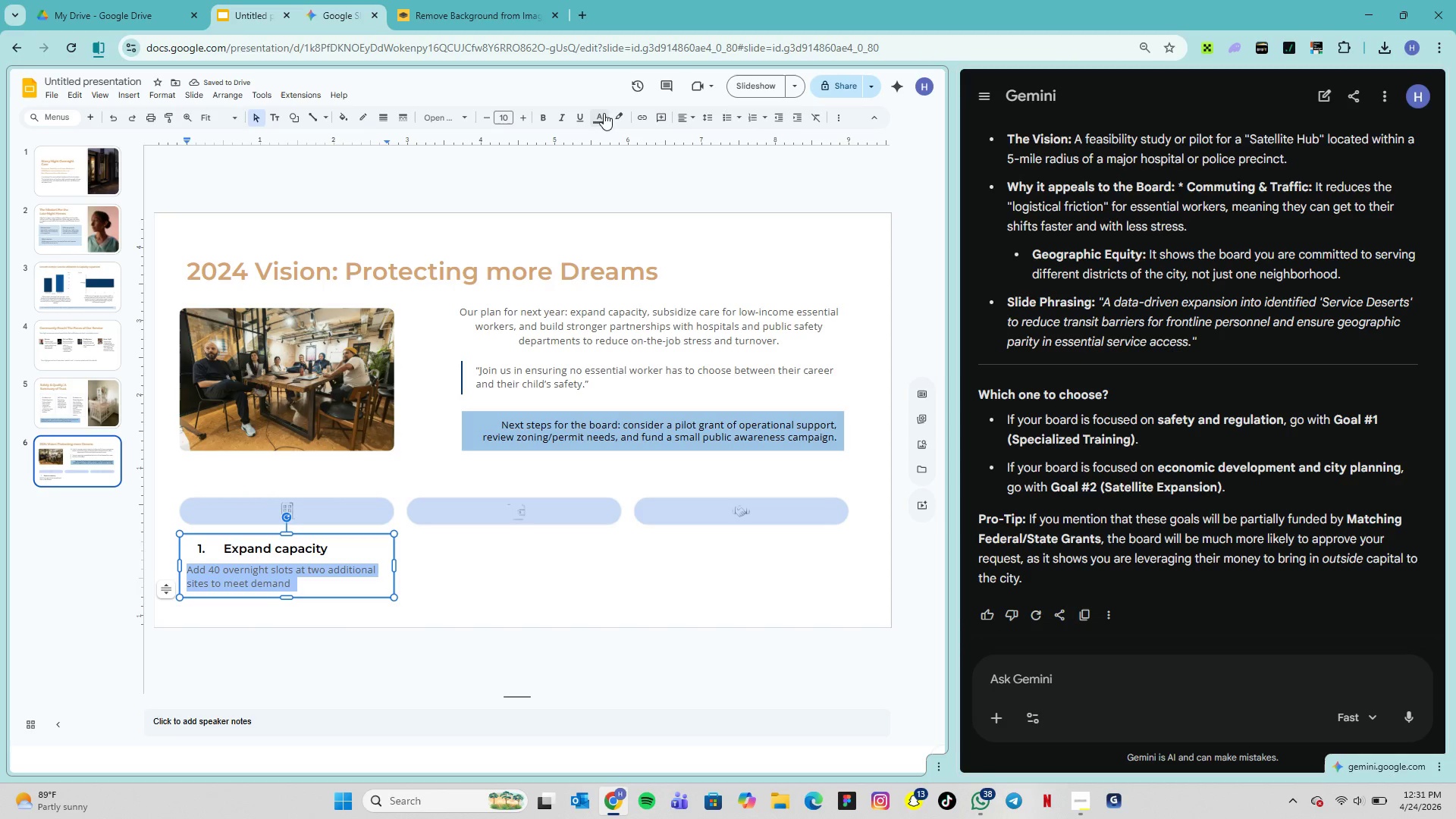 
left_click([599, 114])
 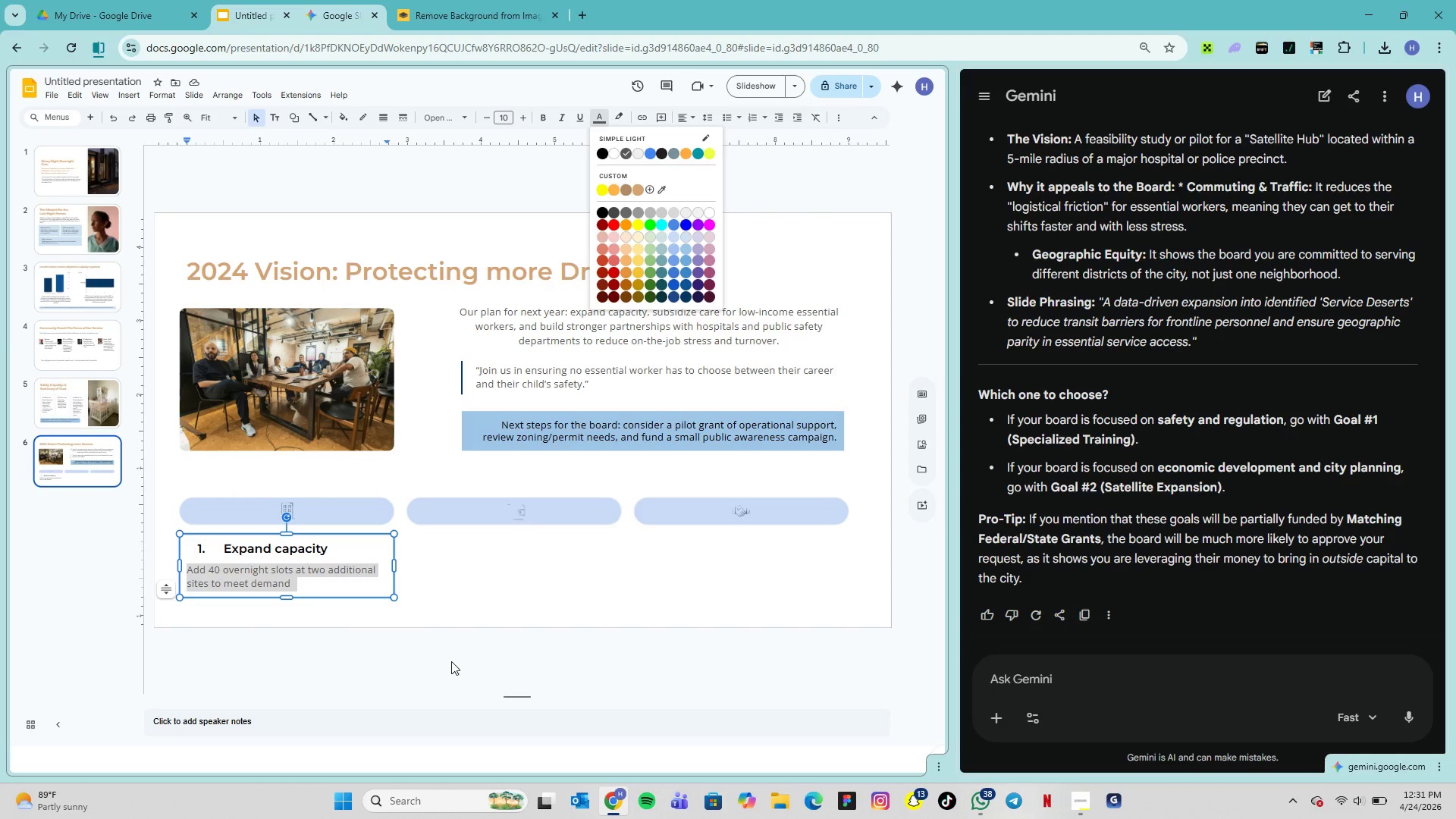 
left_click([438, 605])
 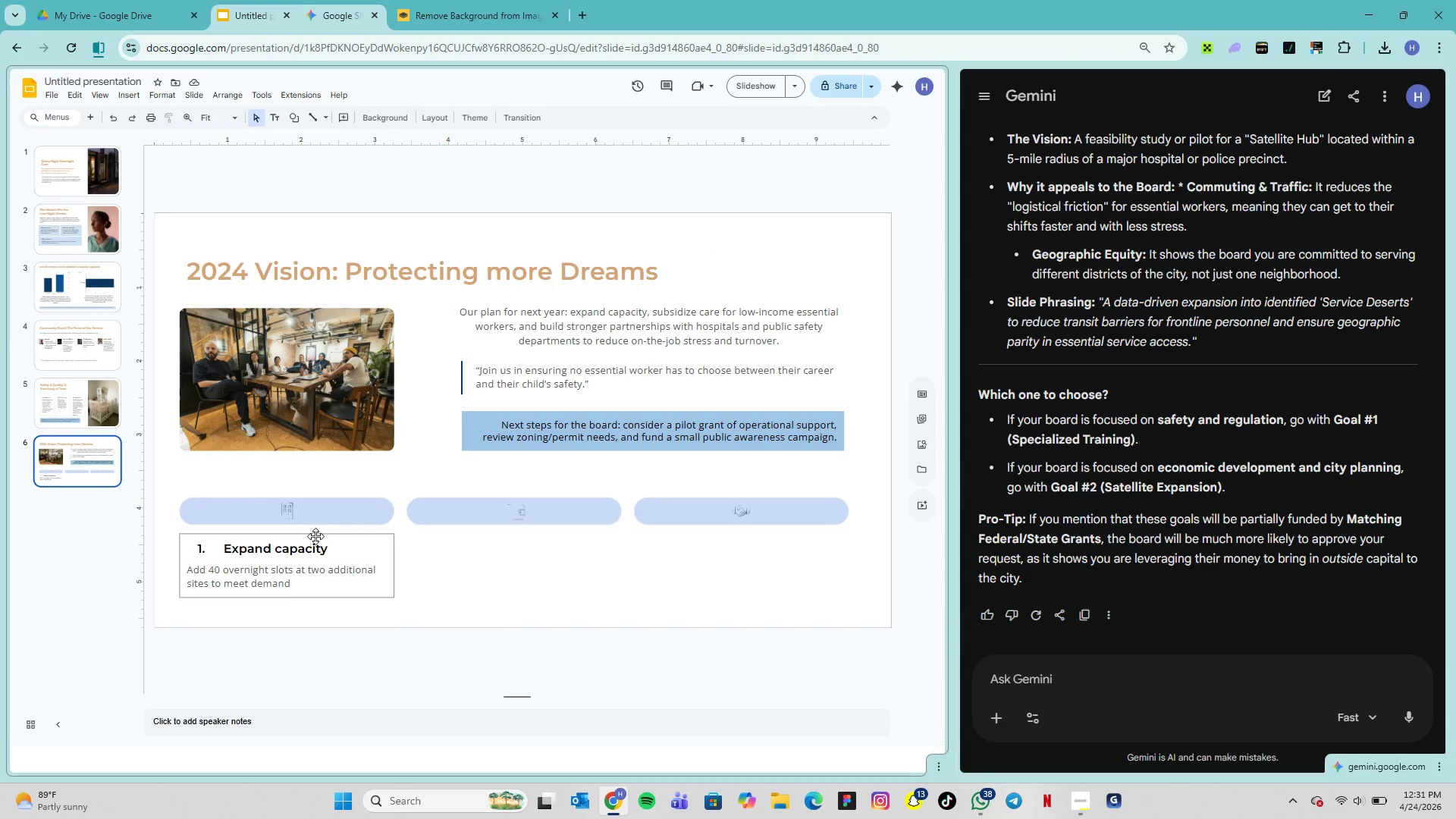 
left_click([315, 536])
 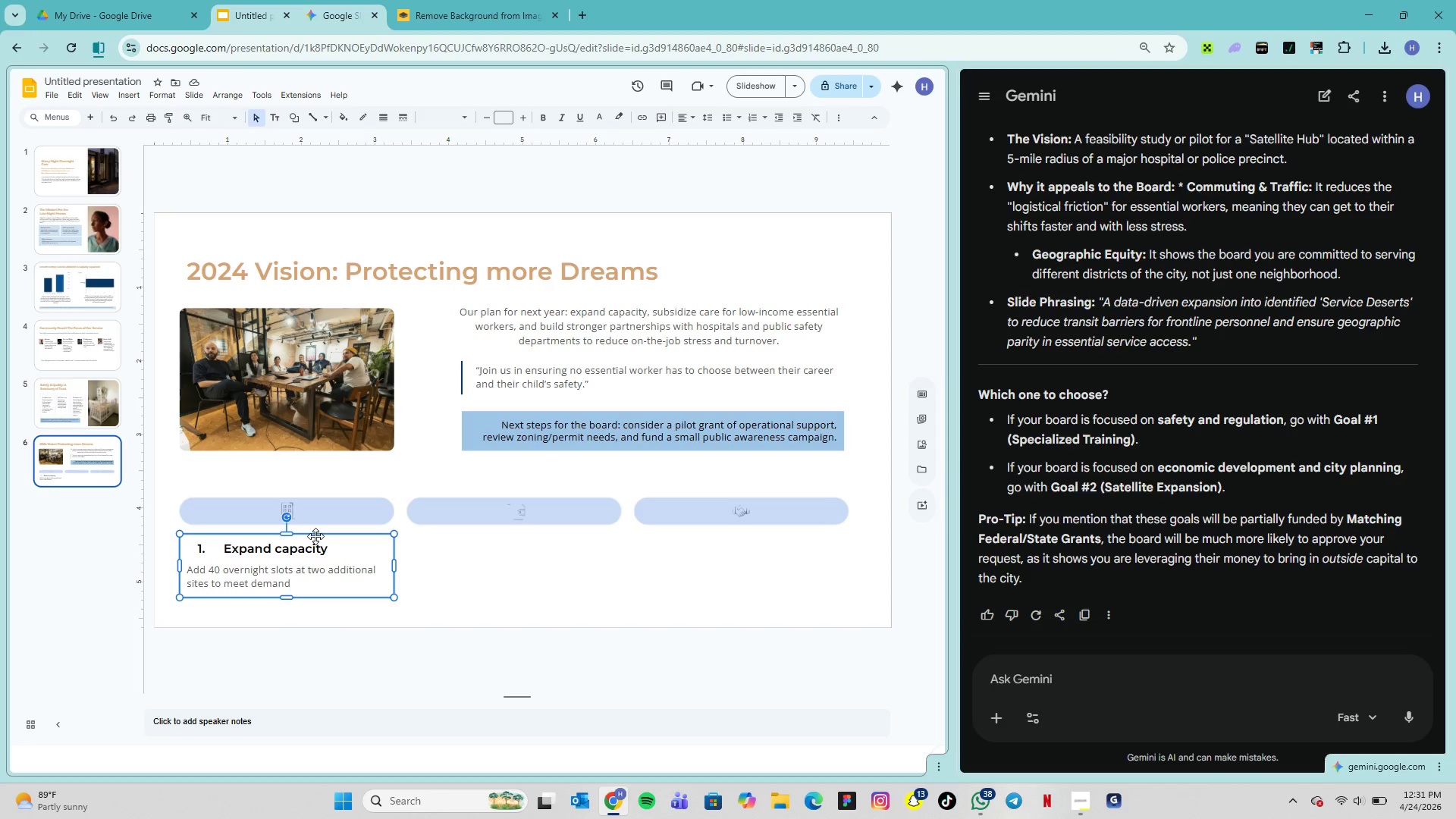 
key(Control+D)
 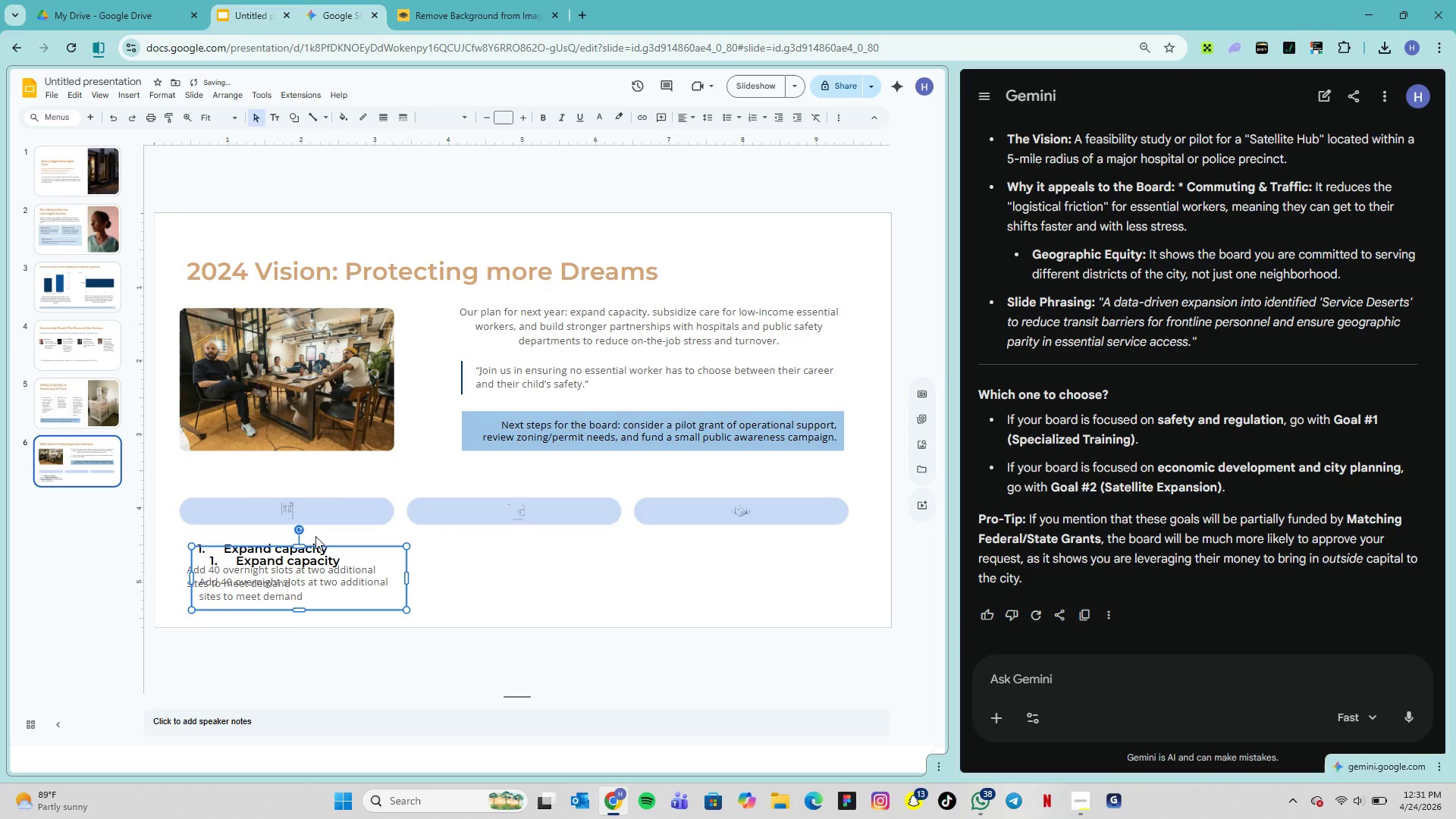 
key(Control+D)
 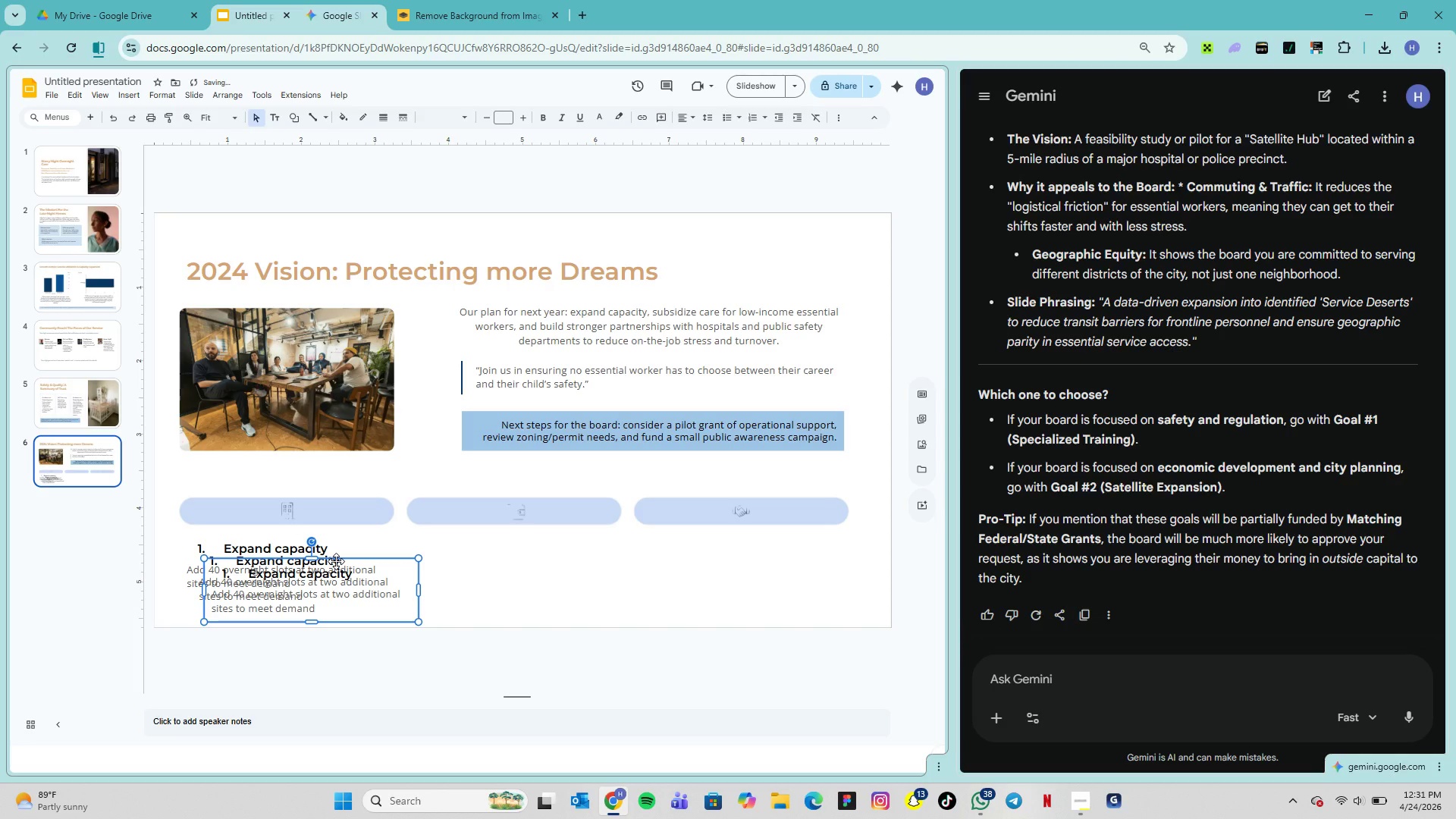 
left_click_drag(start_coordinate=[336, 561], to_coordinate=[767, 531])
 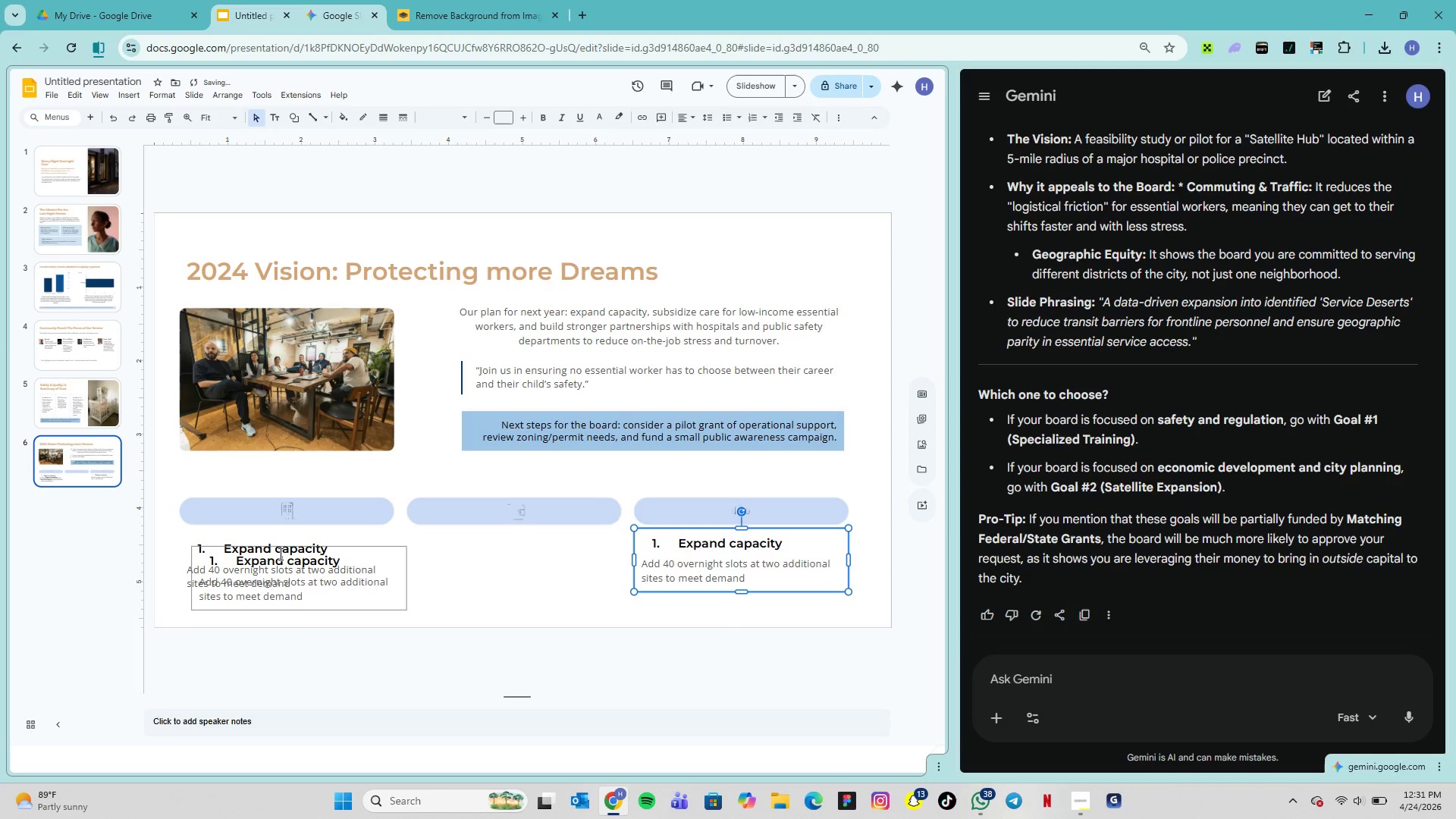 
left_click_drag(start_coordinate=[281, 550], to_coordinate=[497, 538])
 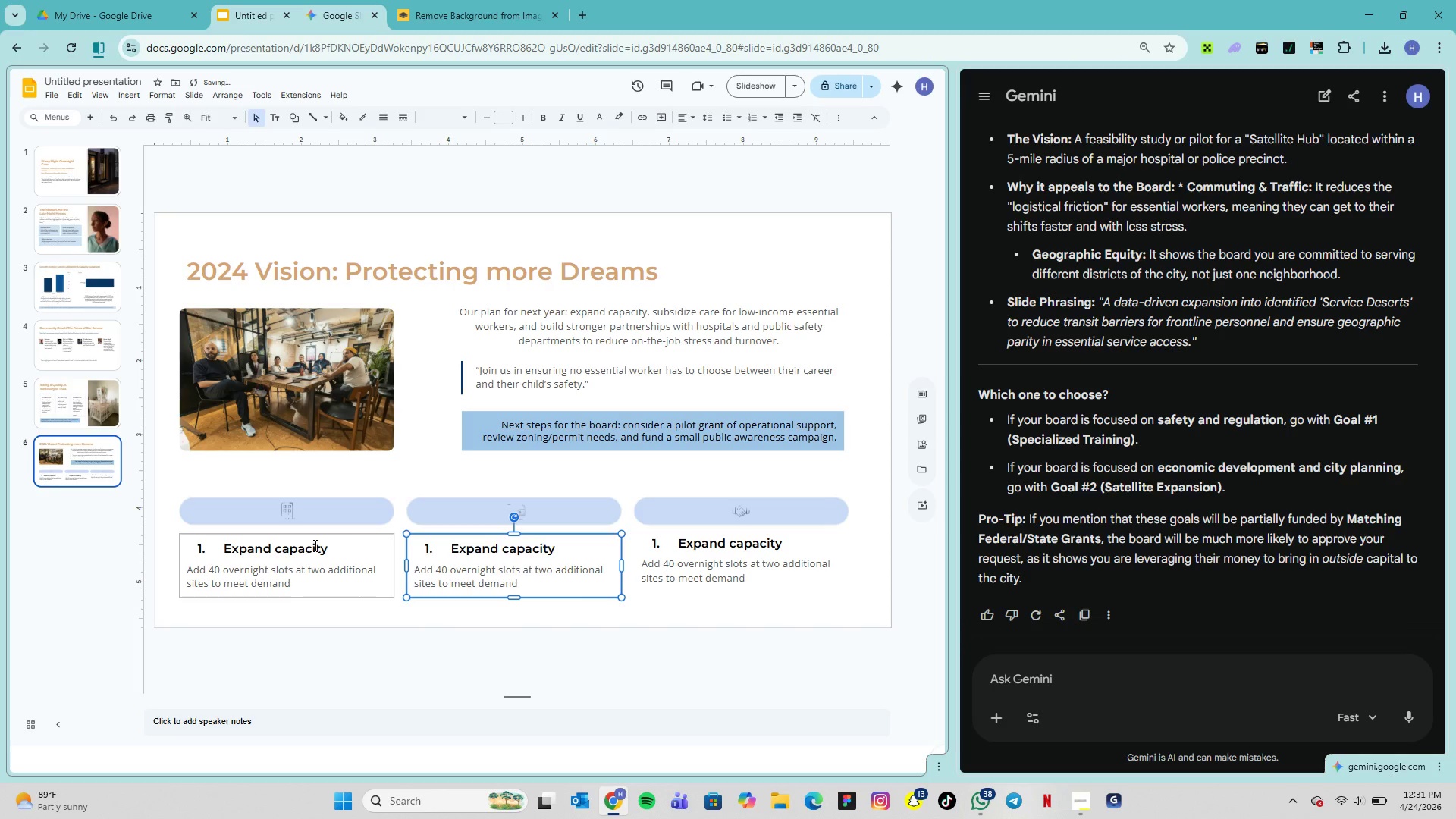 
mouse_move([711, 534])
 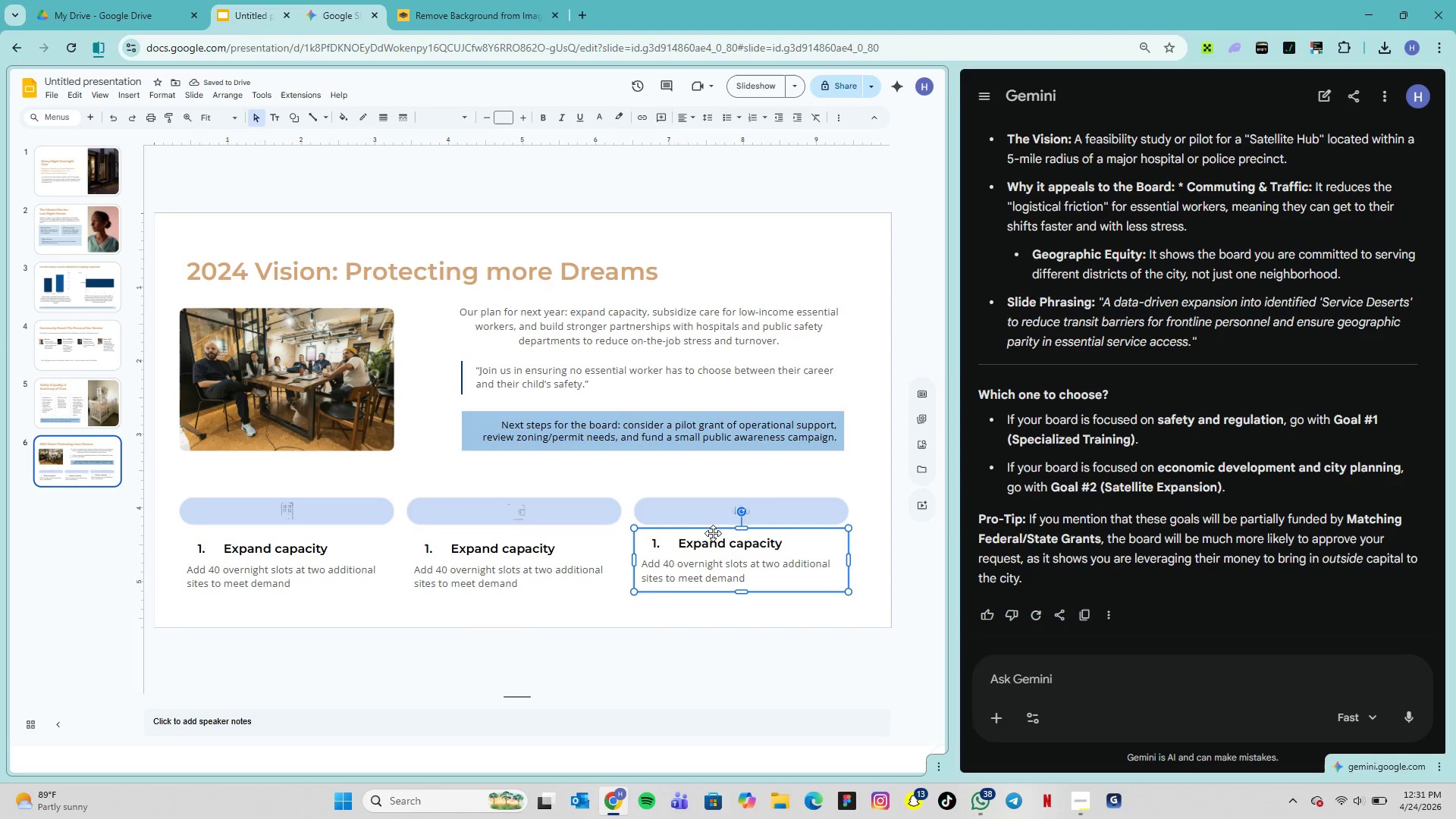 
left_click_drag(start_coordinate=[713, 533], to_coordinate=[714, 541])
 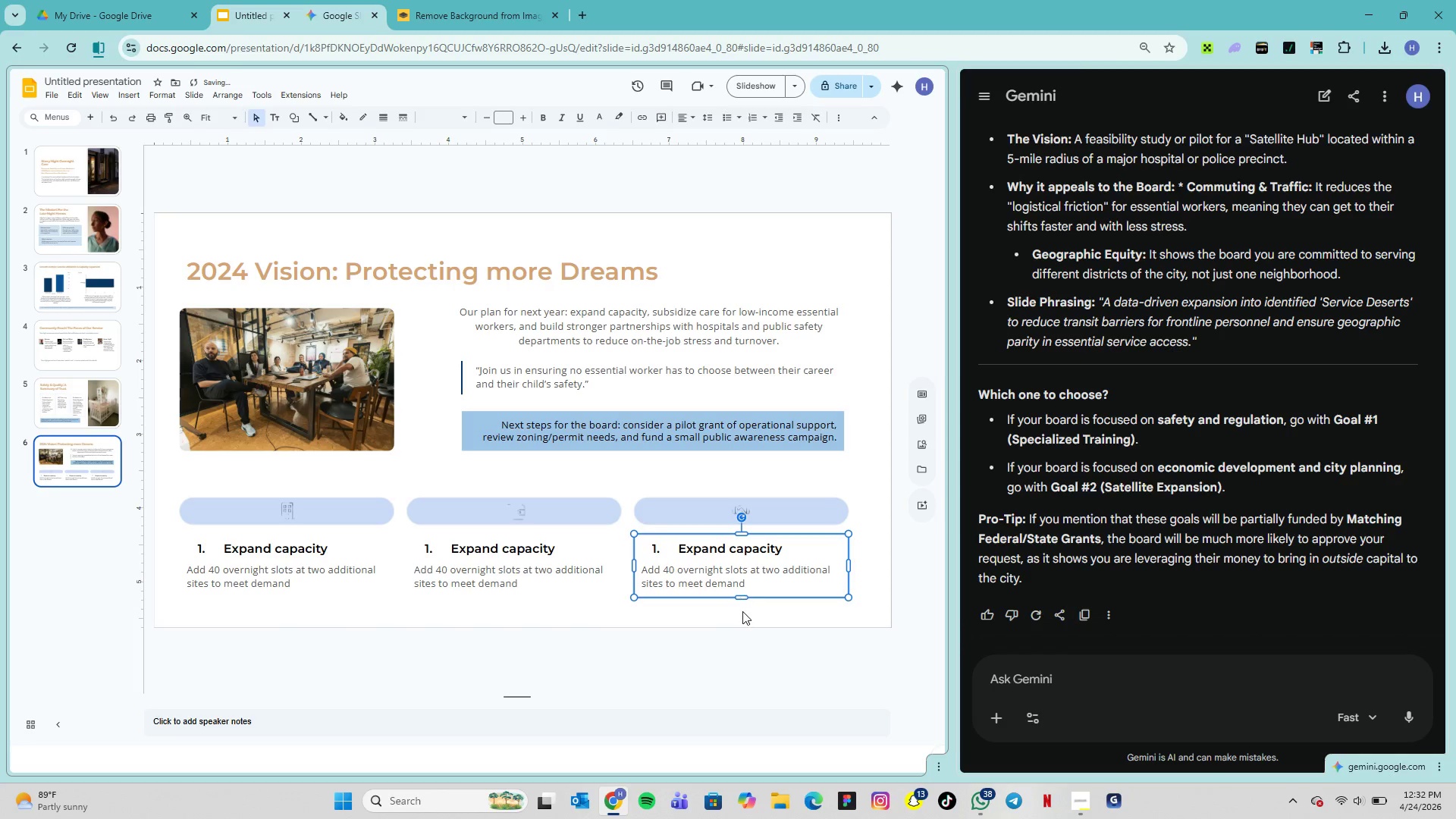 
left_click([742, 611])
 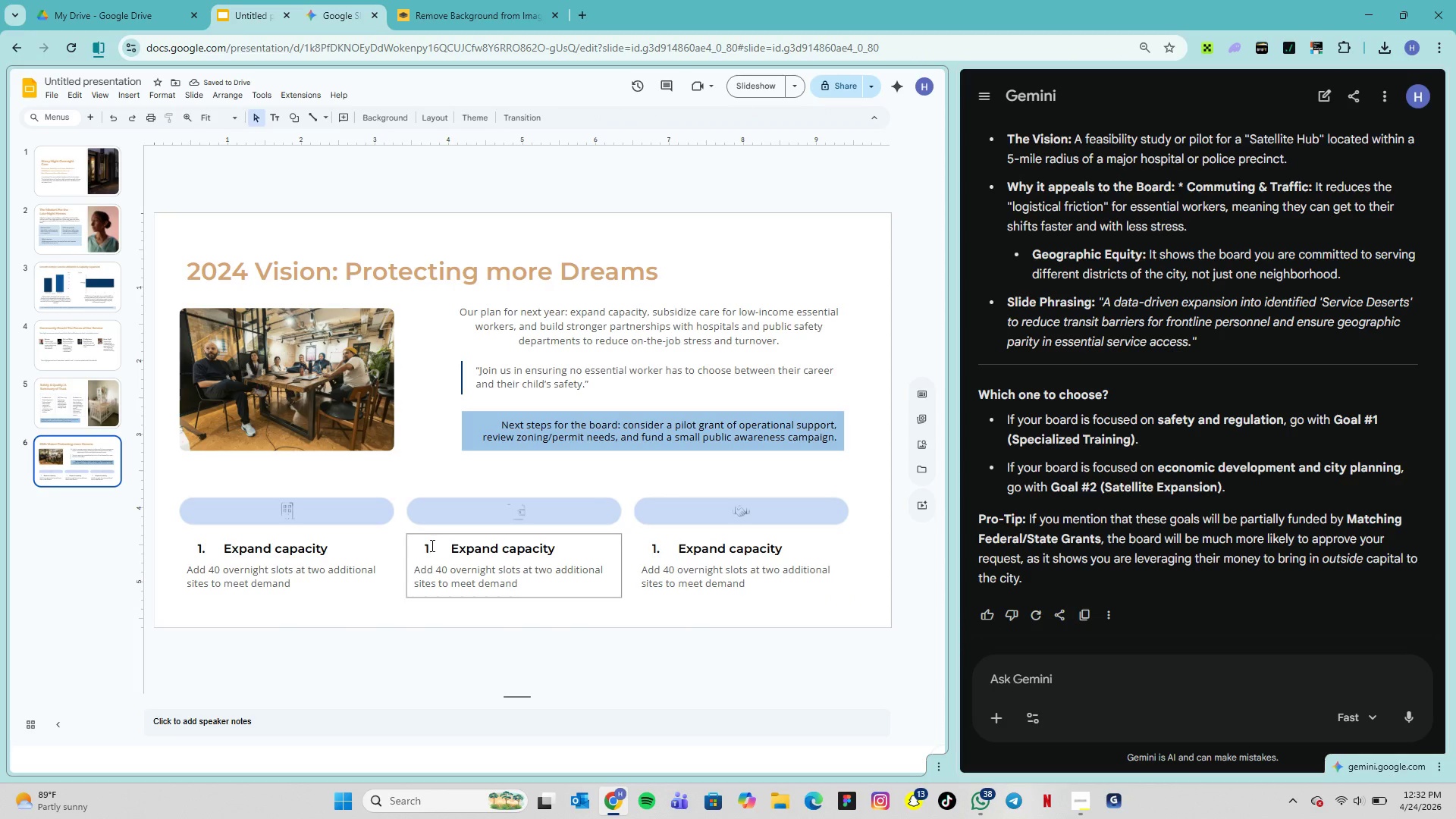 
double_click([430, 545])
 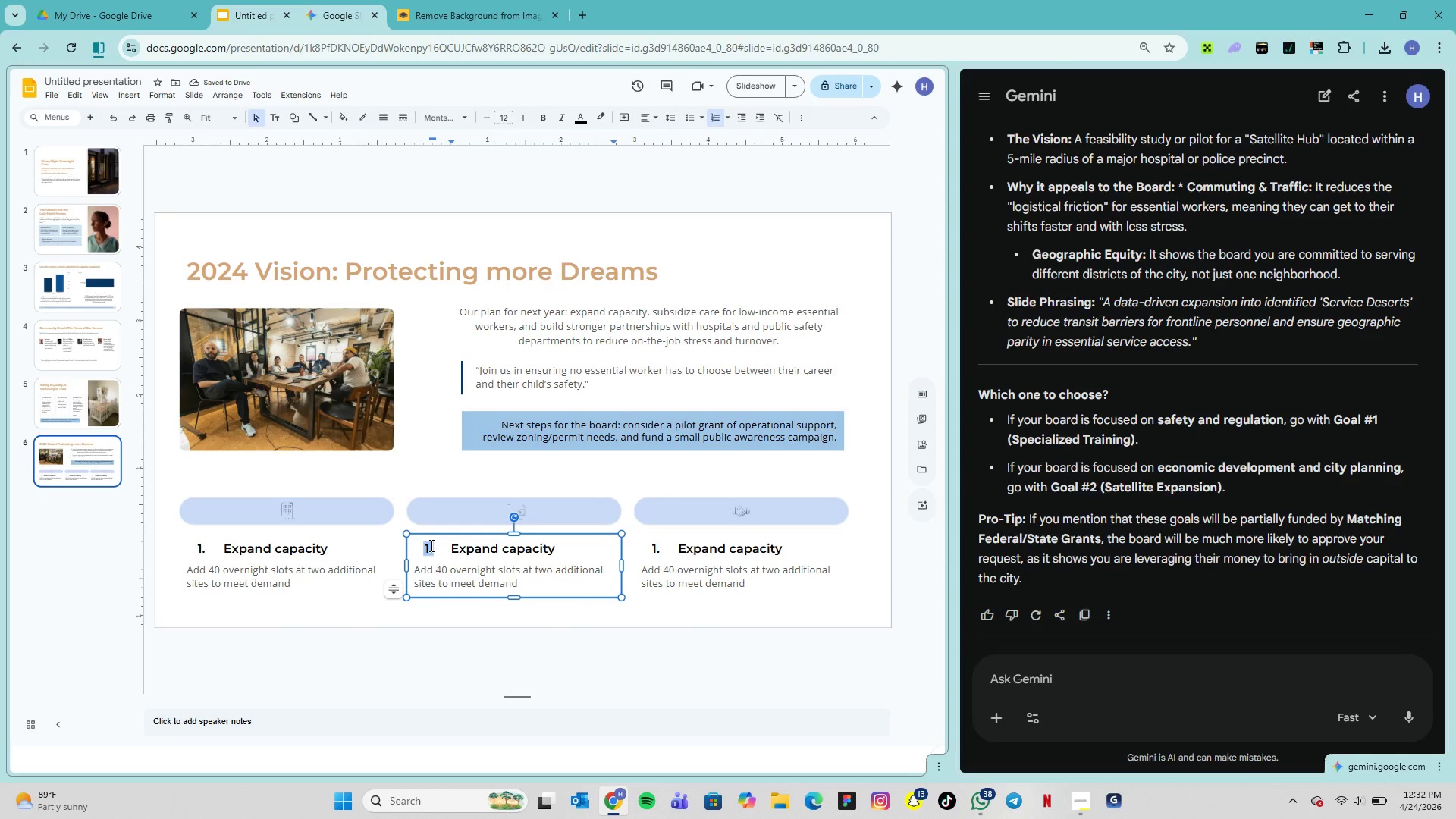 
key(2)
 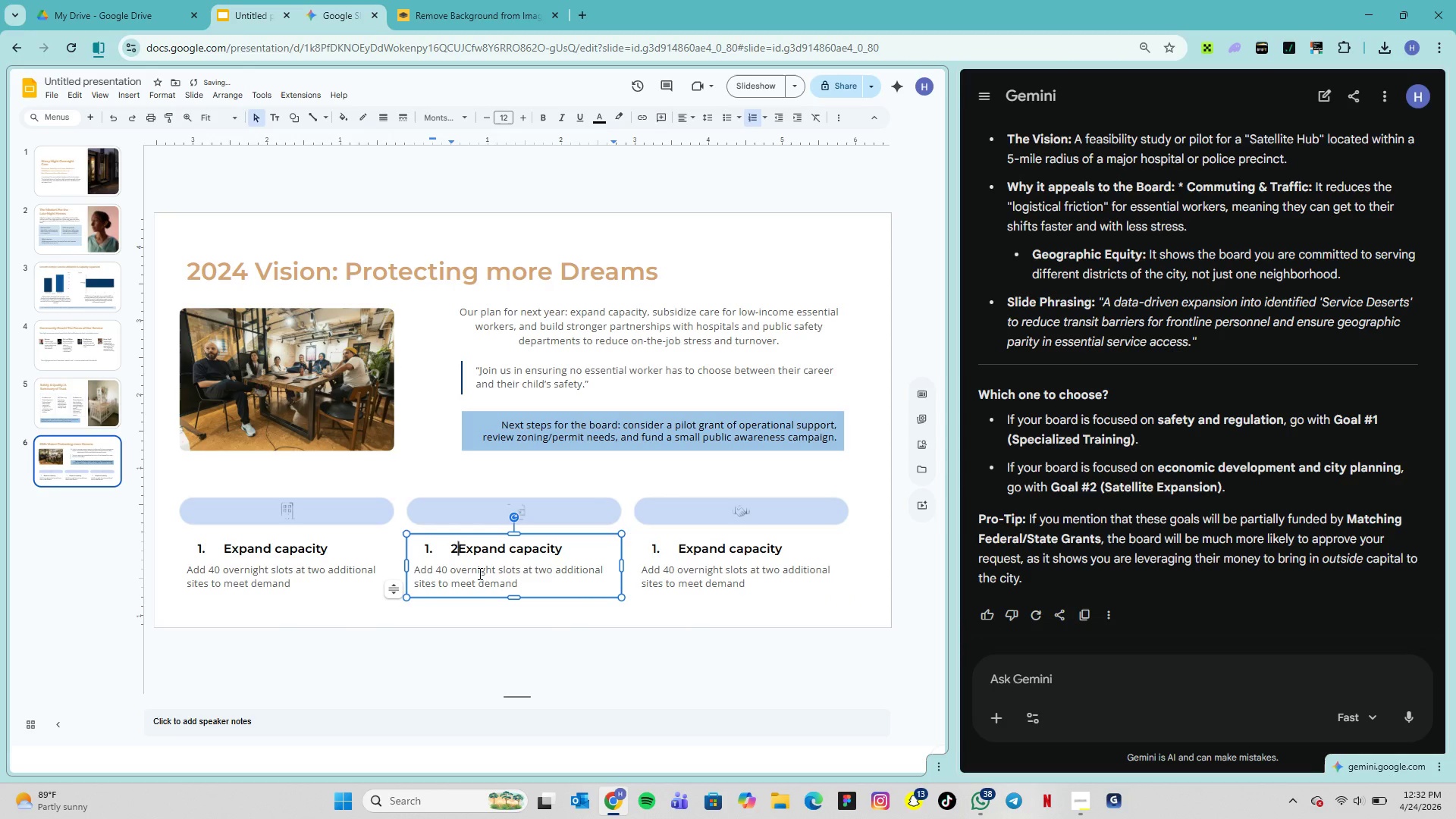 
key(Backspace)
 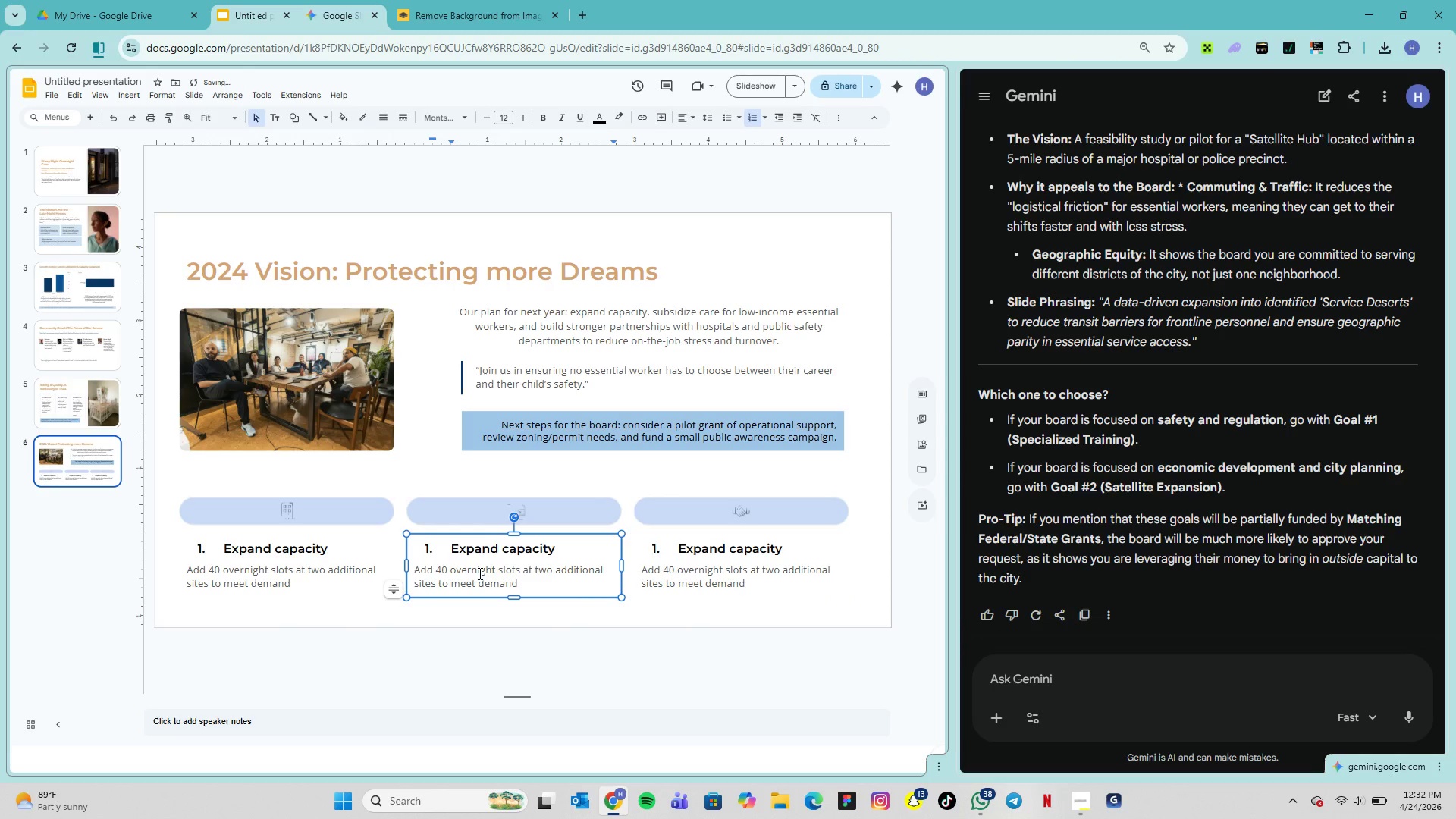 
key(ArrowLeft)
 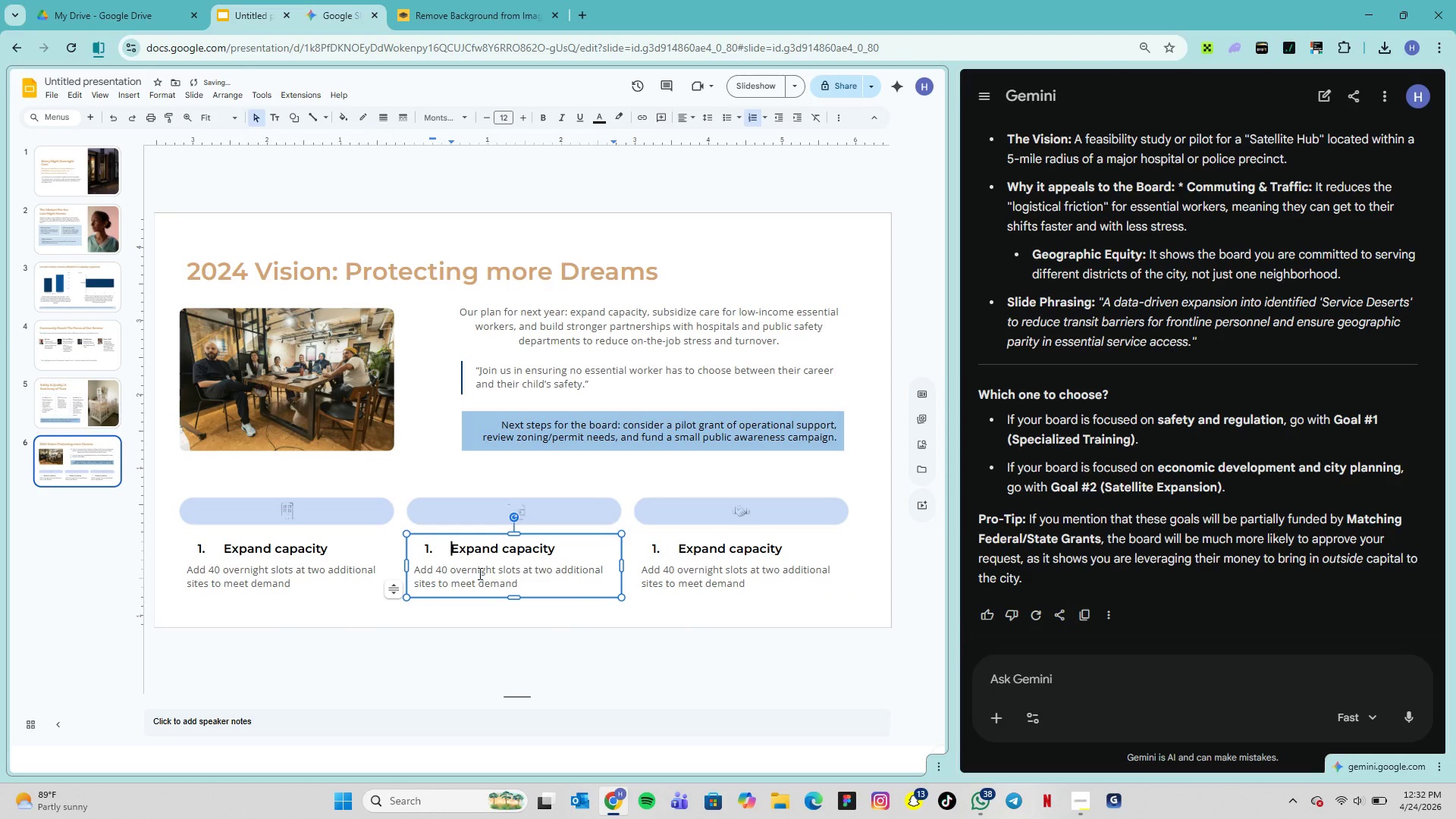 
key(ArrowLeft)
 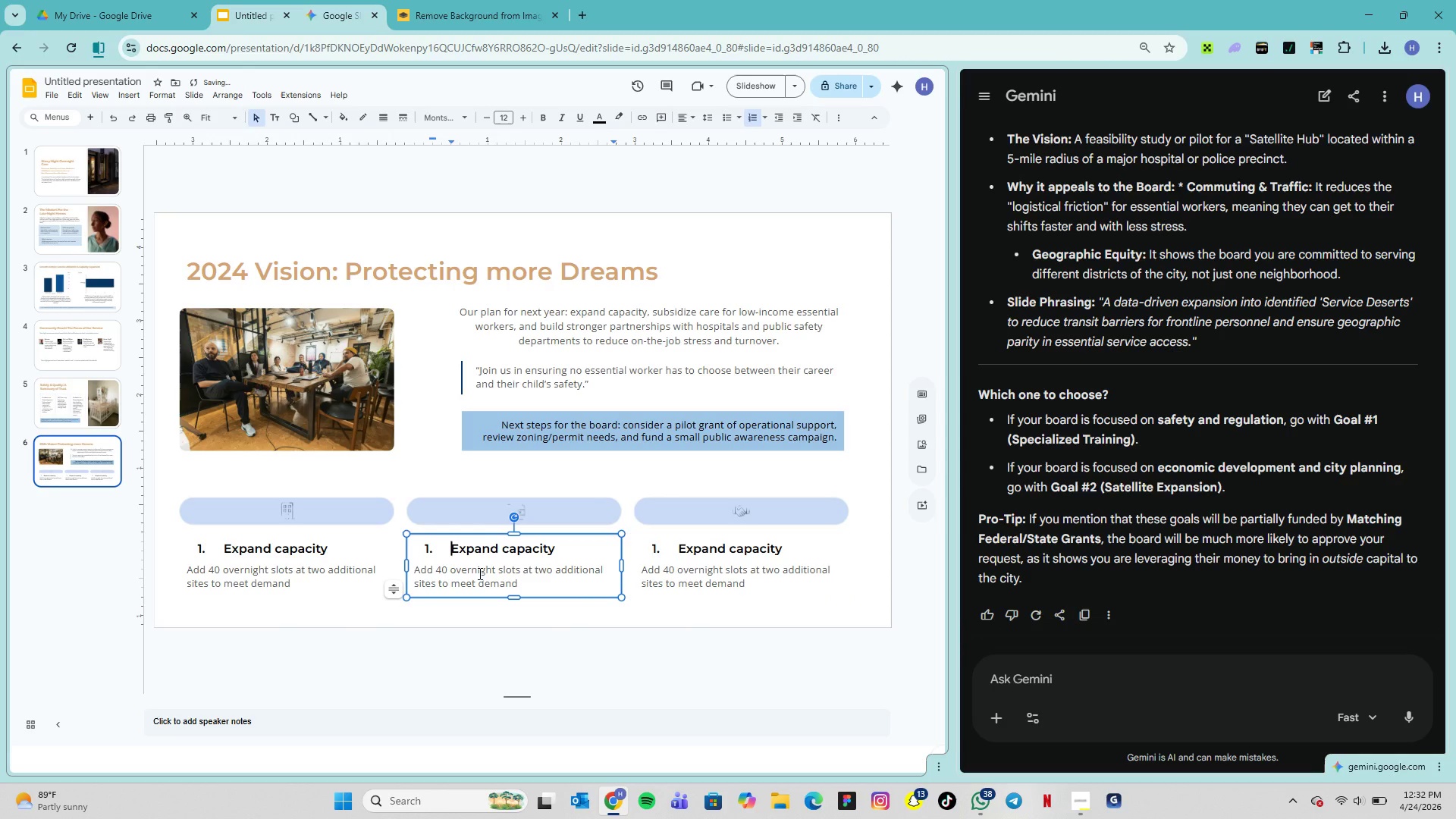 
key(ArrowLeft)
 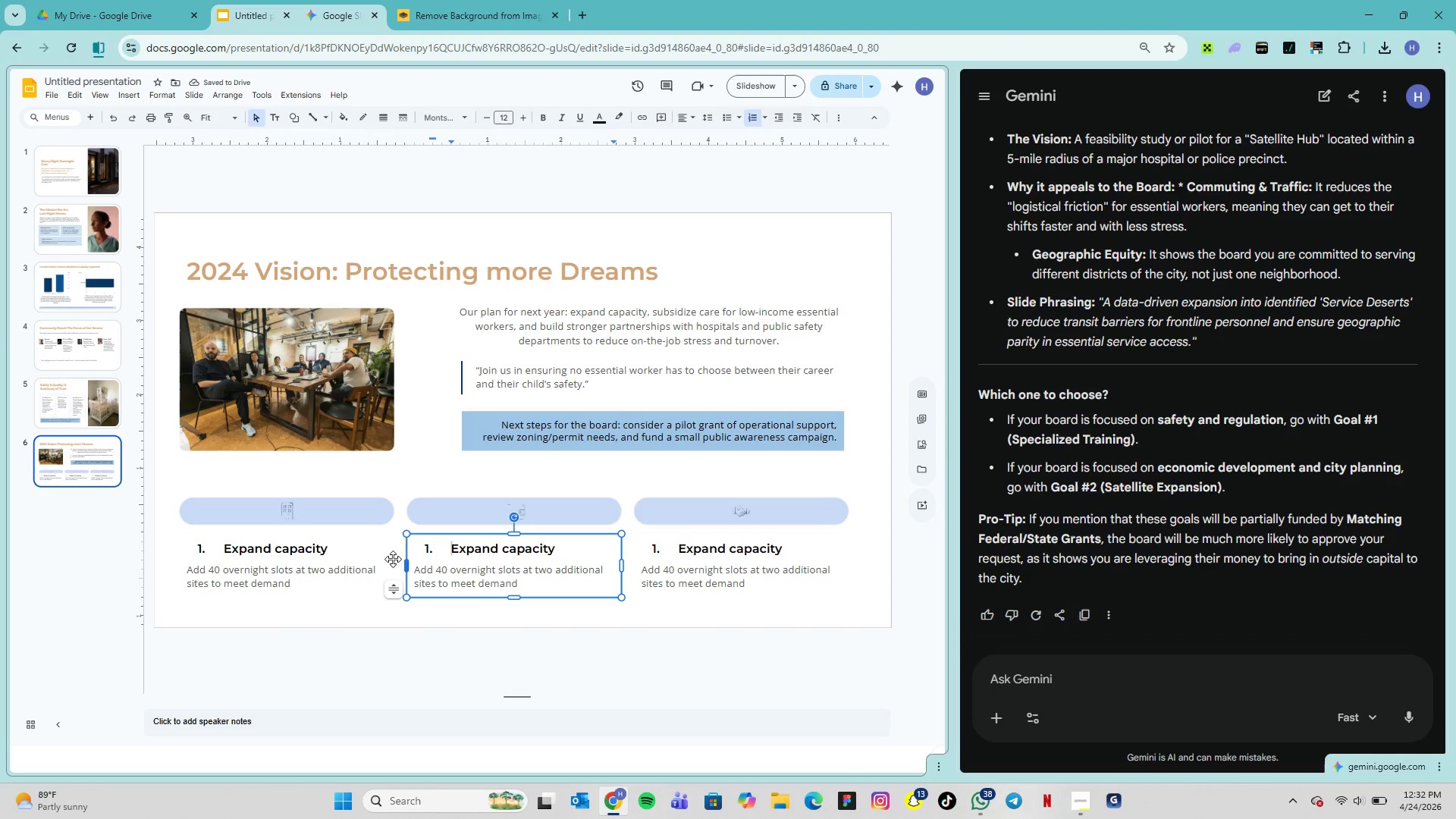 
left_click_drag(start_coordinate=[424, 550], to_coordinate=[551, 549])
 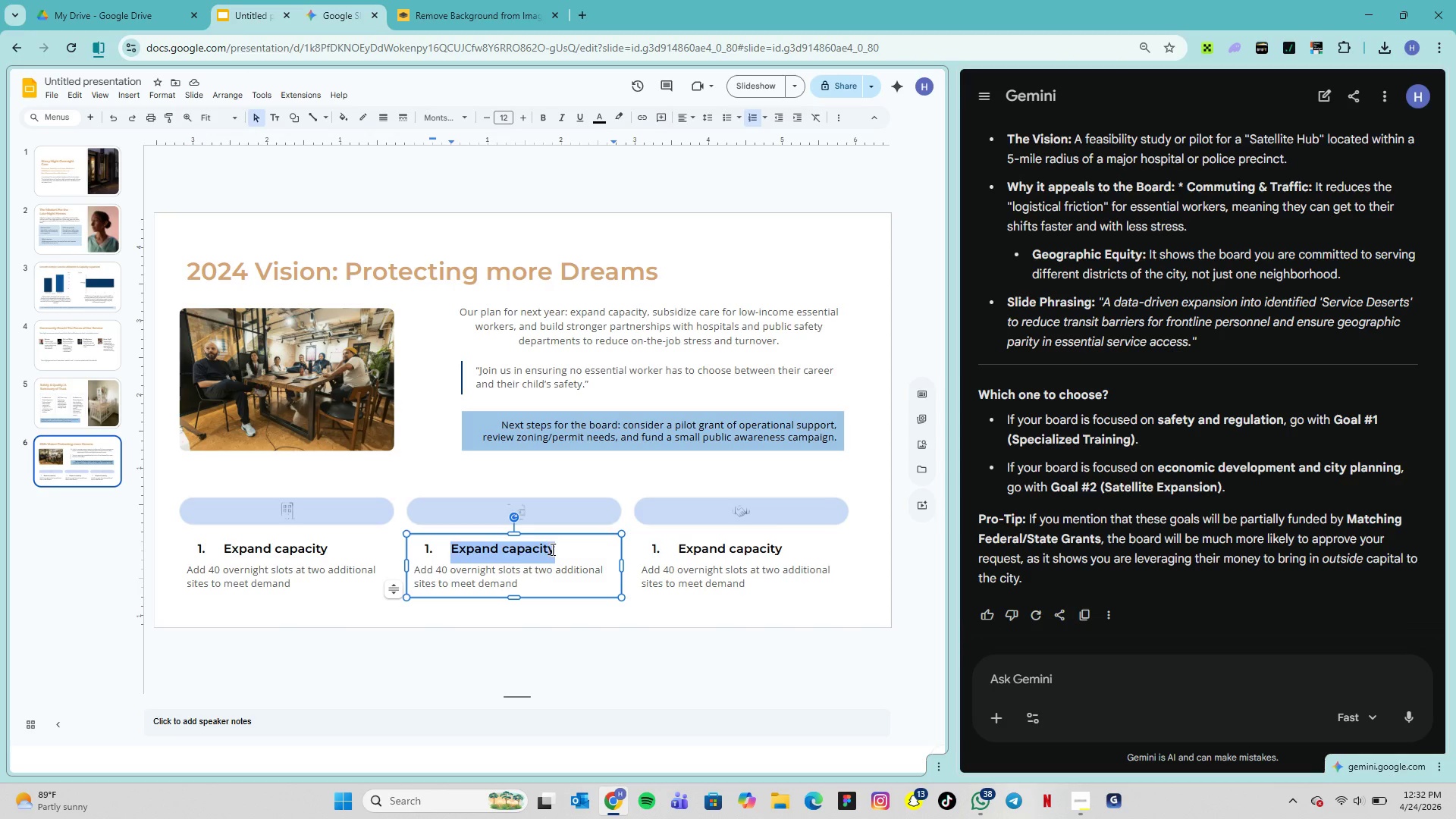 
left_click_drag(start_coordinate=[551, 549], to_coordinate=[555, 549])
 